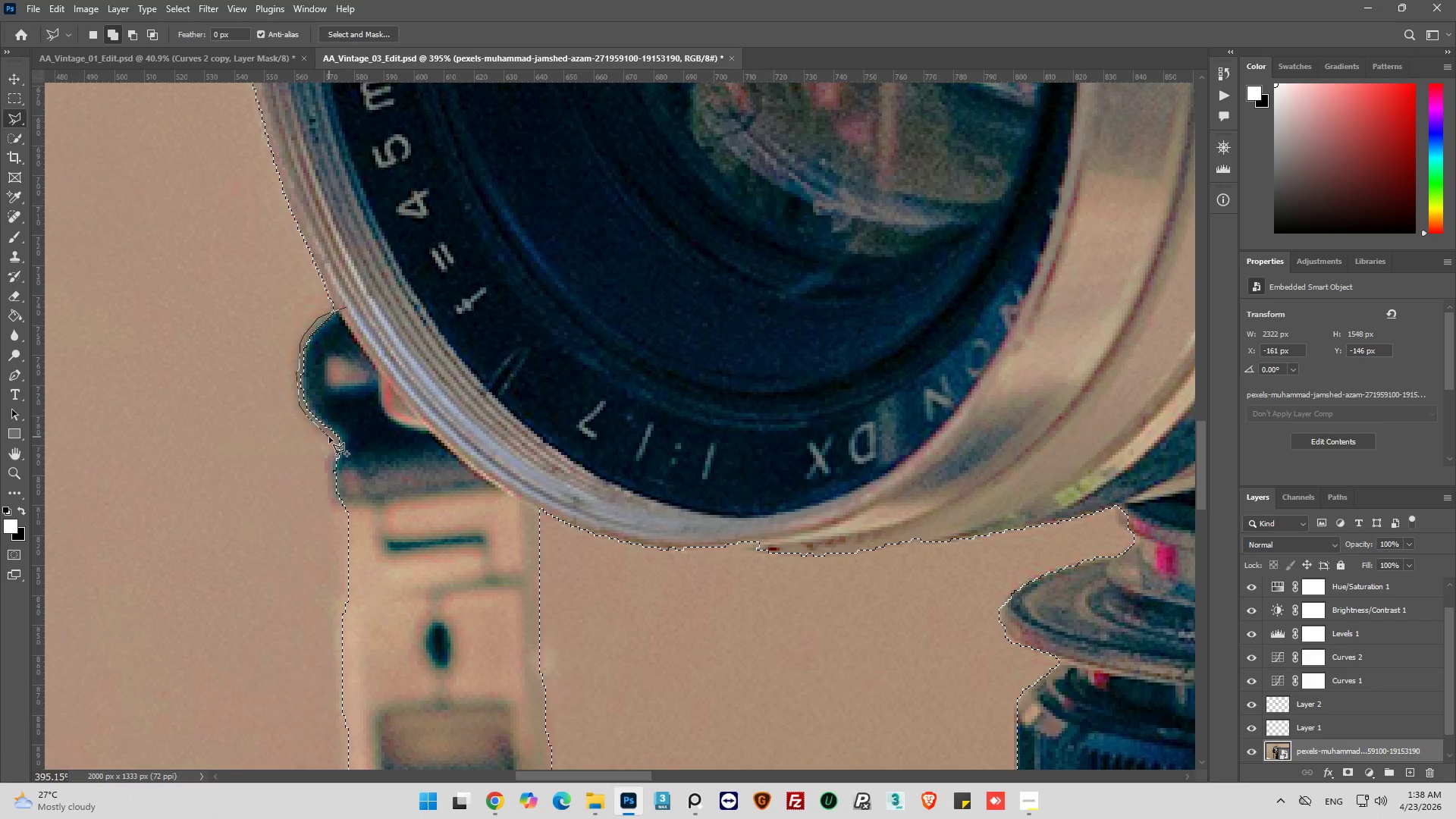 
left_click([334, 439])
 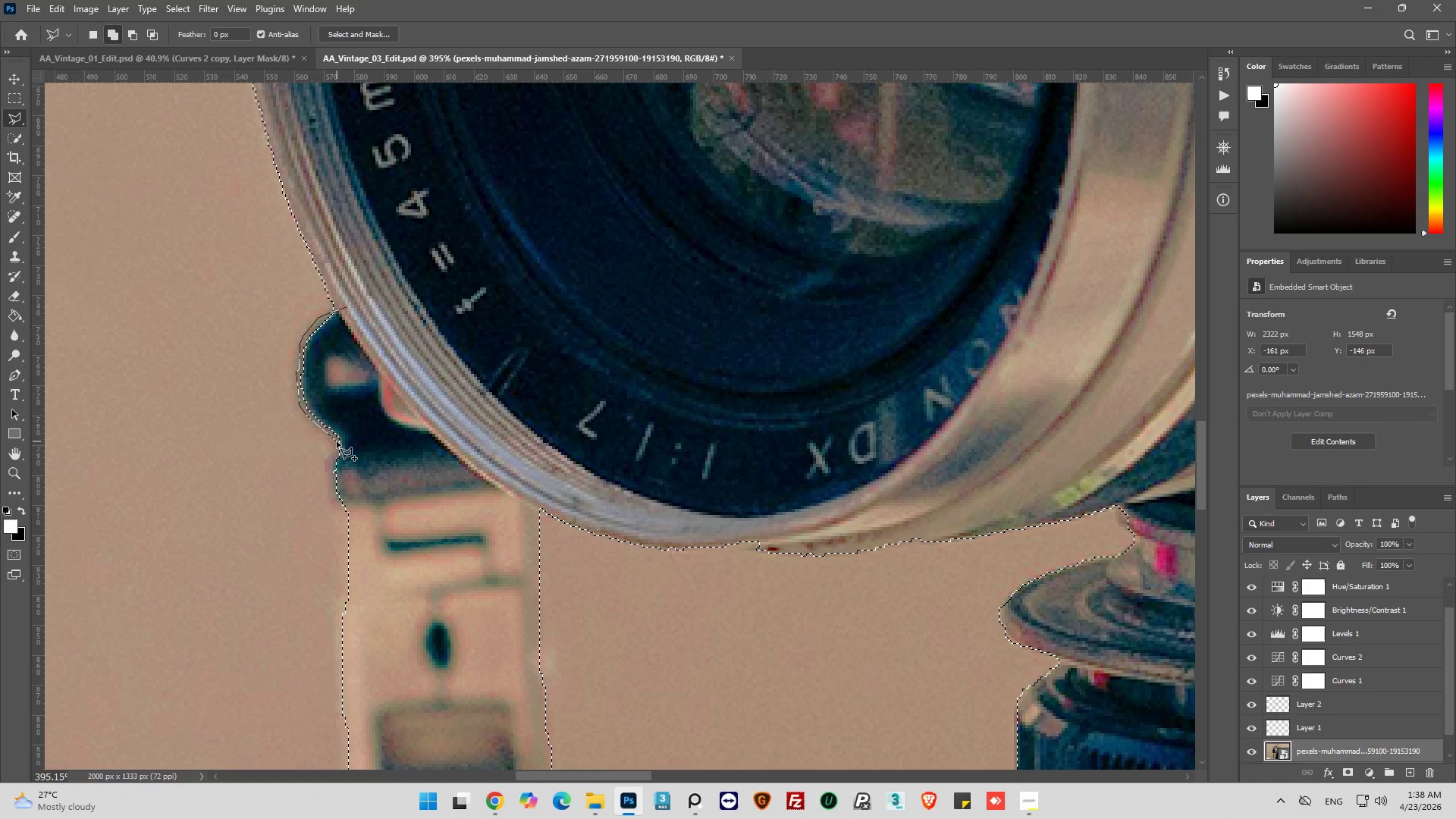 
left_click_drag(start_coordinate=[337, 442], to_coordinate=[337, 447])
 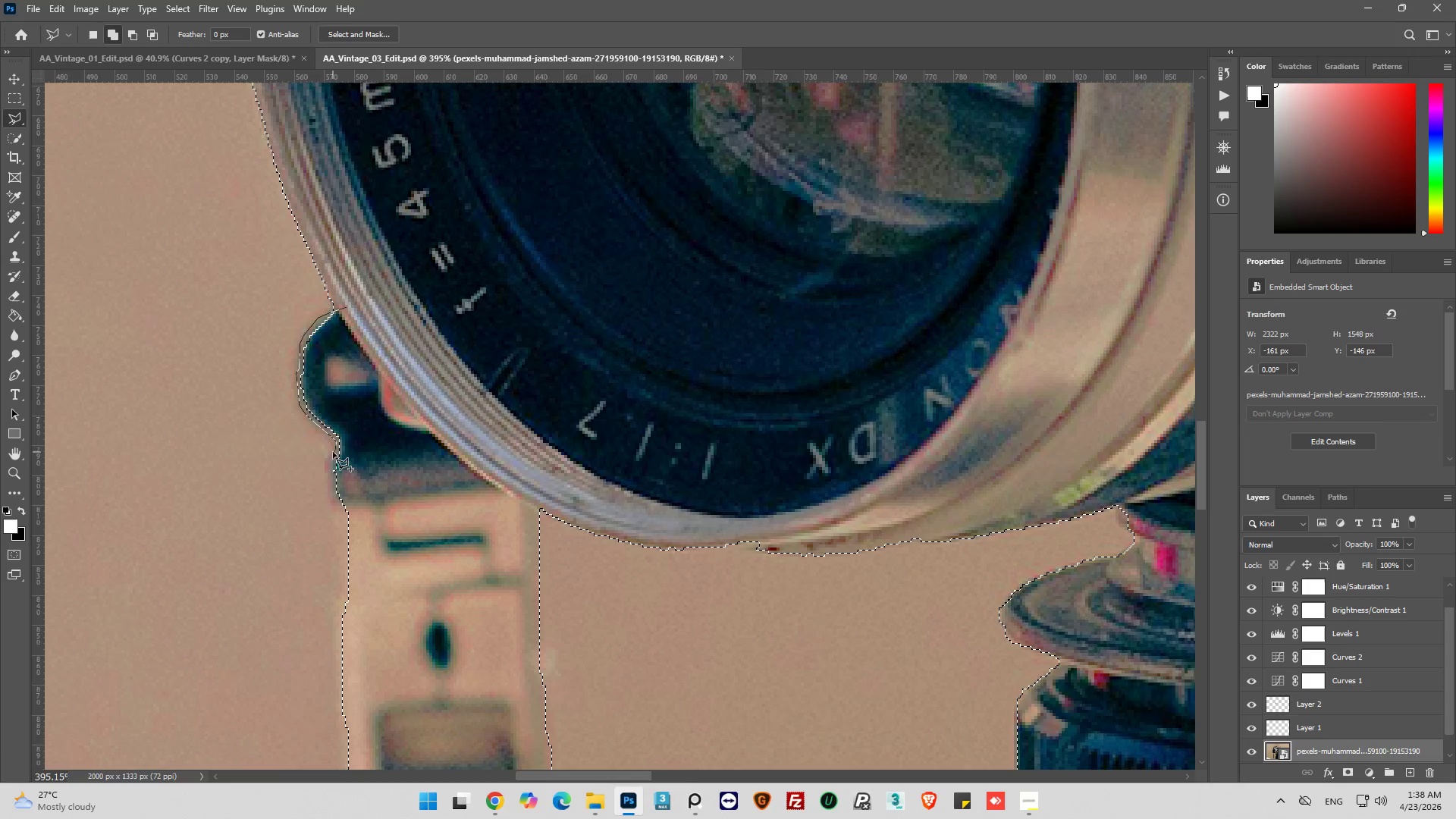 
left_click([328, 457])
 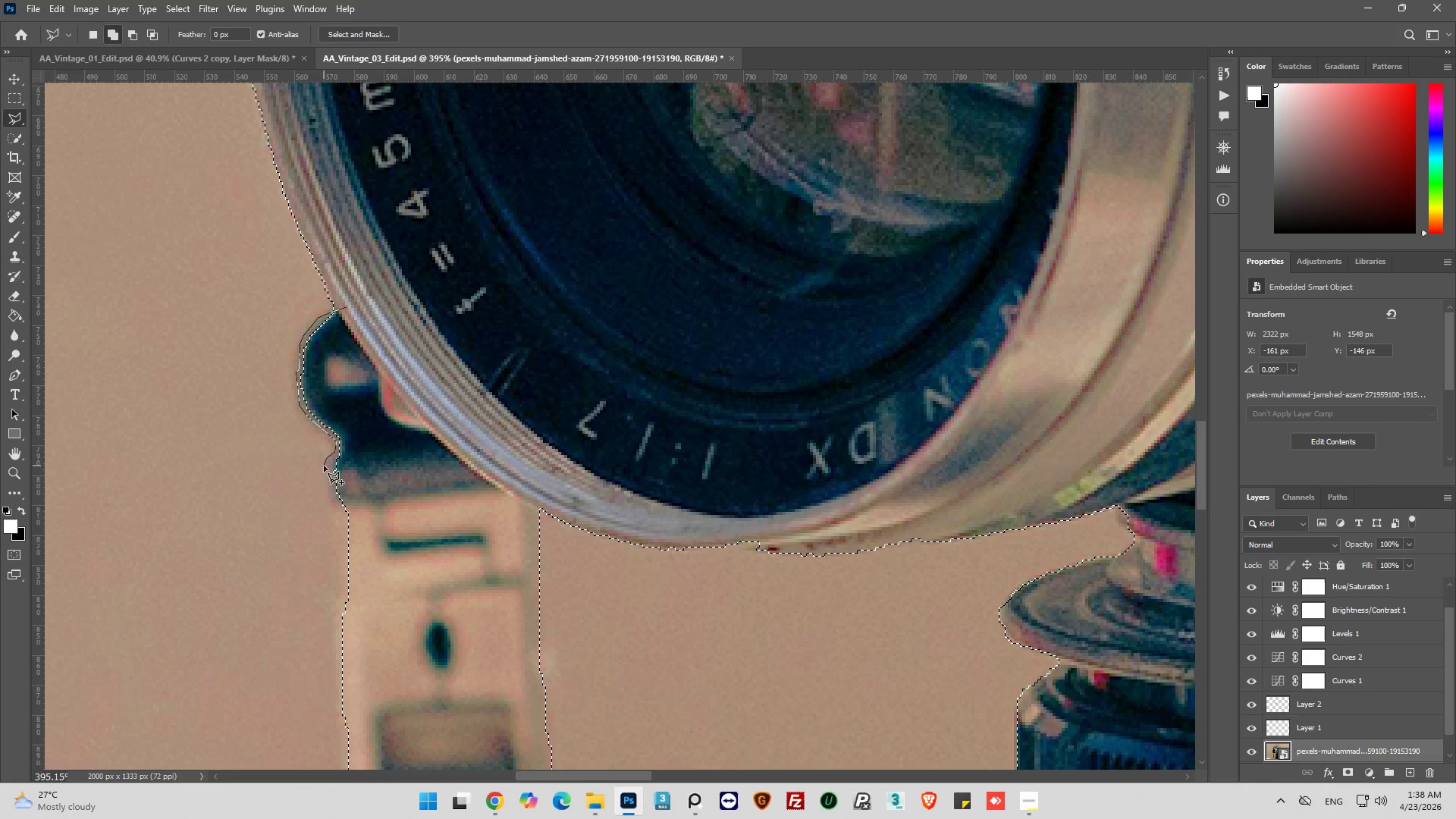 
left_click([325, 466])
 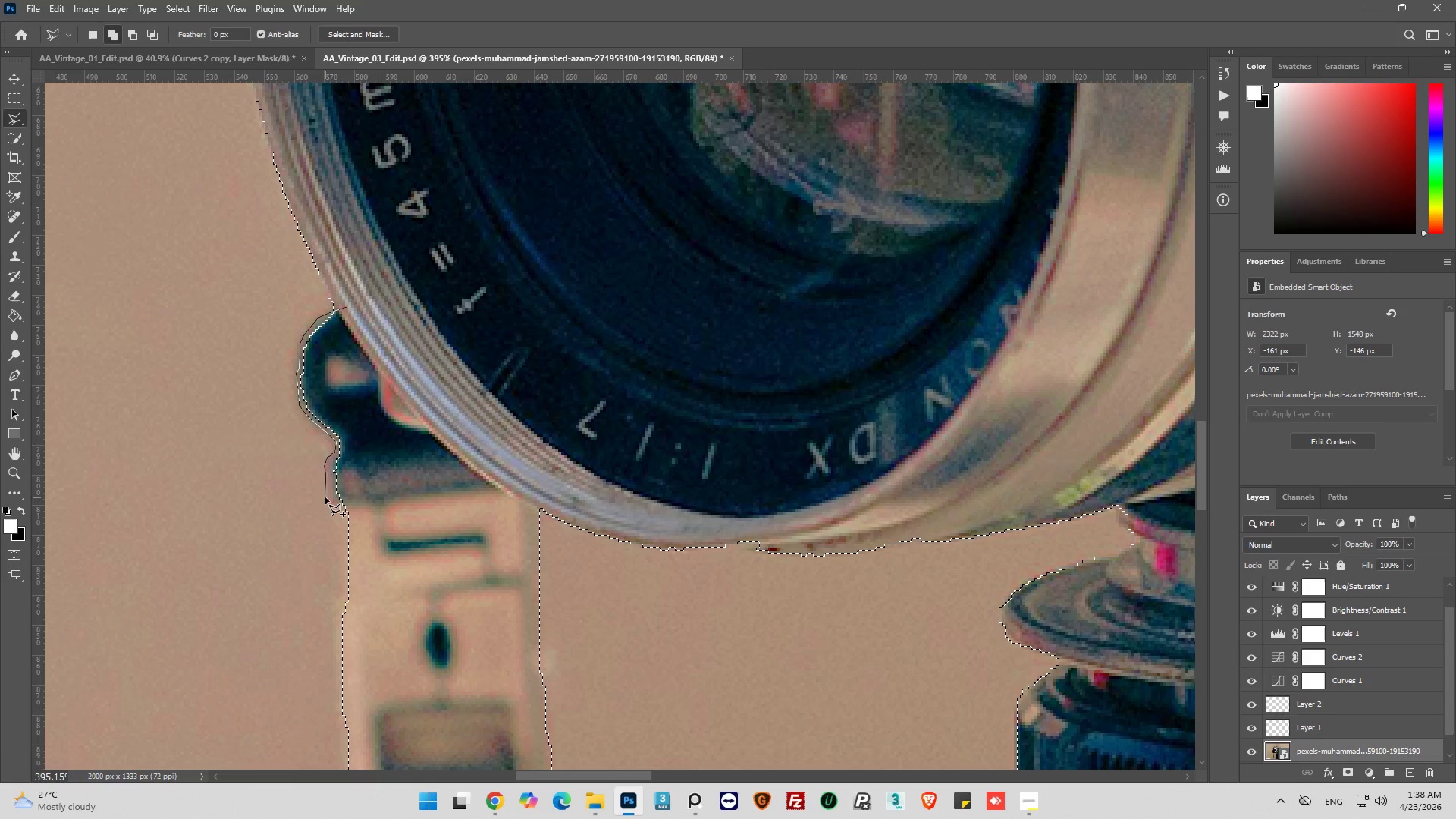 
left_click([328, 497])
 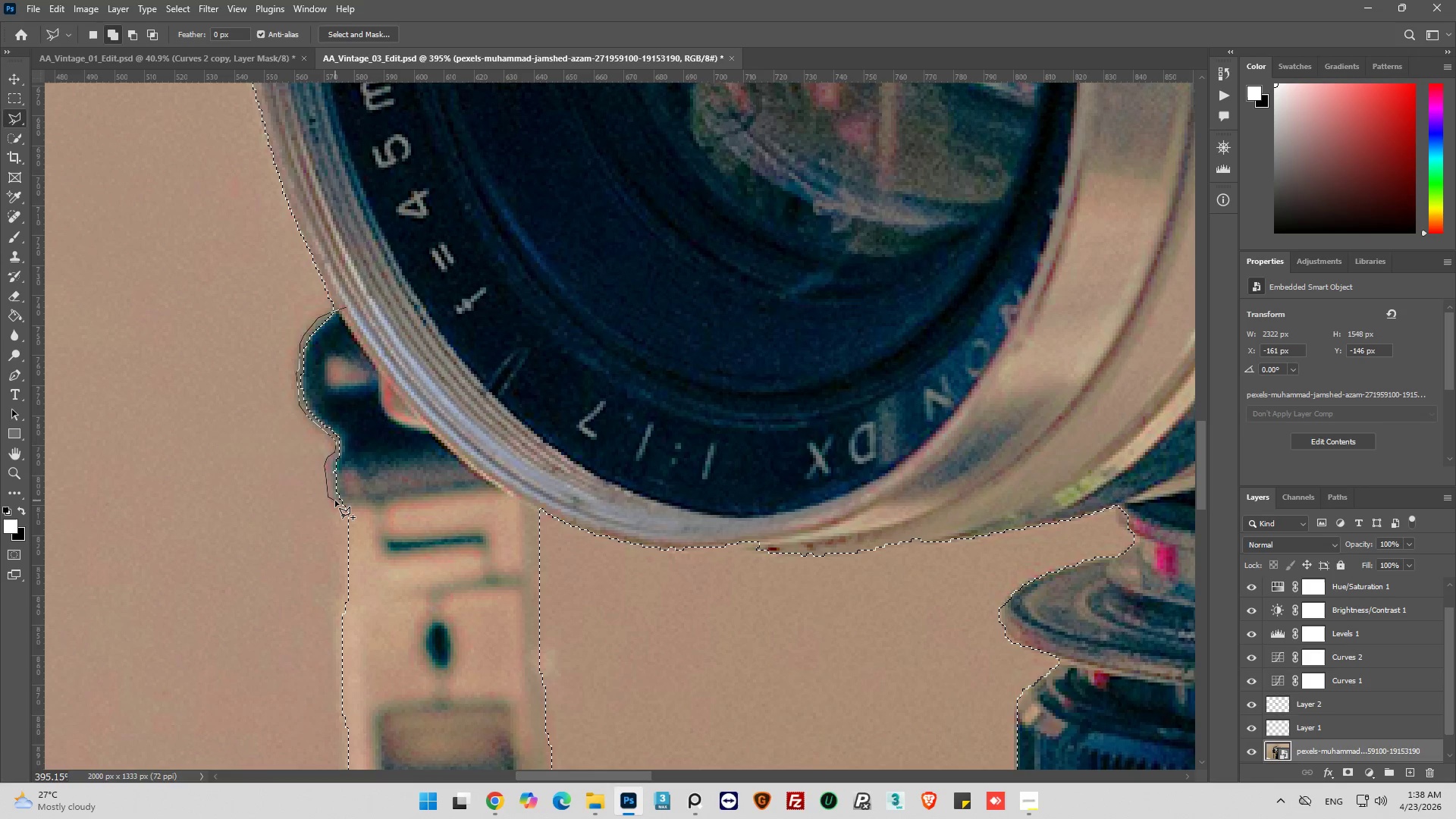 
left_click([335, 500])
 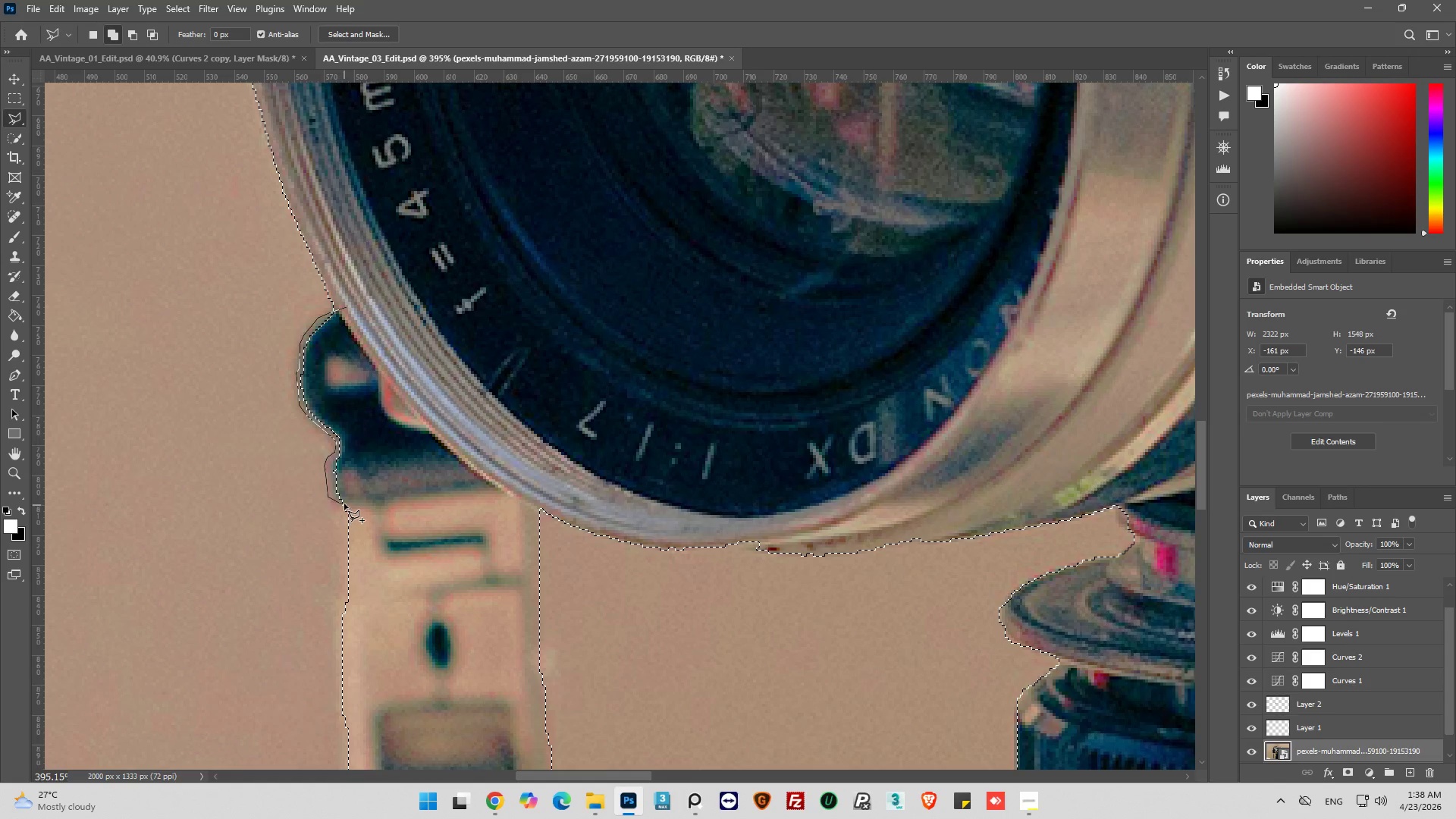 
left_click([344, 502])
 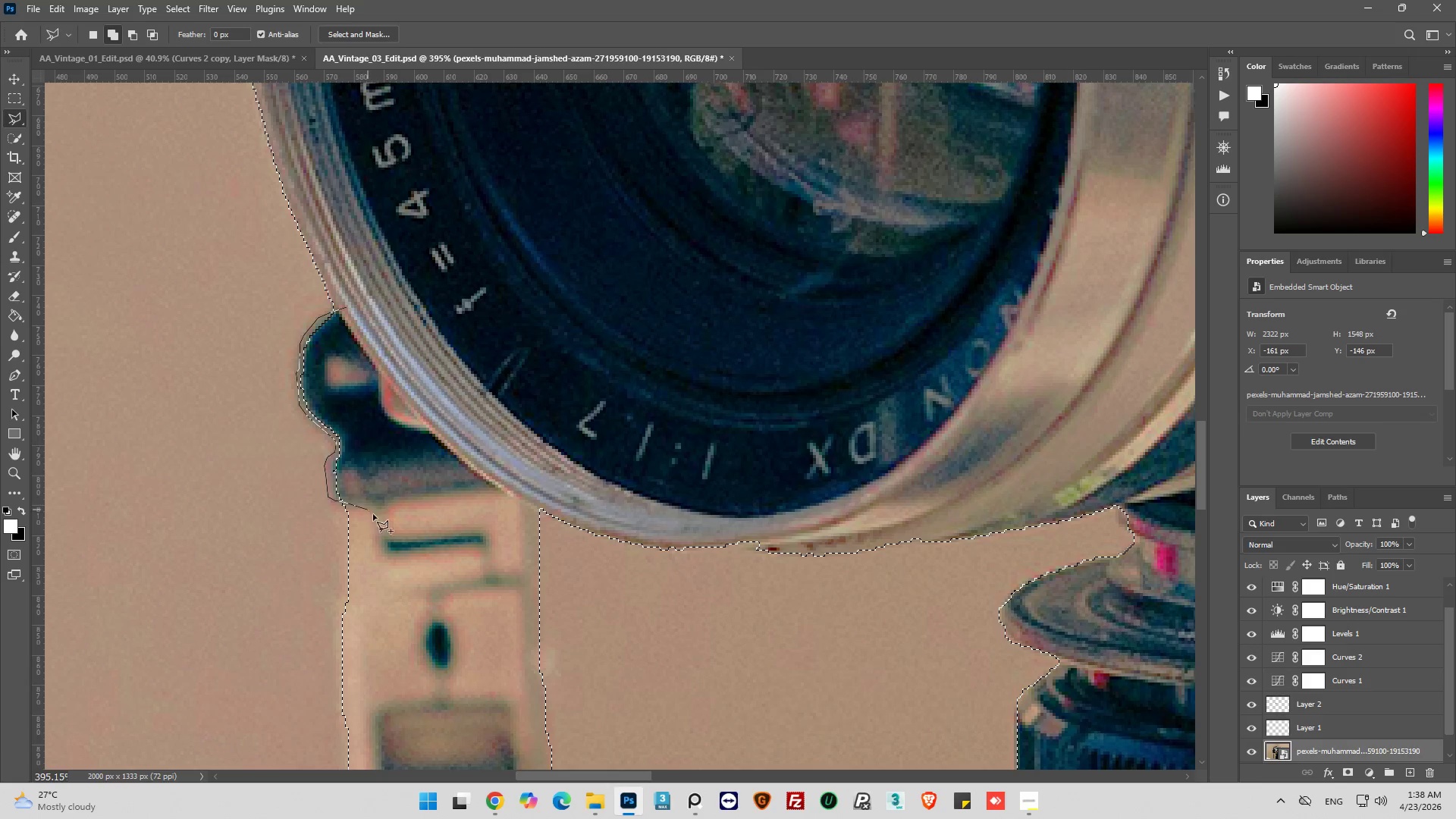 
left_click_drag(start_coordinate=[379, 519], to_coordinate=[381, 516])
 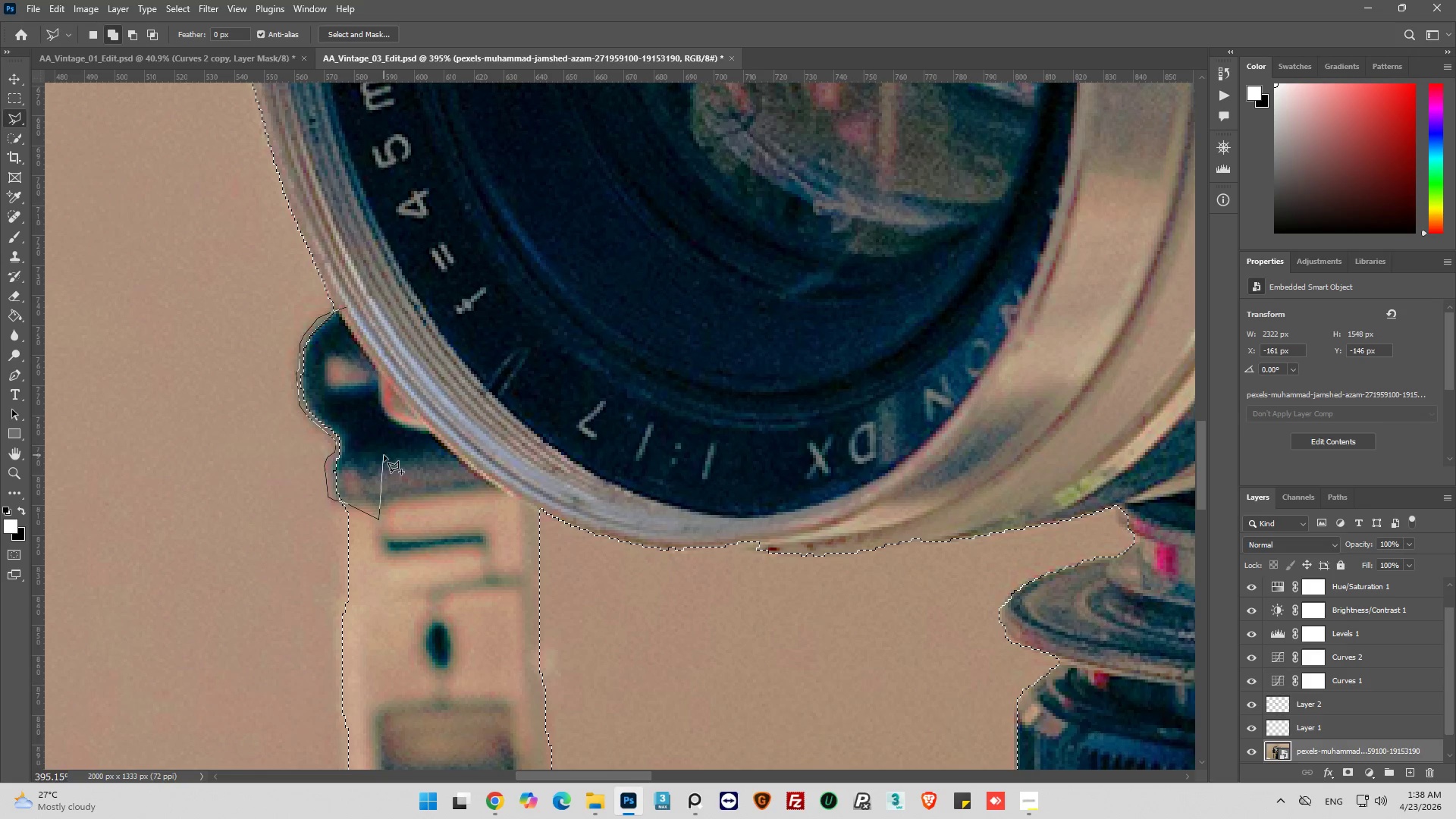 
left_click_drag(start_coordinate=[384, 455], to_coordinate=[384, 448])
 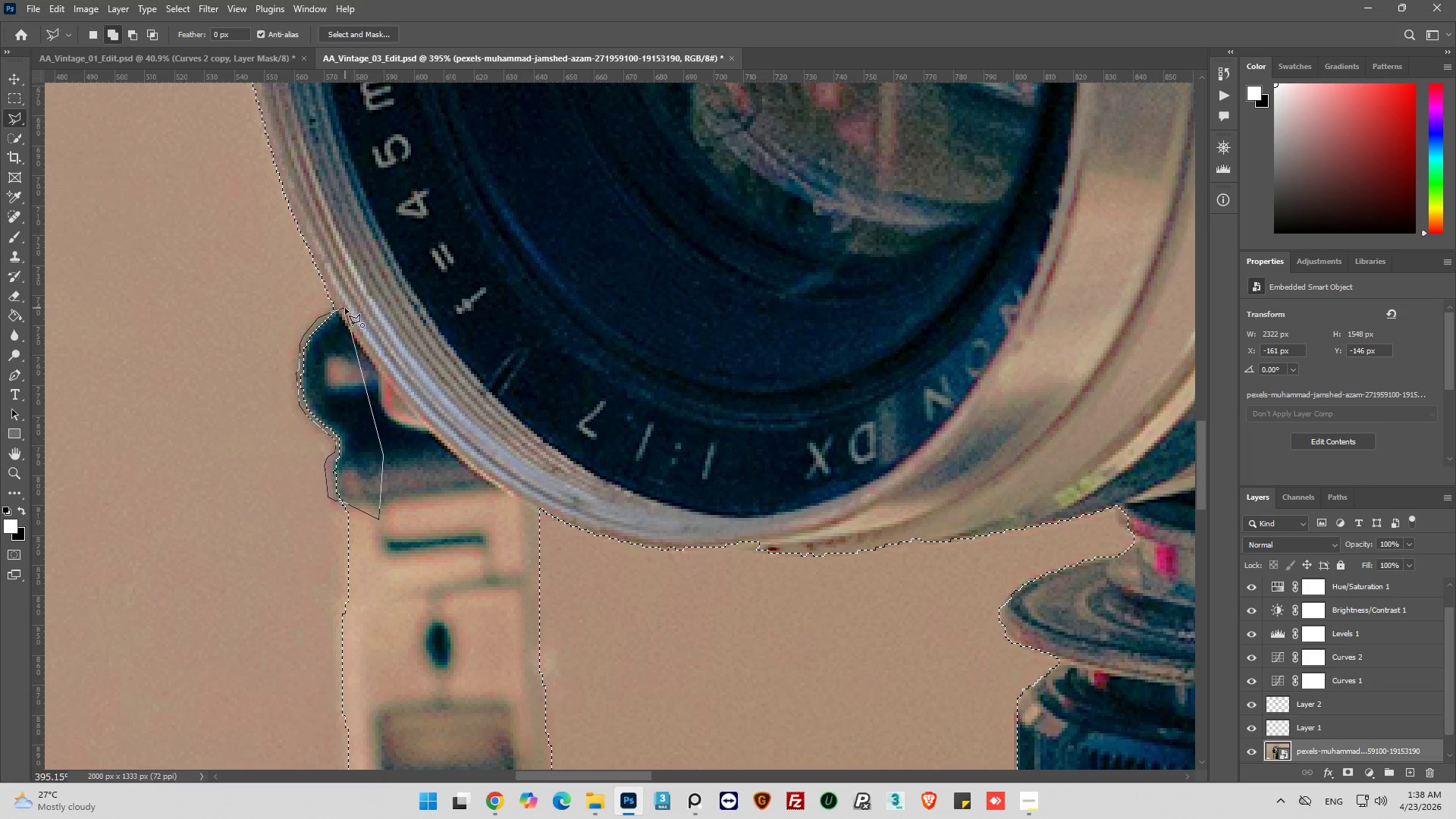 
left_click([345, 308])
 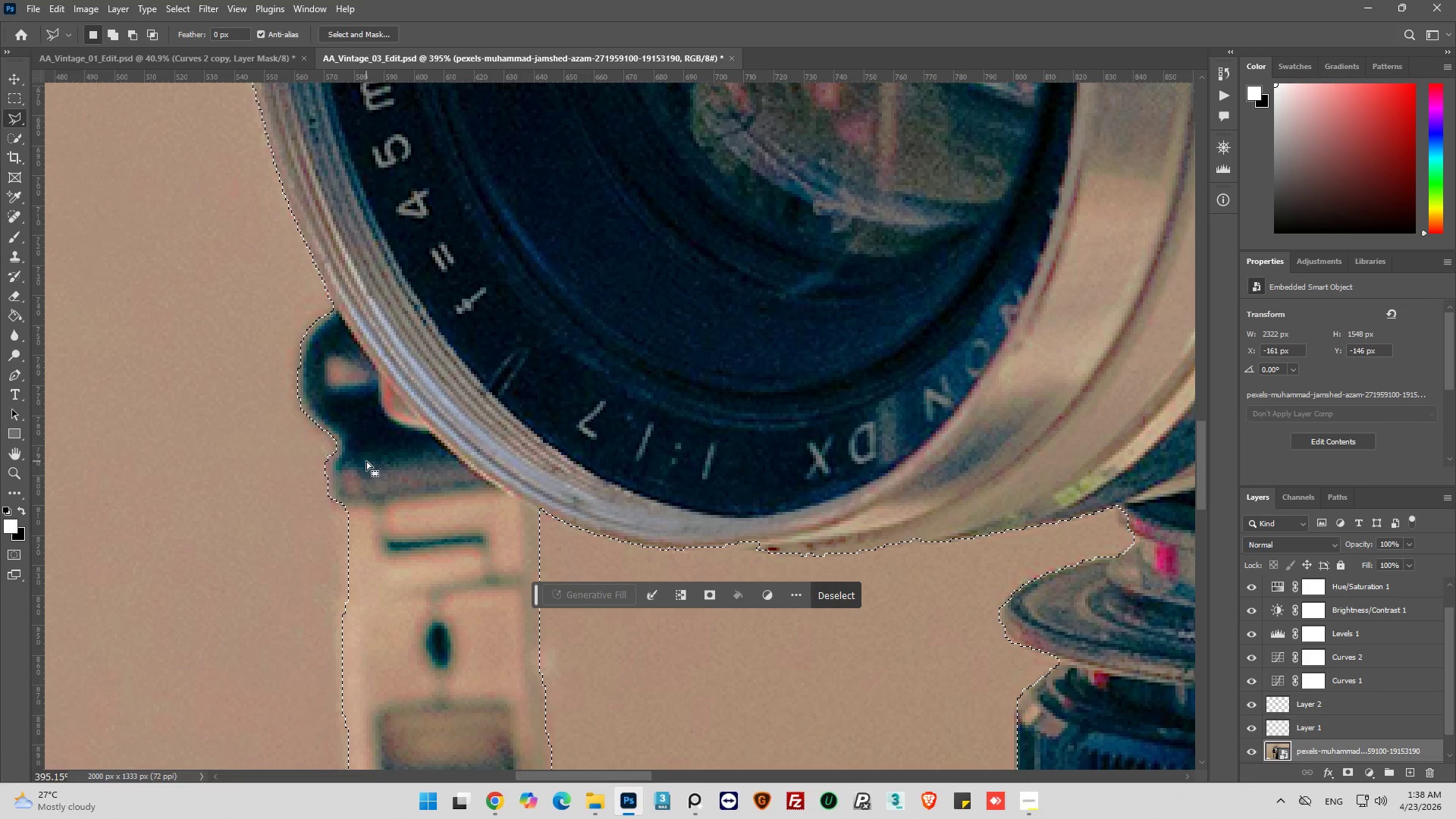 
hold_key(key=AltLeft, duration=0.42)
hold_key(key=AltLeft, duration=0.59)
scroll: coordinate [349, 465], scroll_direction: down, amount: 29.0
 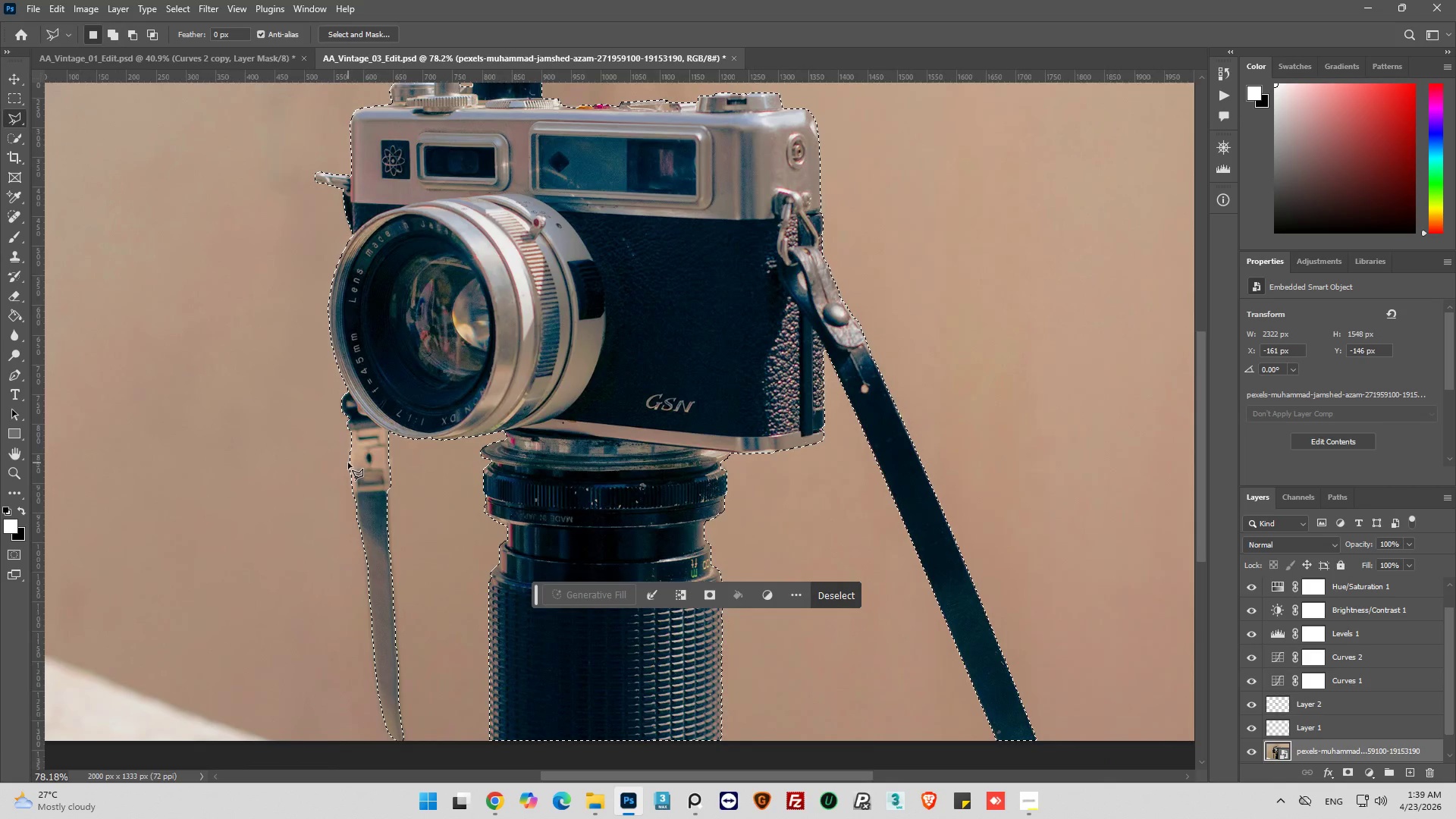 
scroll: coordinate [1313, 670], scroll_direction: up, amount: 7.0
 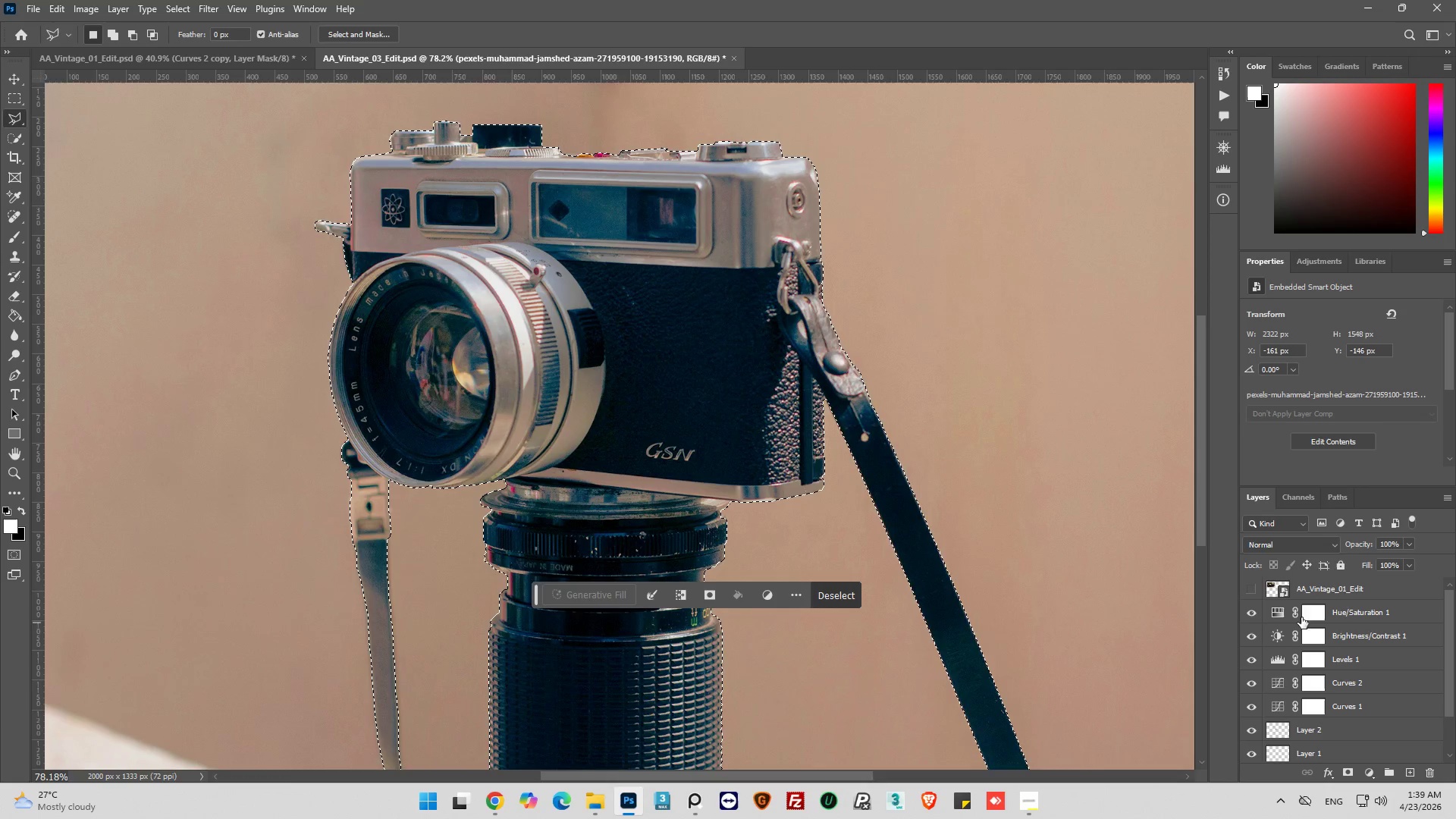 
left_click([1310, 615])
 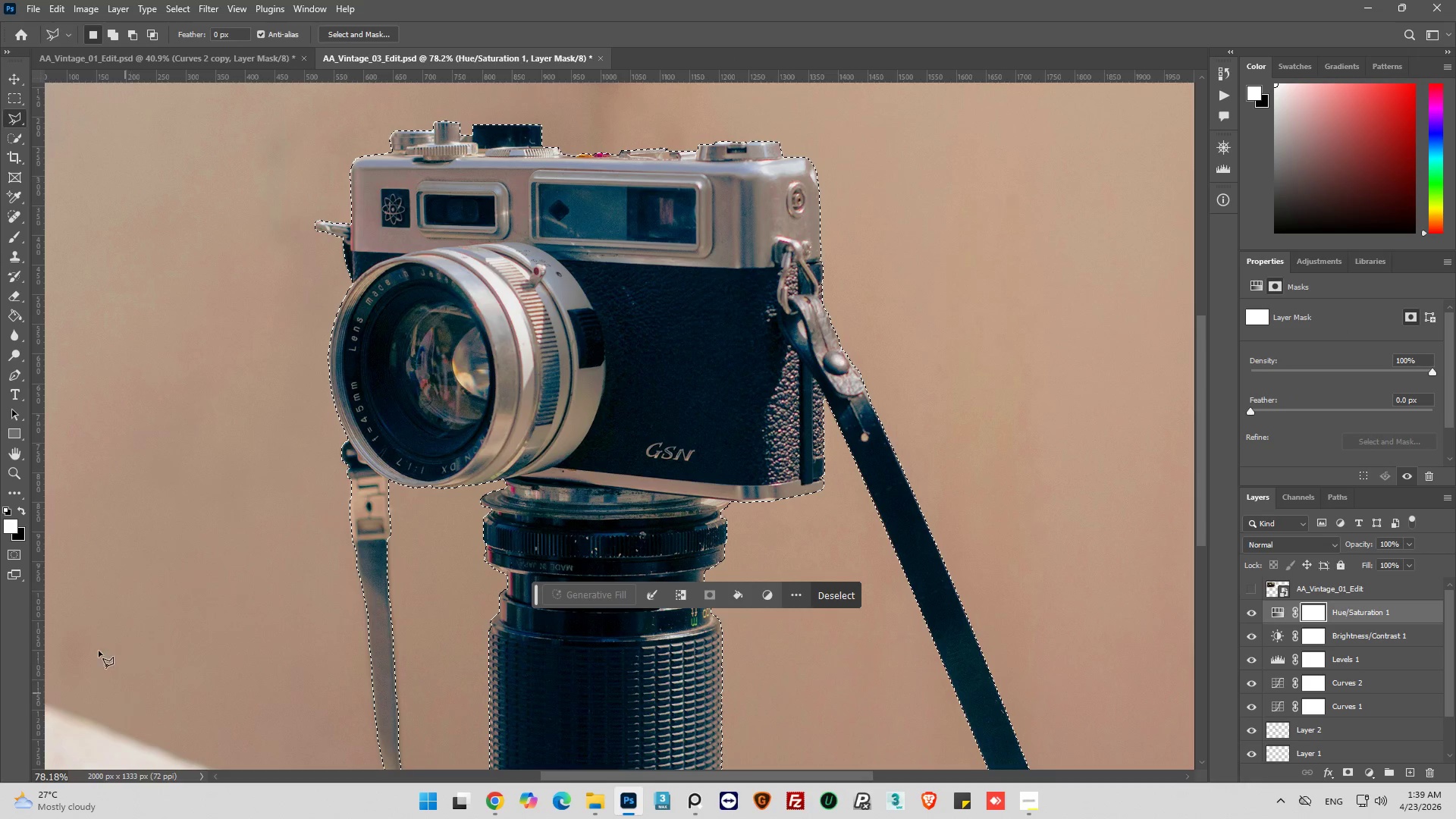 
wait(5.42)
 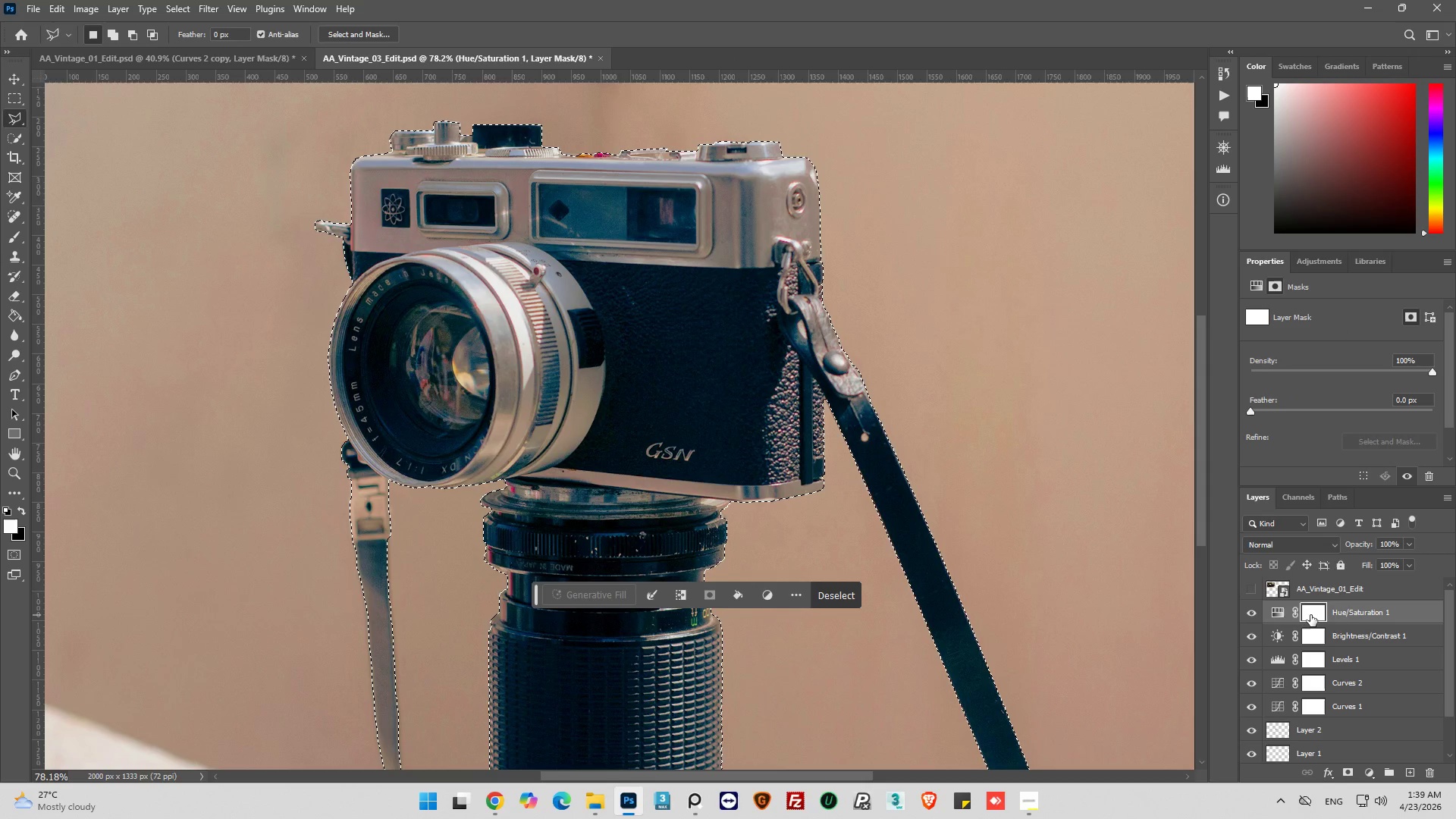 
left_click([16, 314])
 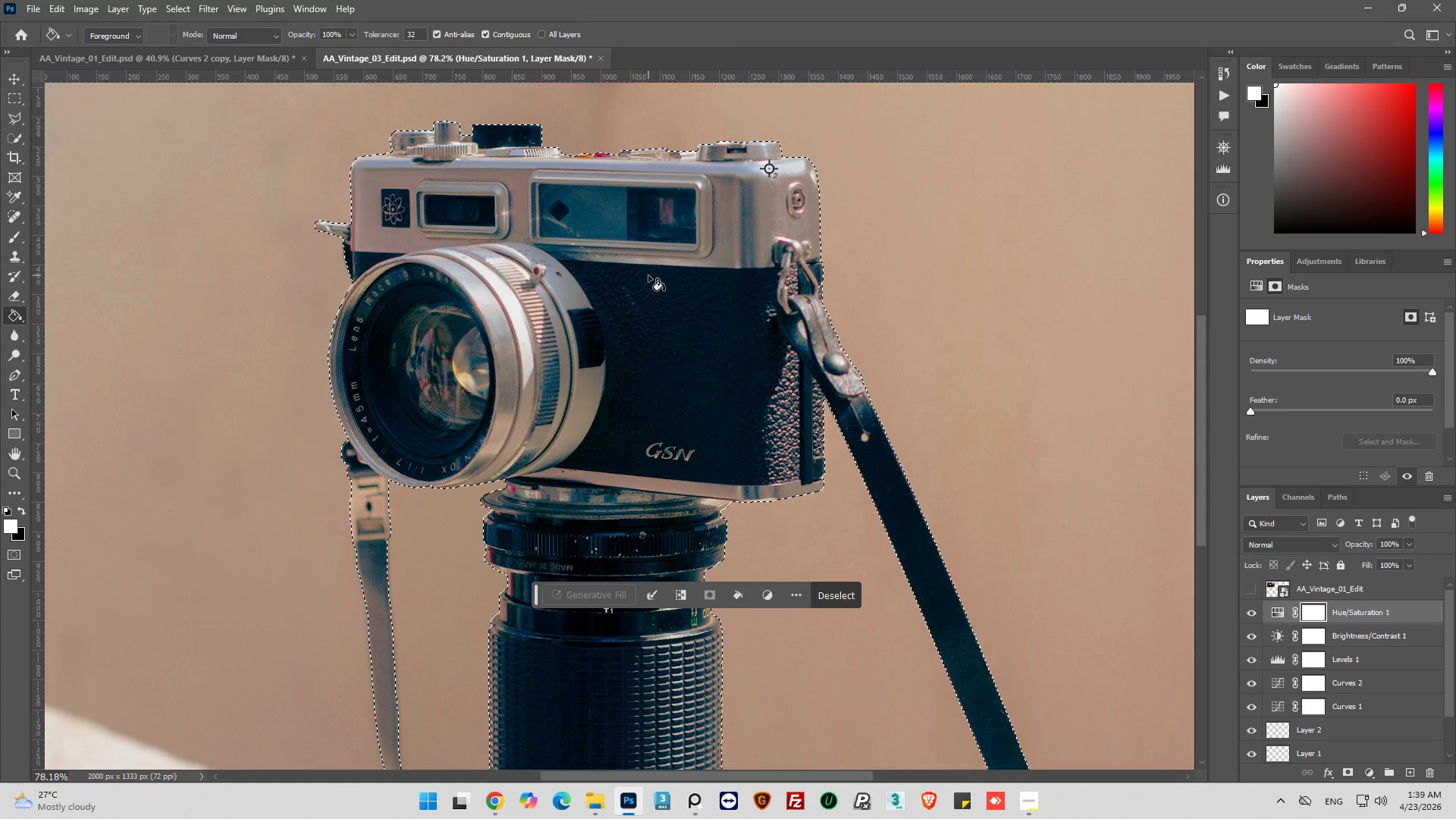 
left_click([648, 275])
 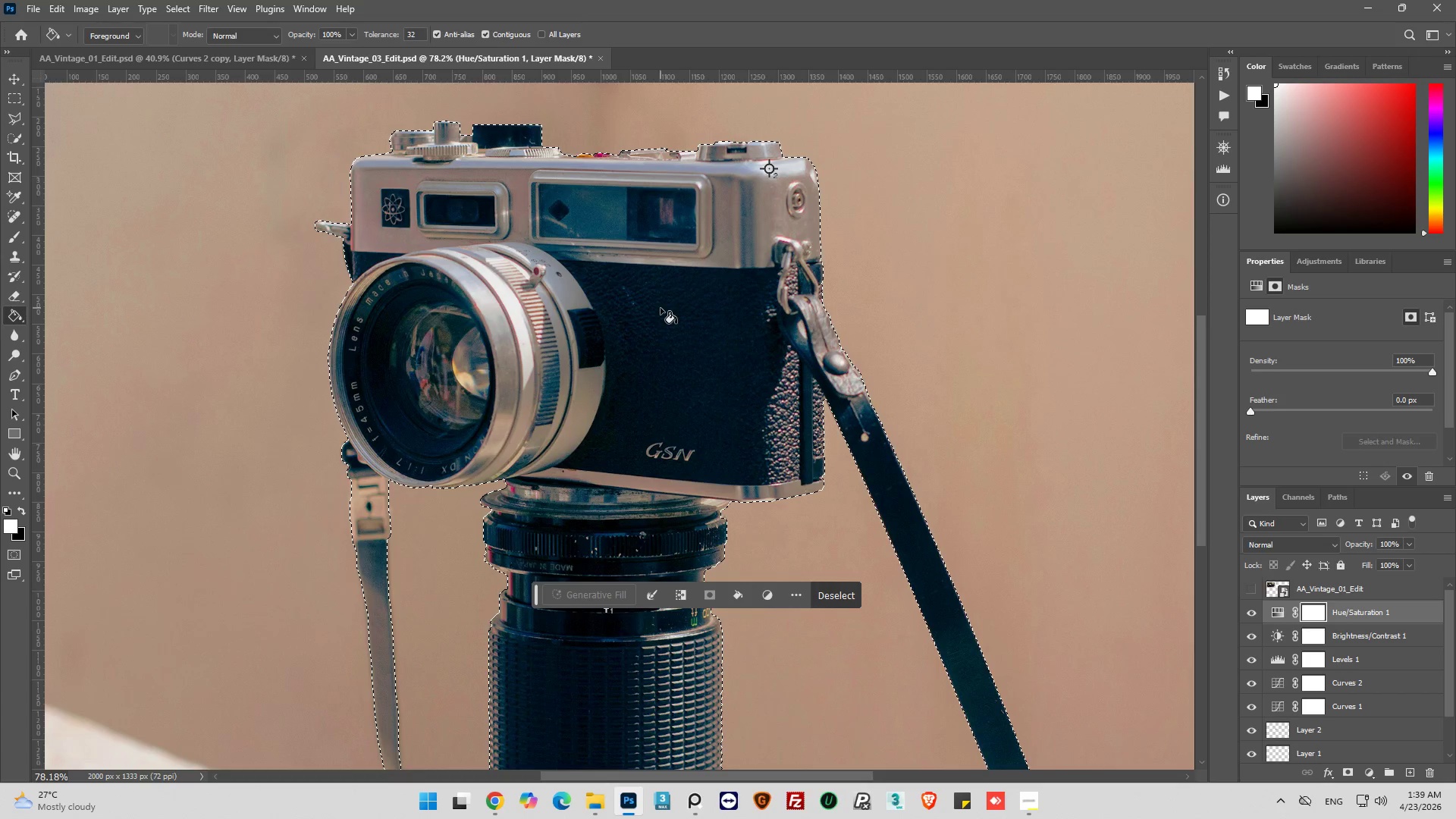 
wait(5.61)
 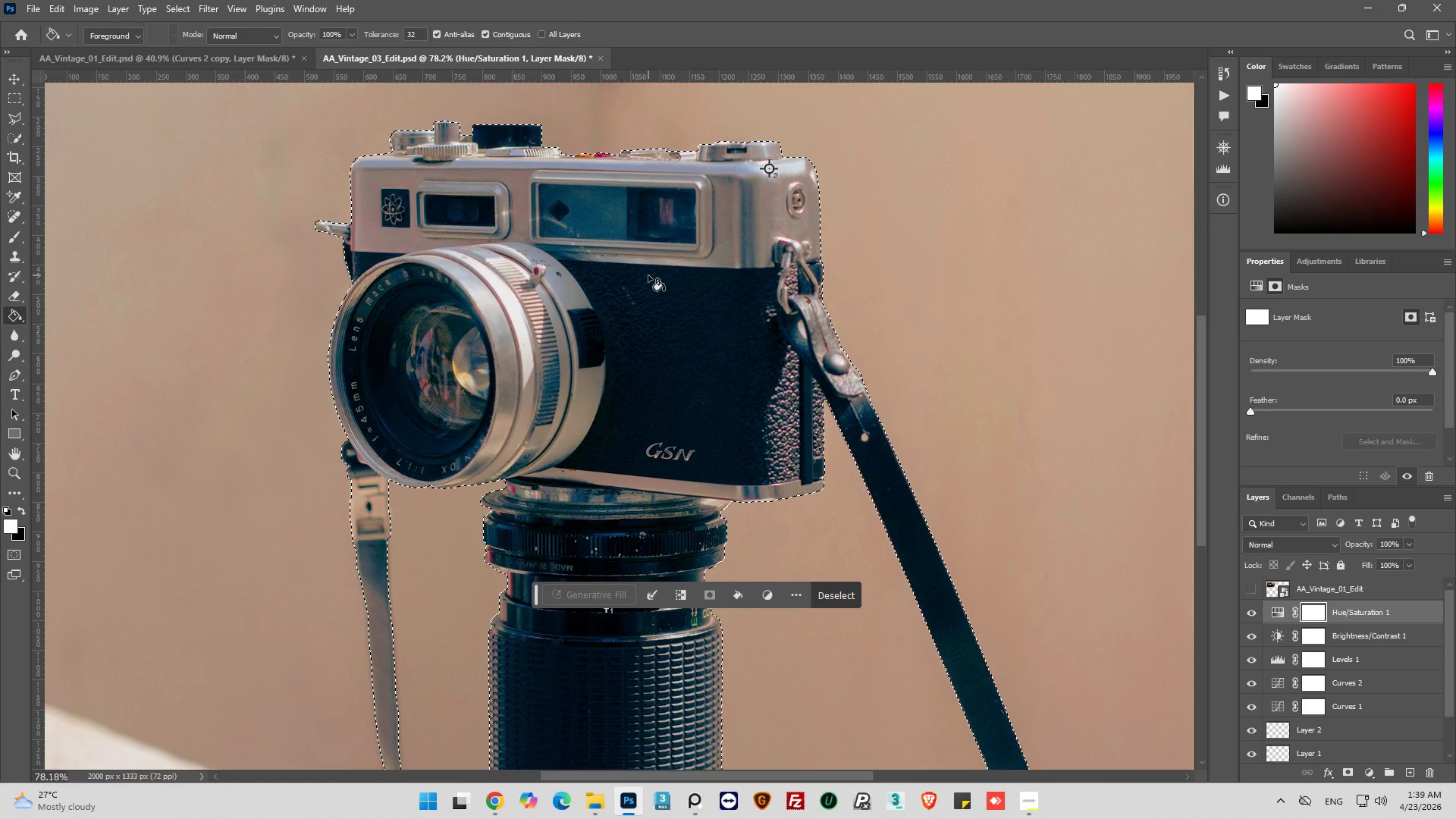 
left_click([19, 511])
 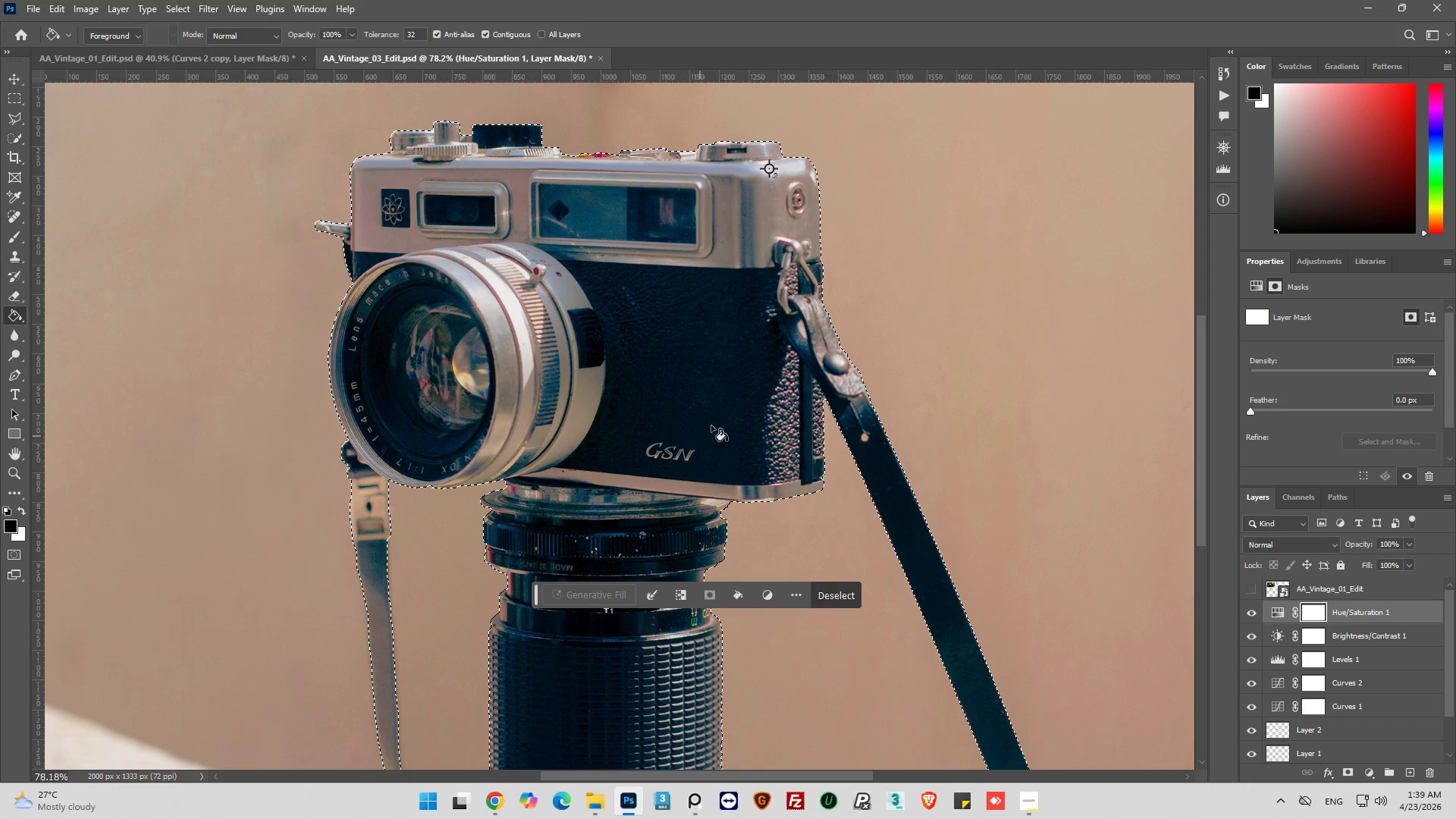 
left_click([711, 406])
 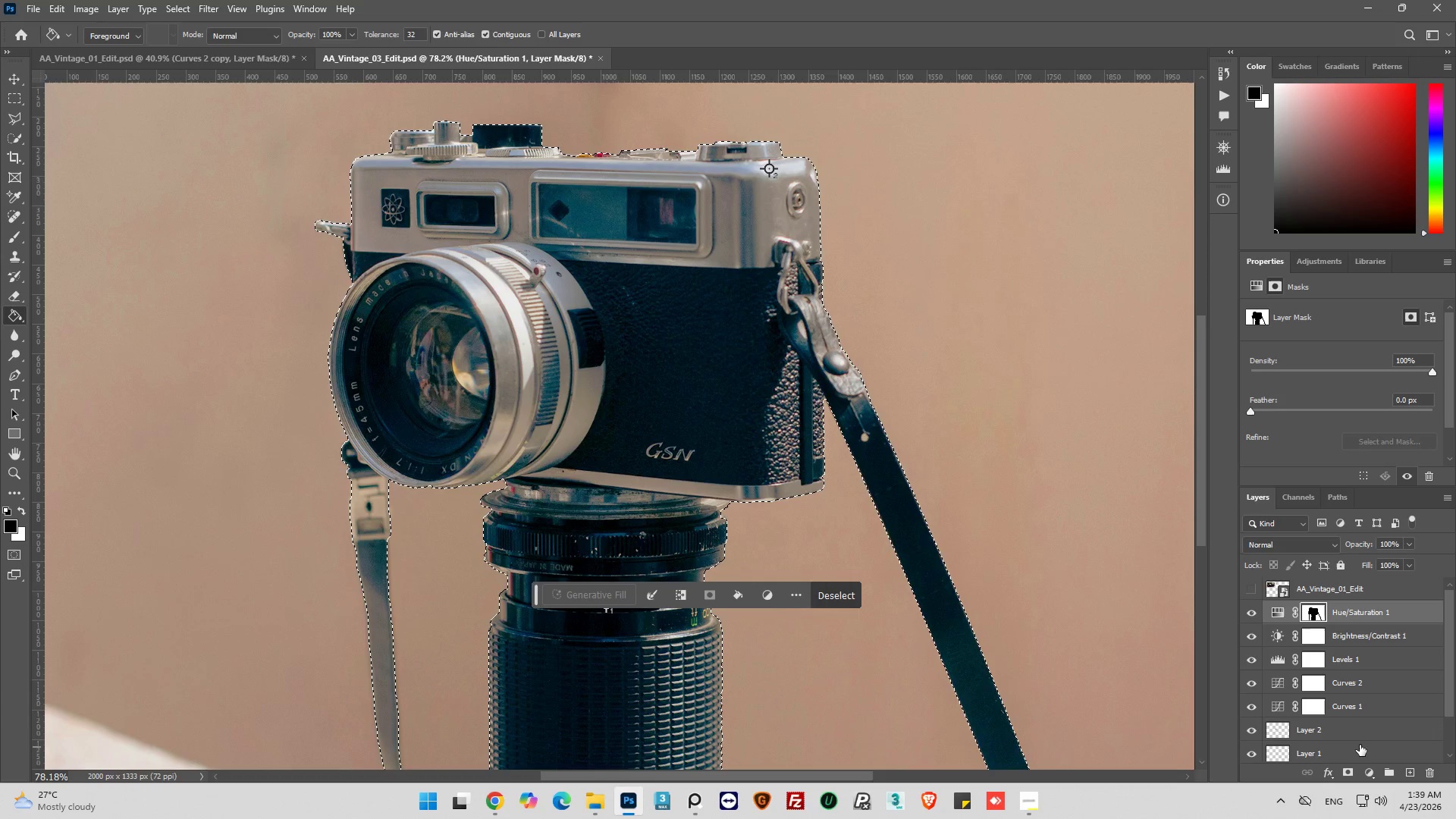 
wait(6.06)
 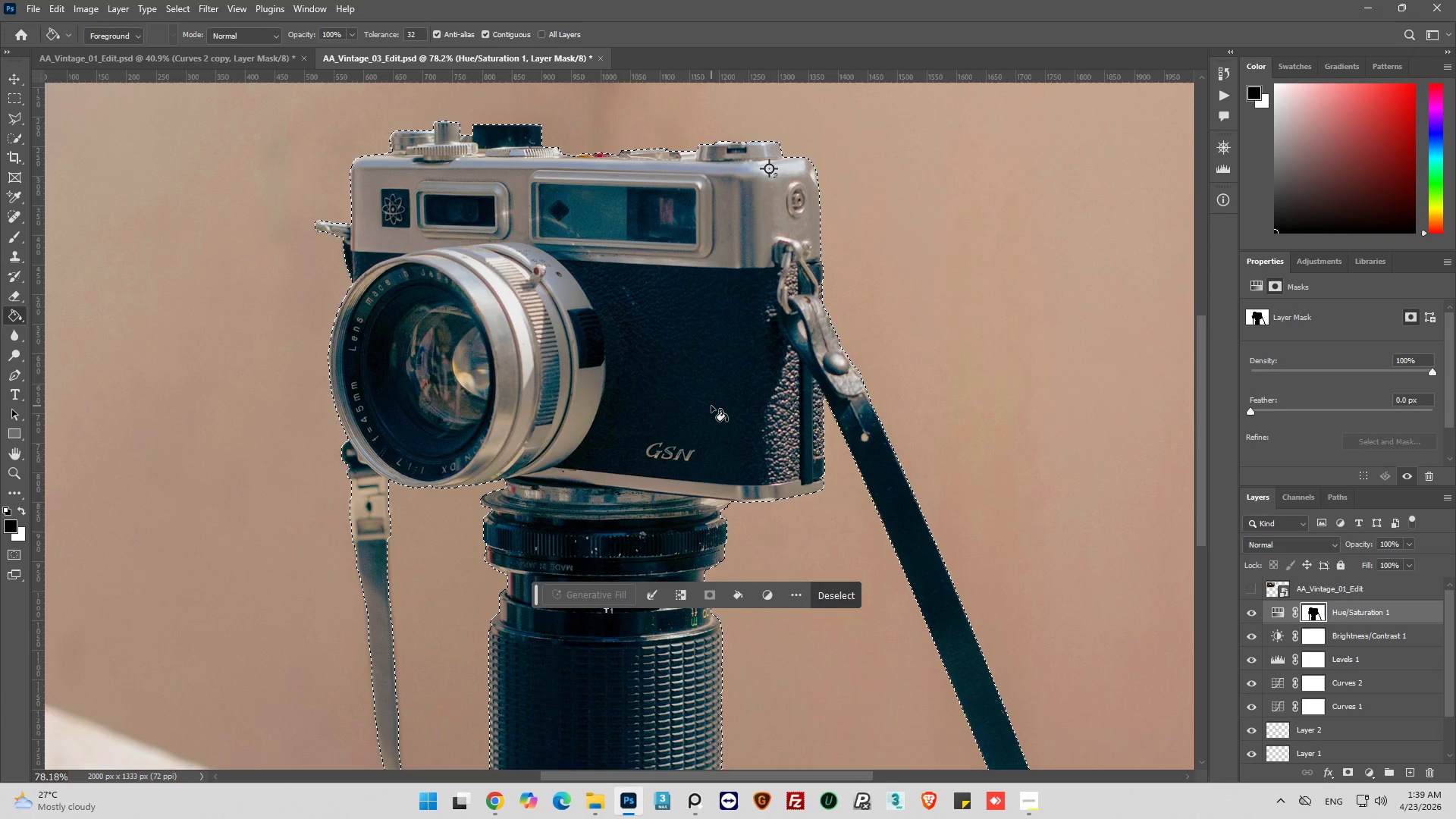 
left_click([843, 598])
 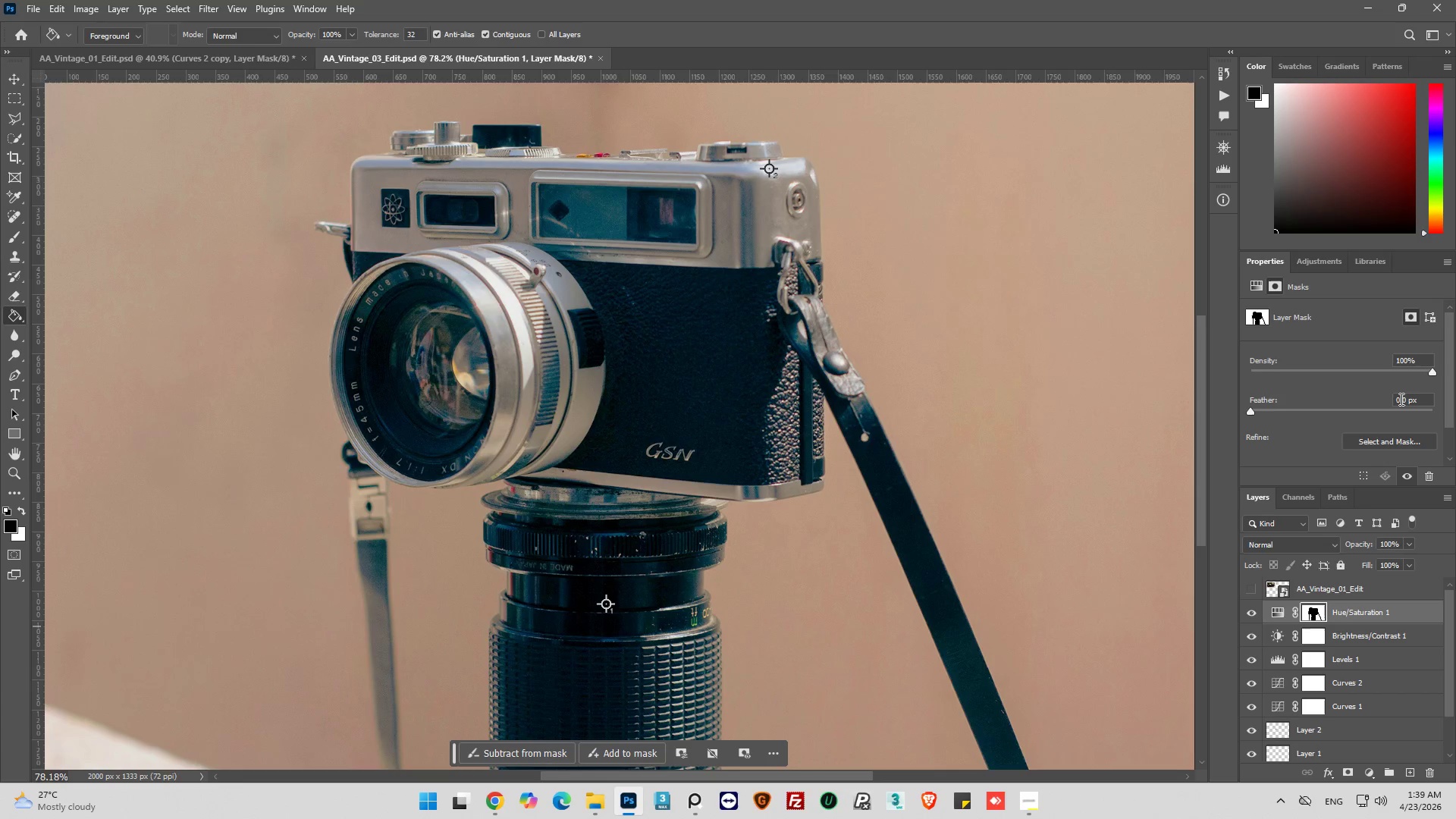 
double_click([1400, 399])
 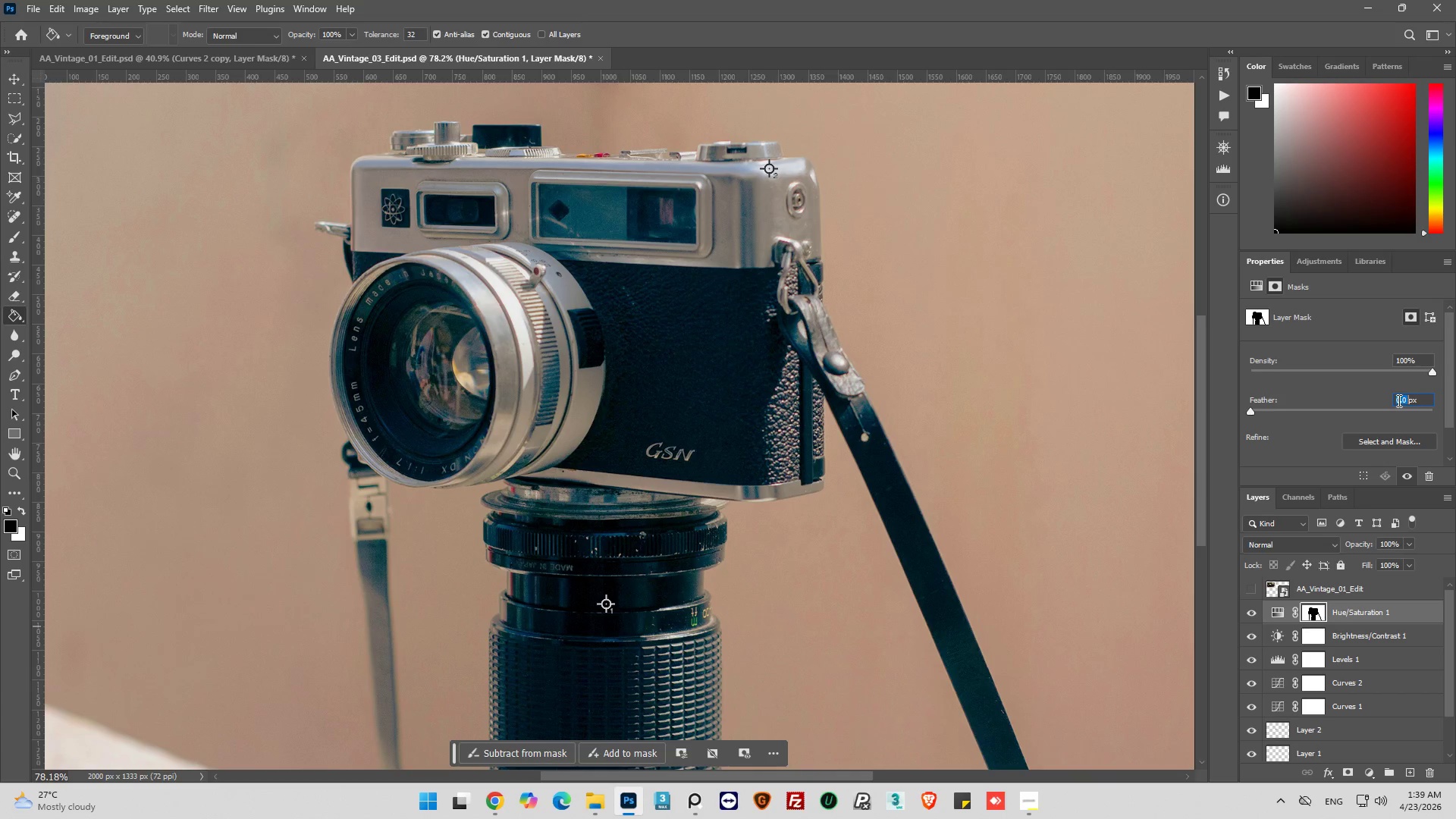 
key(1)
 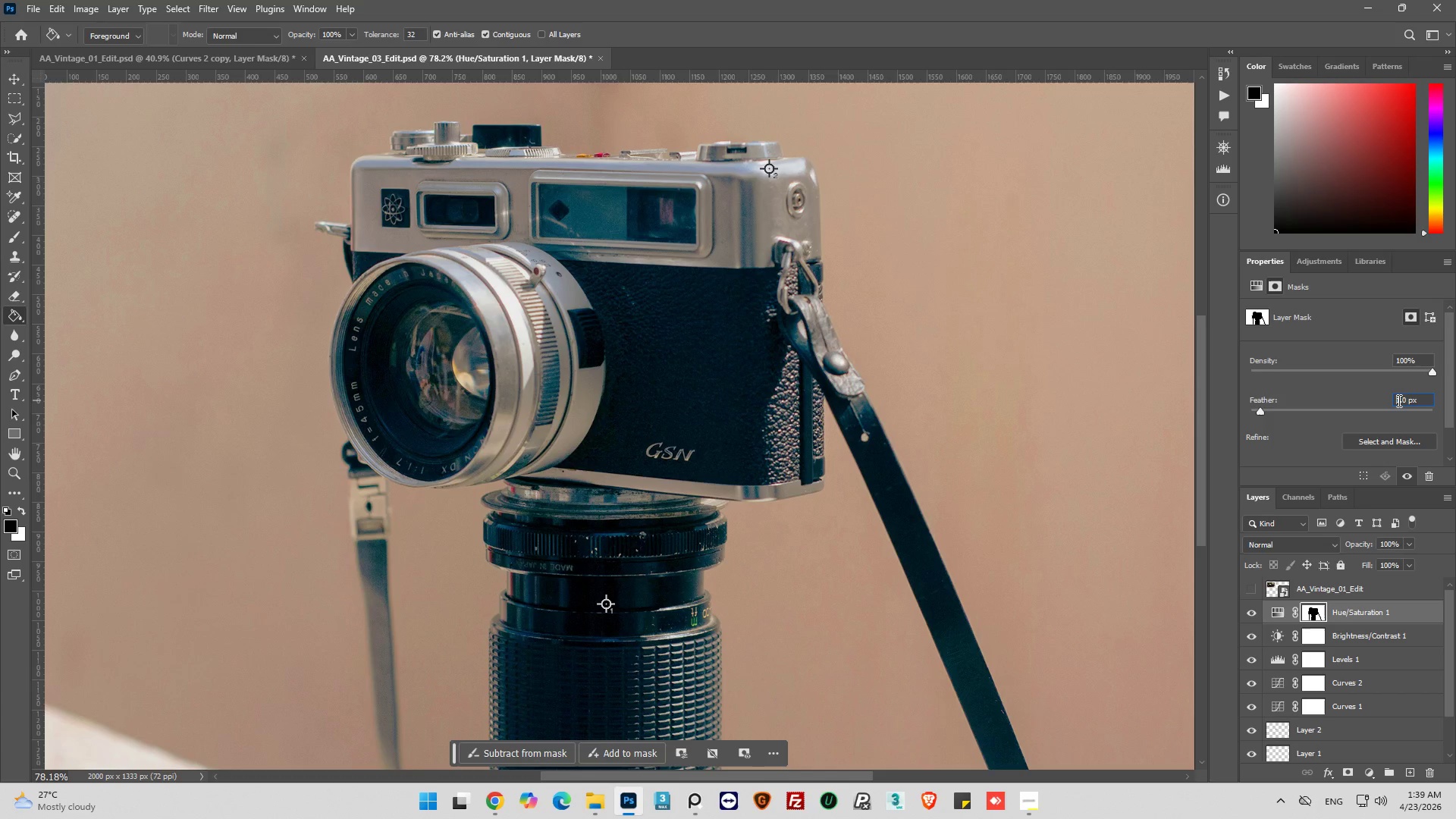 
key(Enter)
 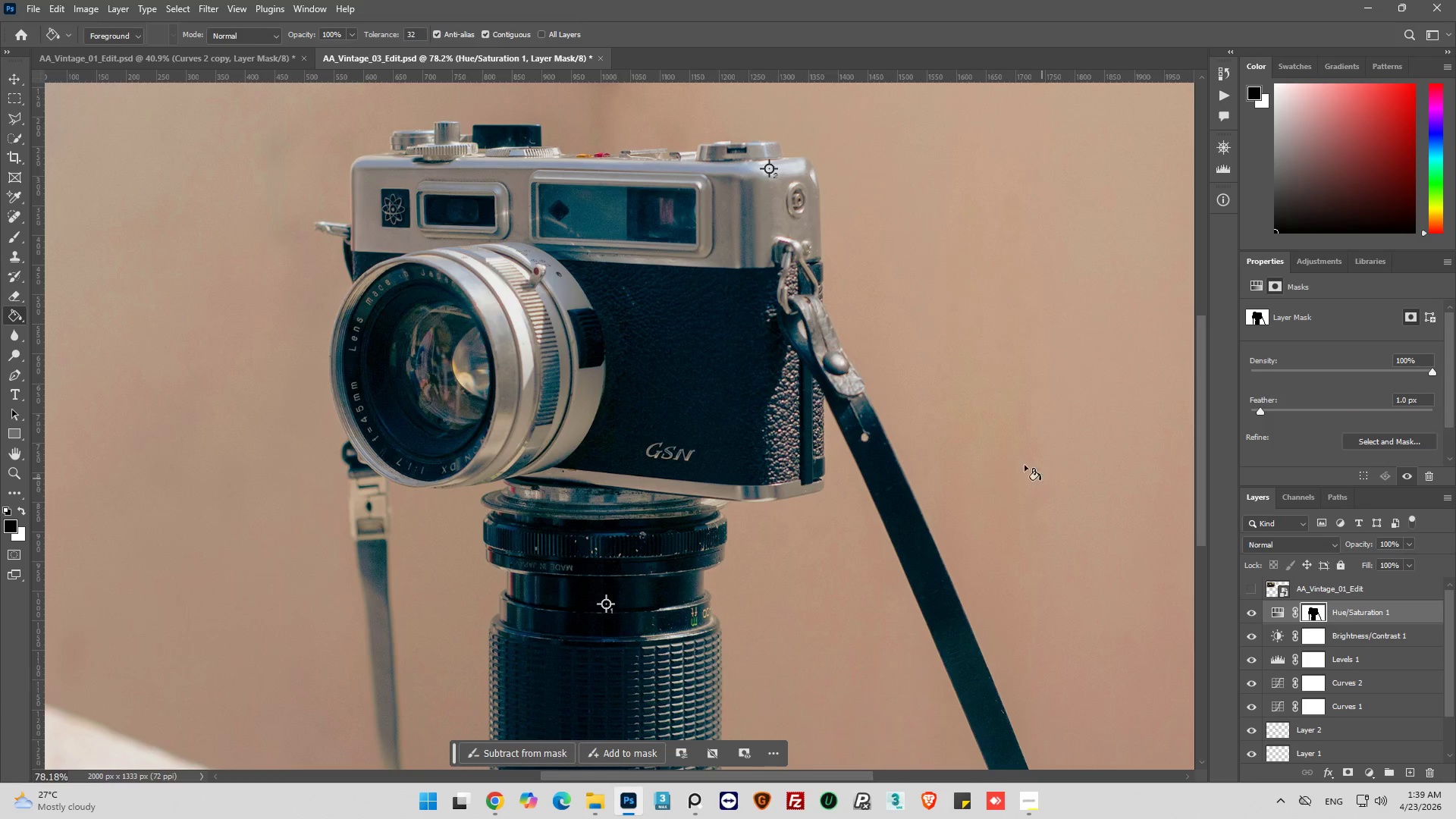 
hold_key(key=AltLeft, duration=0.36)
 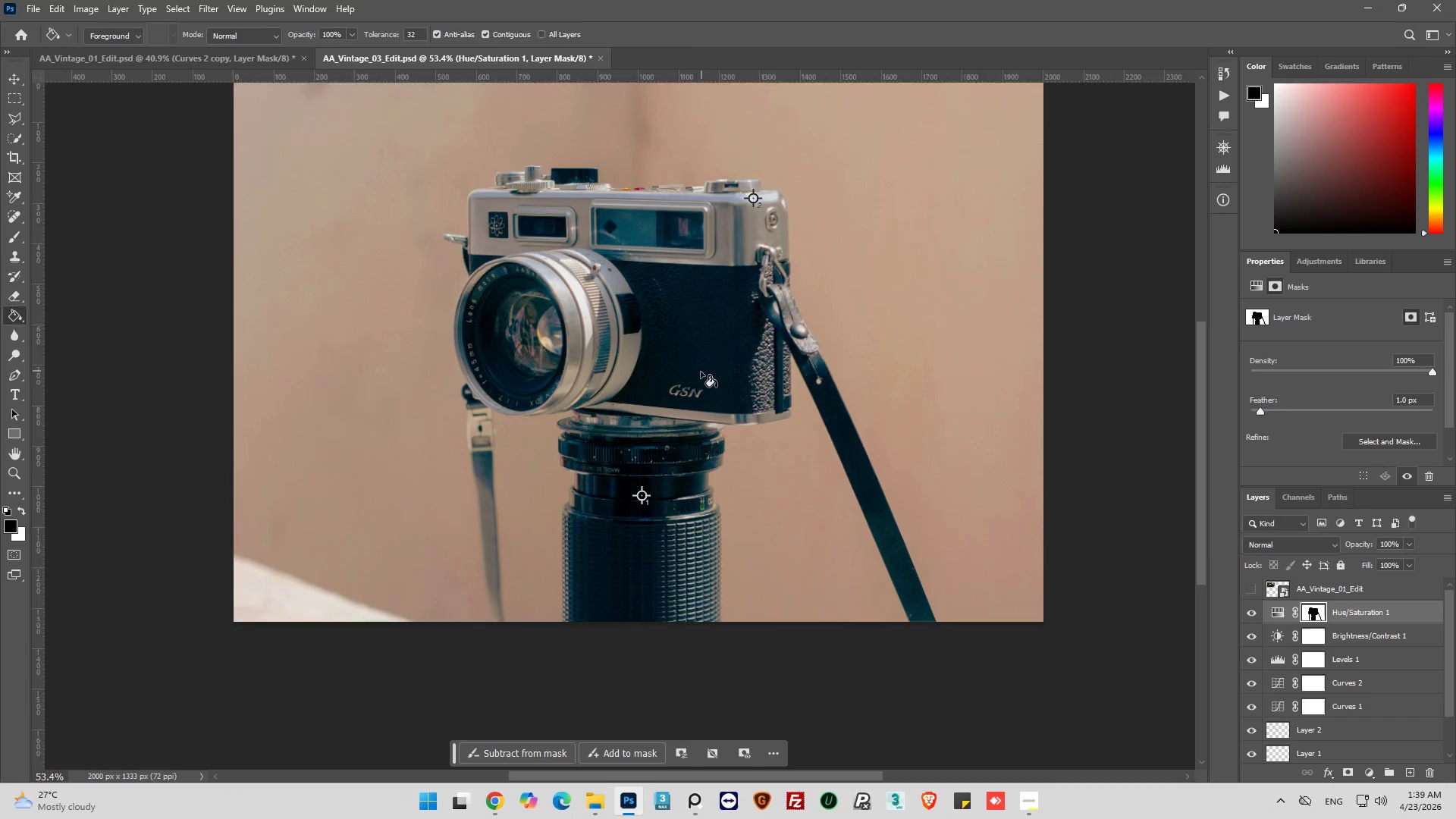 
key(Alt+AltLeft)
 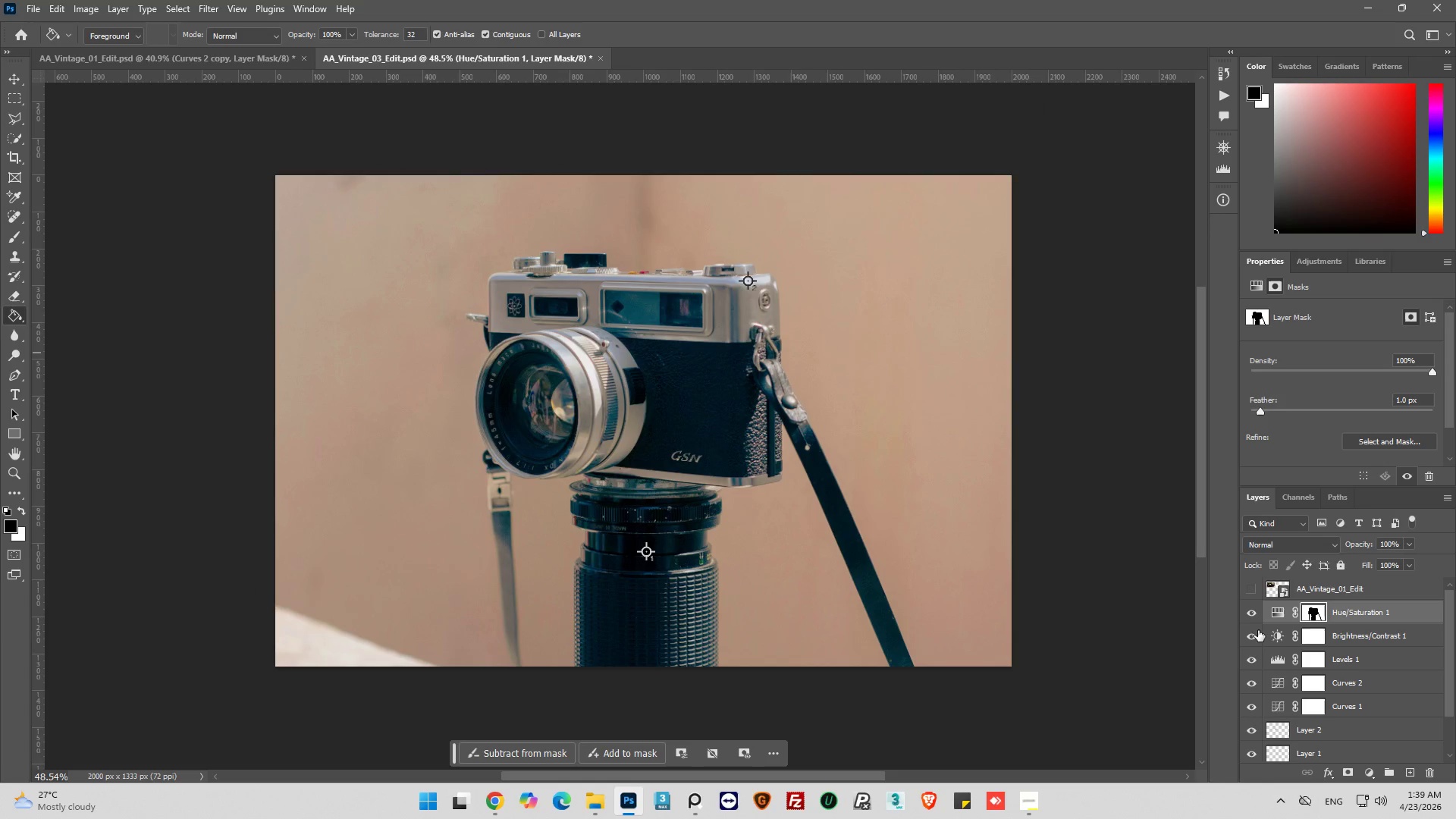 
scroll: coordinate [698, 383], scroll_direction: down, amount: 1.0
 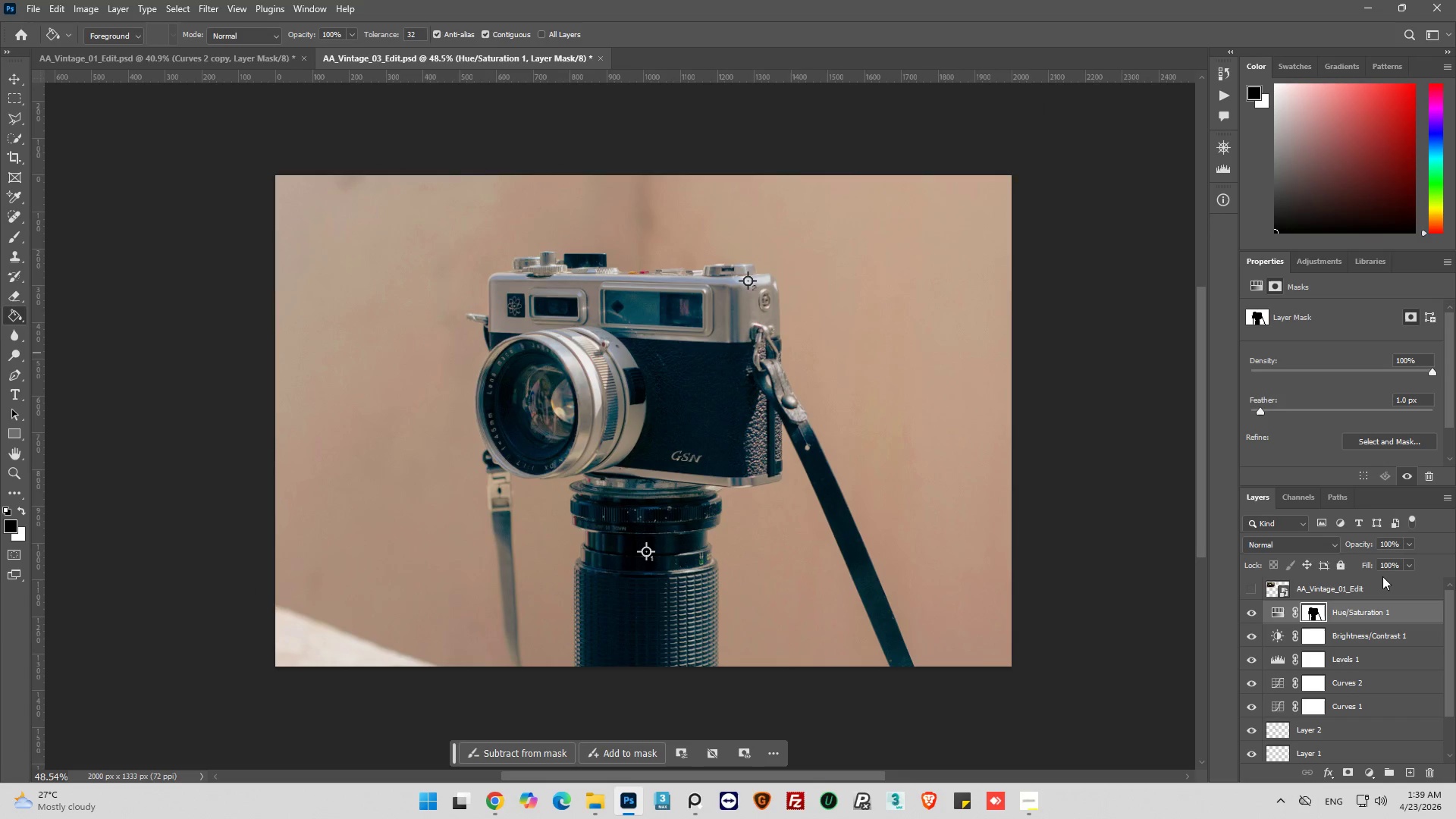 
left_click([1252, 618])
 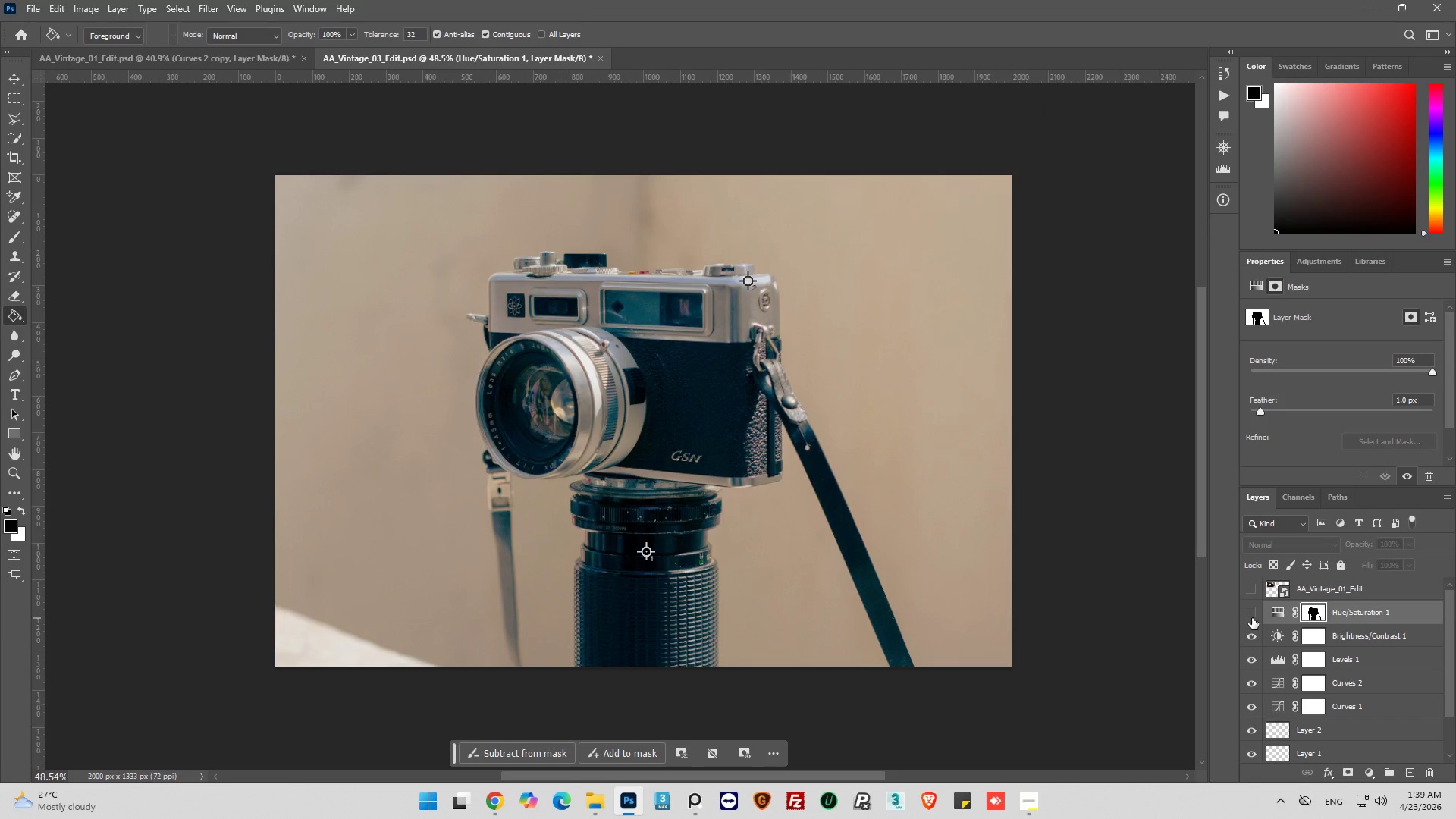 
left_click([1252, 618])
 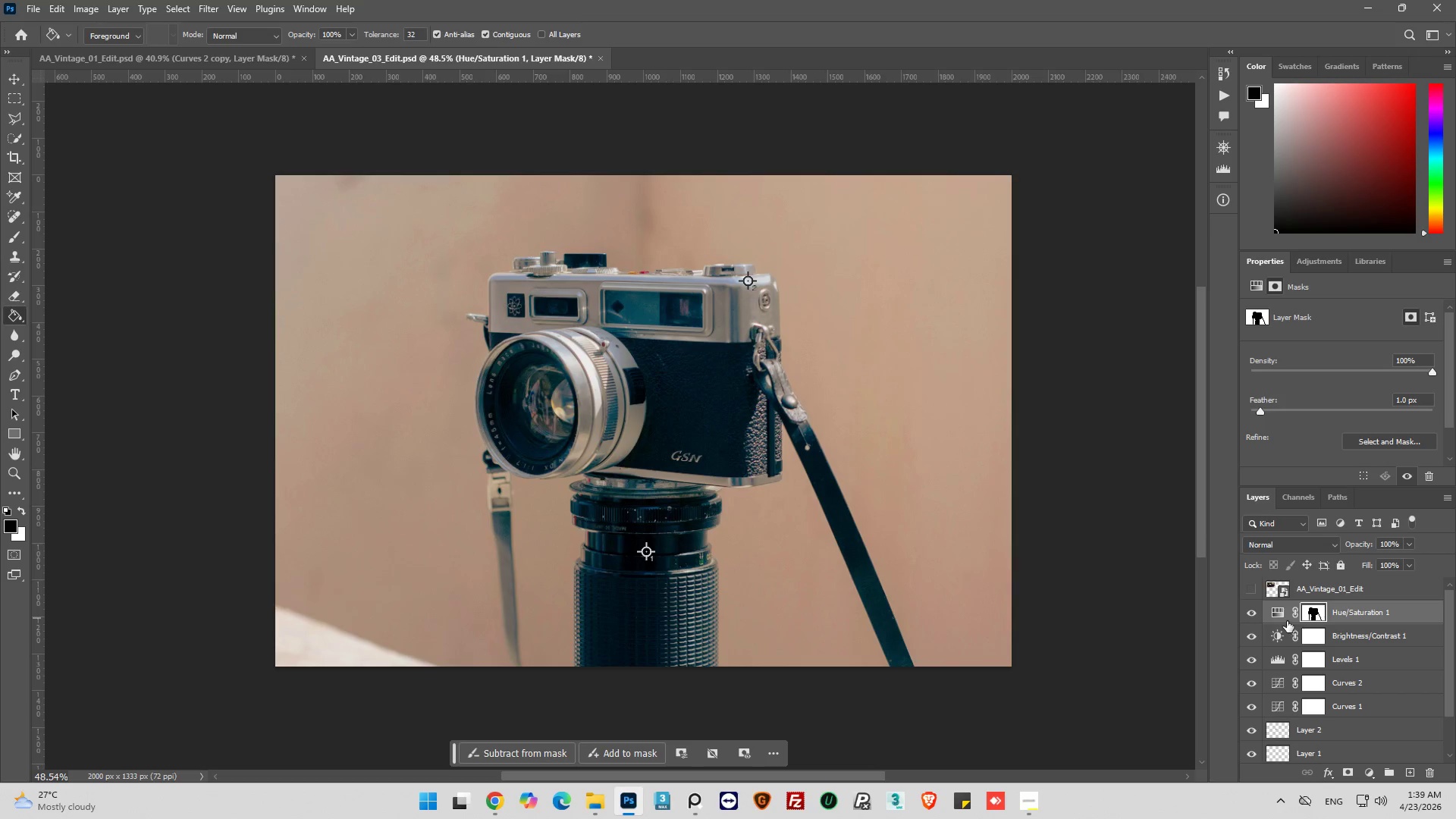 
left_click([1278, 618])
 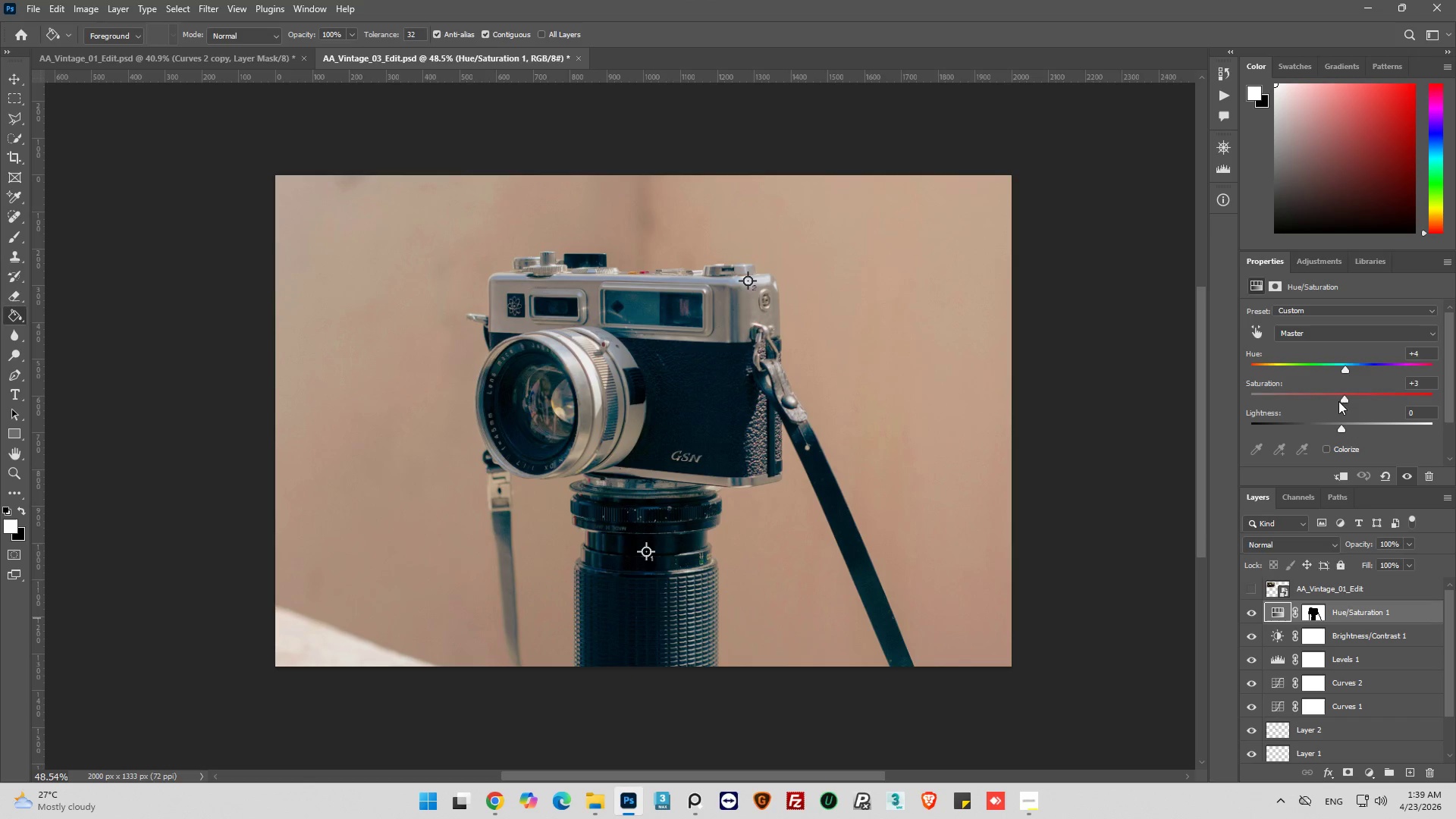 
left_click_drag(start_coordinate=[1342, 398], to_coordinate=[1362, 407])
 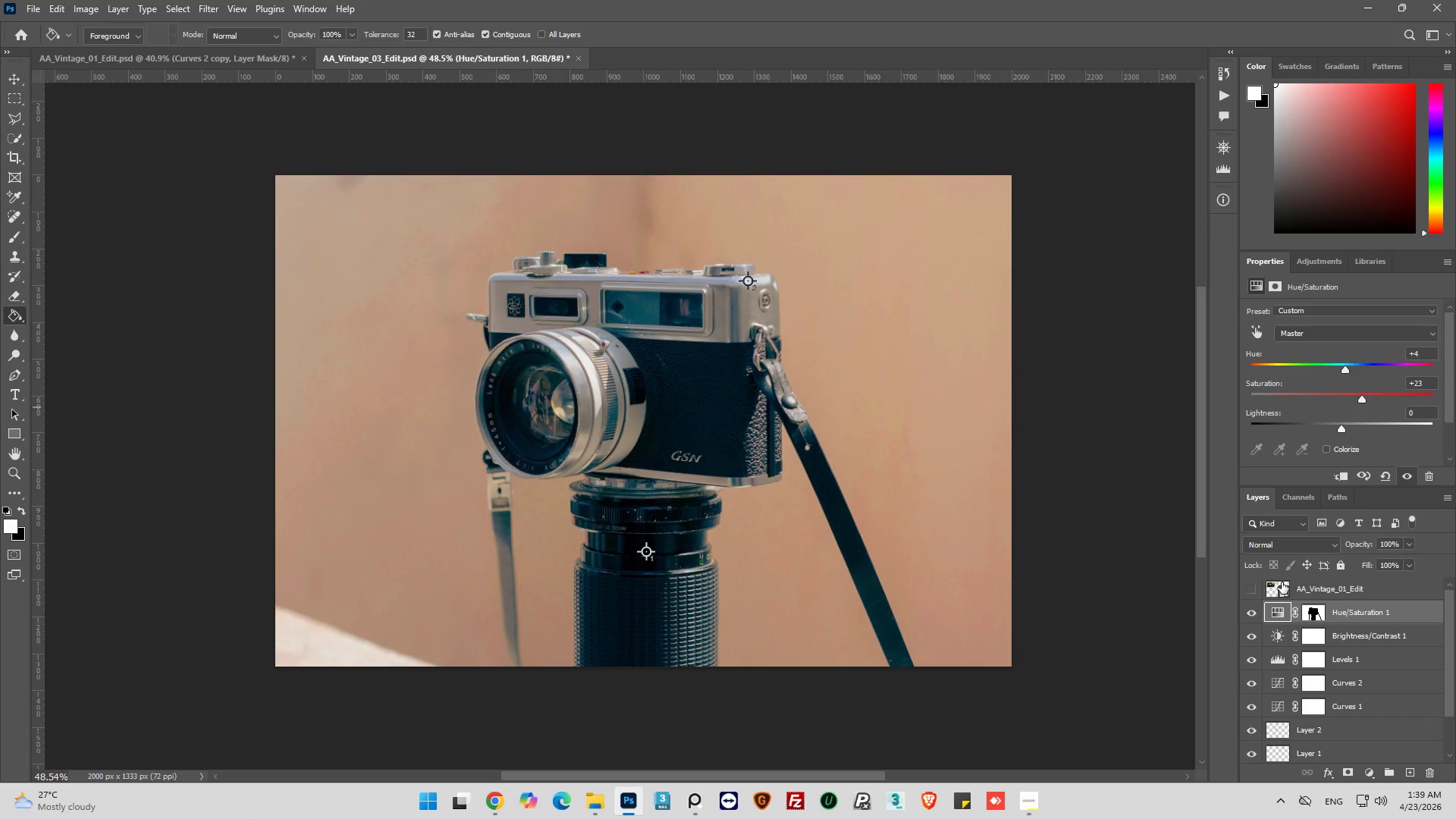 
left_click([1255, 588])
 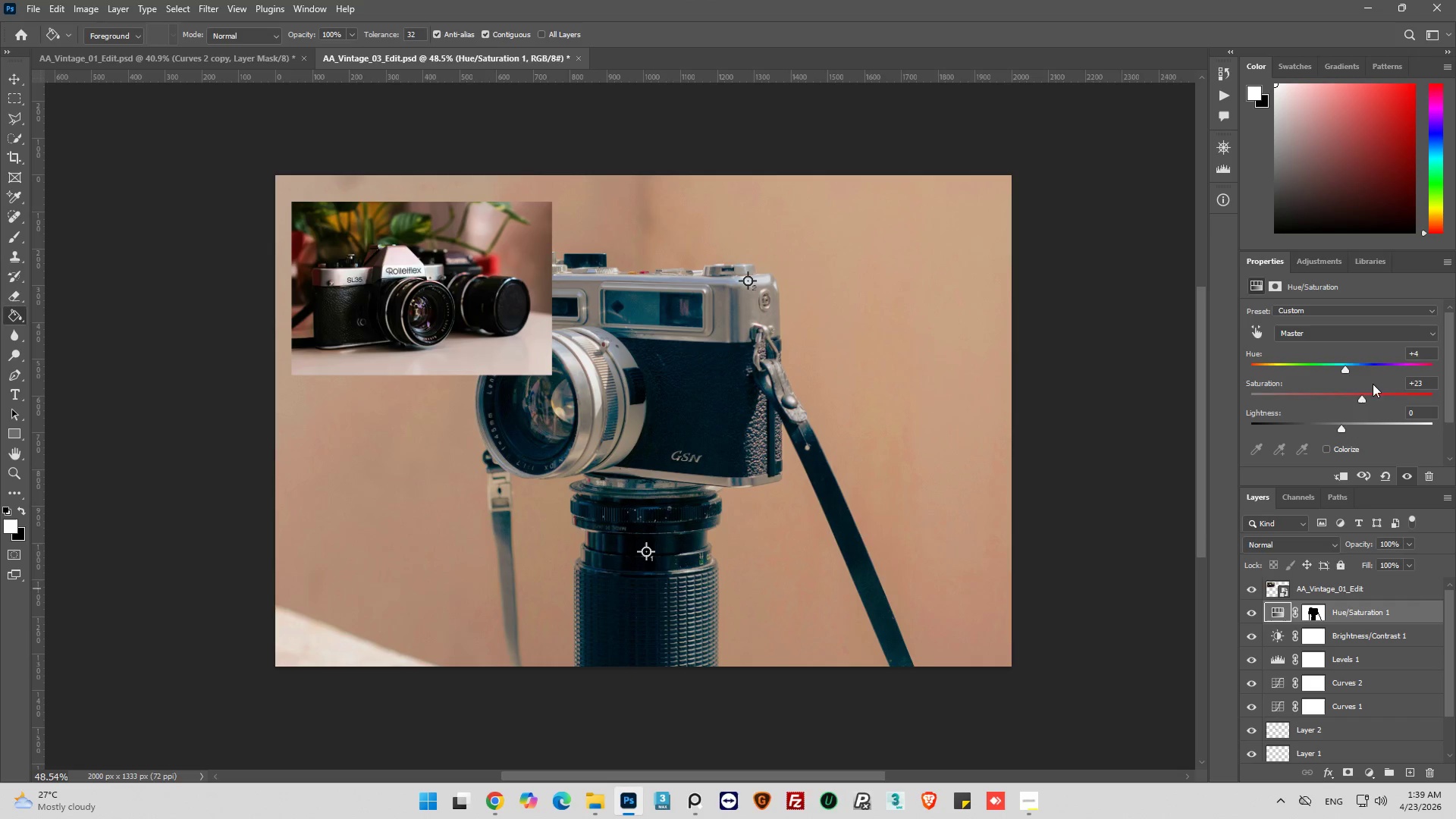 
left_click_drag(start_coordinate=[1362, 397], to_coordinate=[1367, 398])
 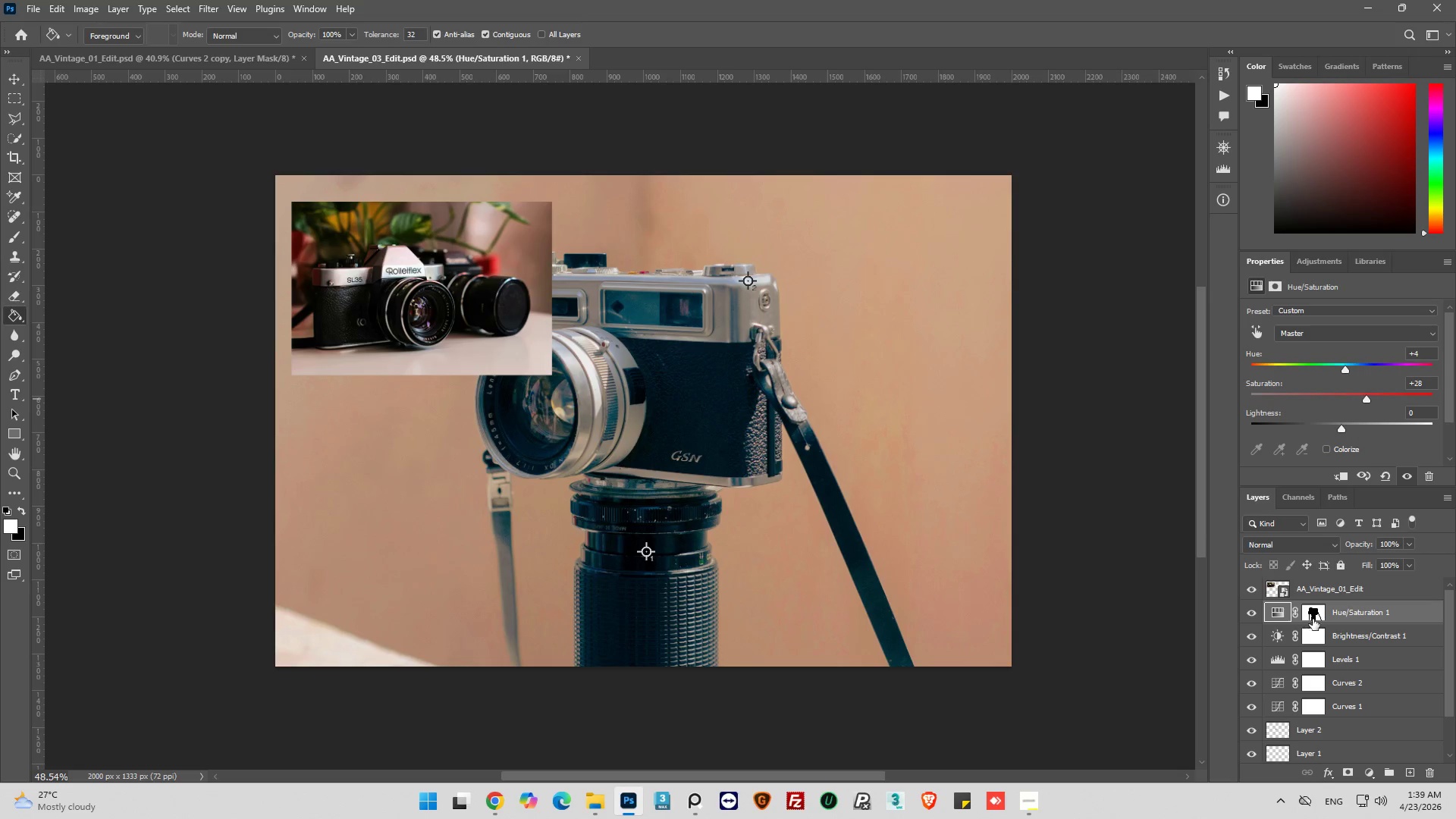 
hold_key(key=ControlLeft, duration=0.45)
left_click([1320, 613])
 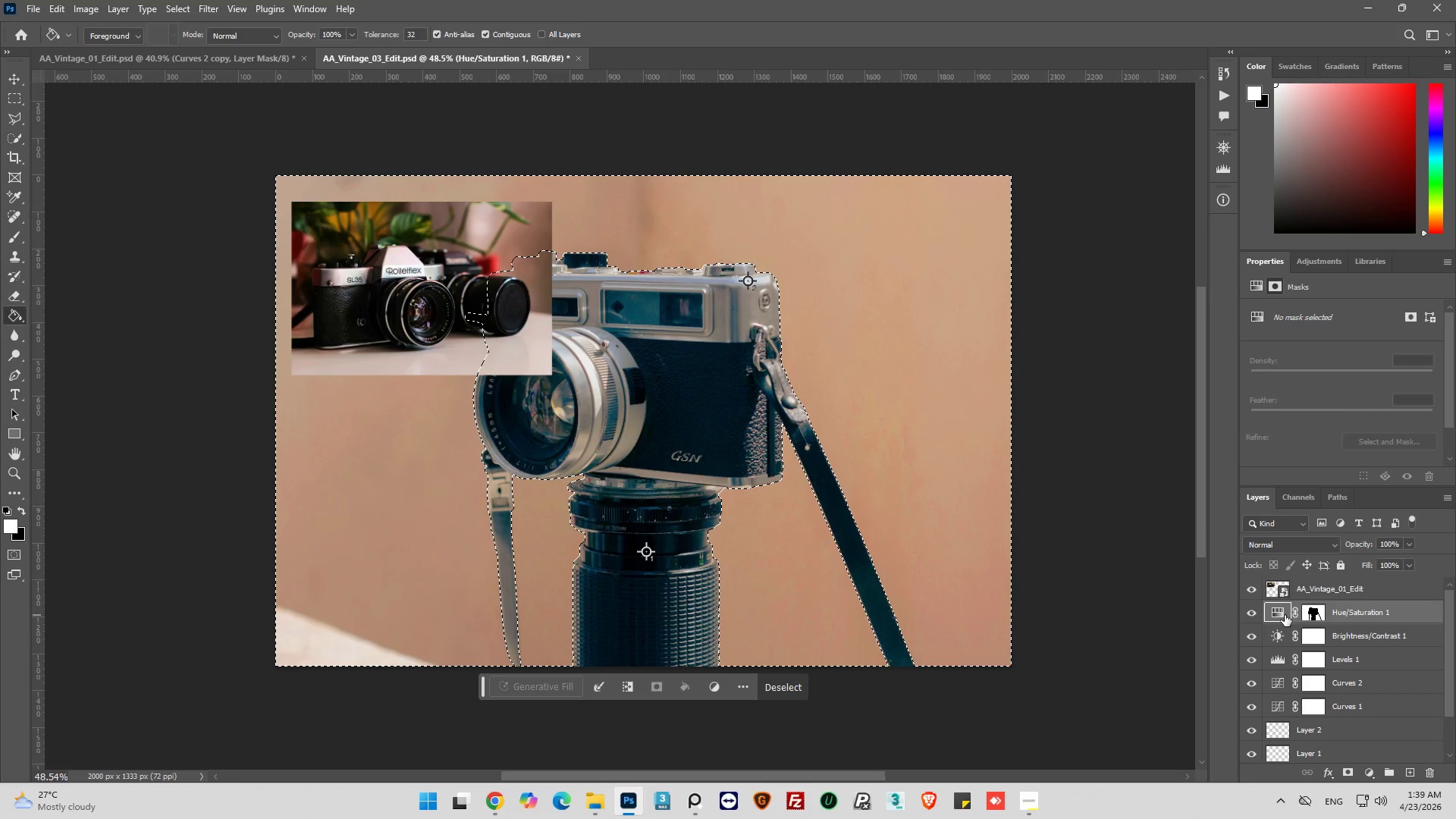 
left_click([1285, 615])
 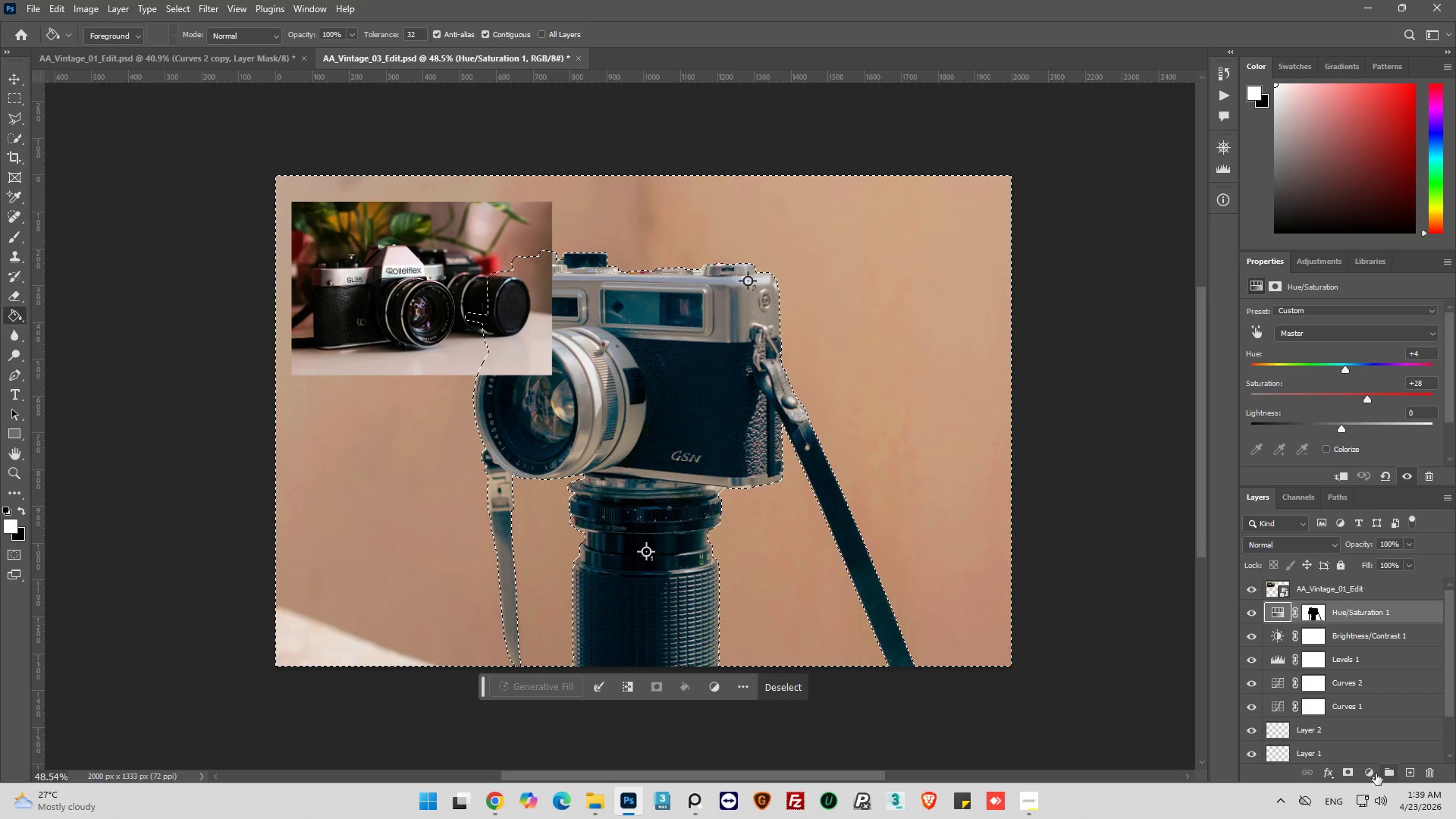 
left_click([1368, 772])
 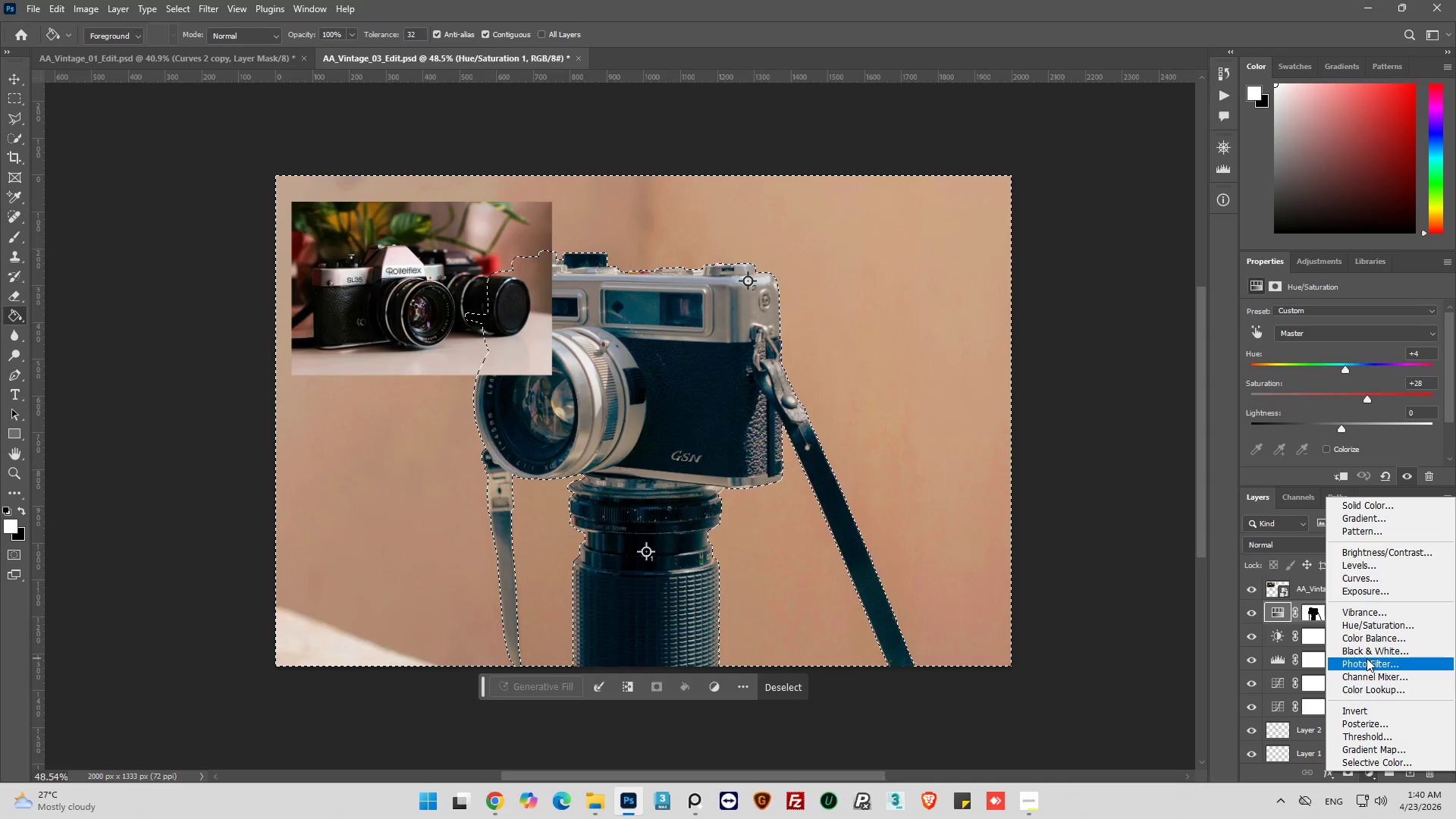 
wait(20.31)
 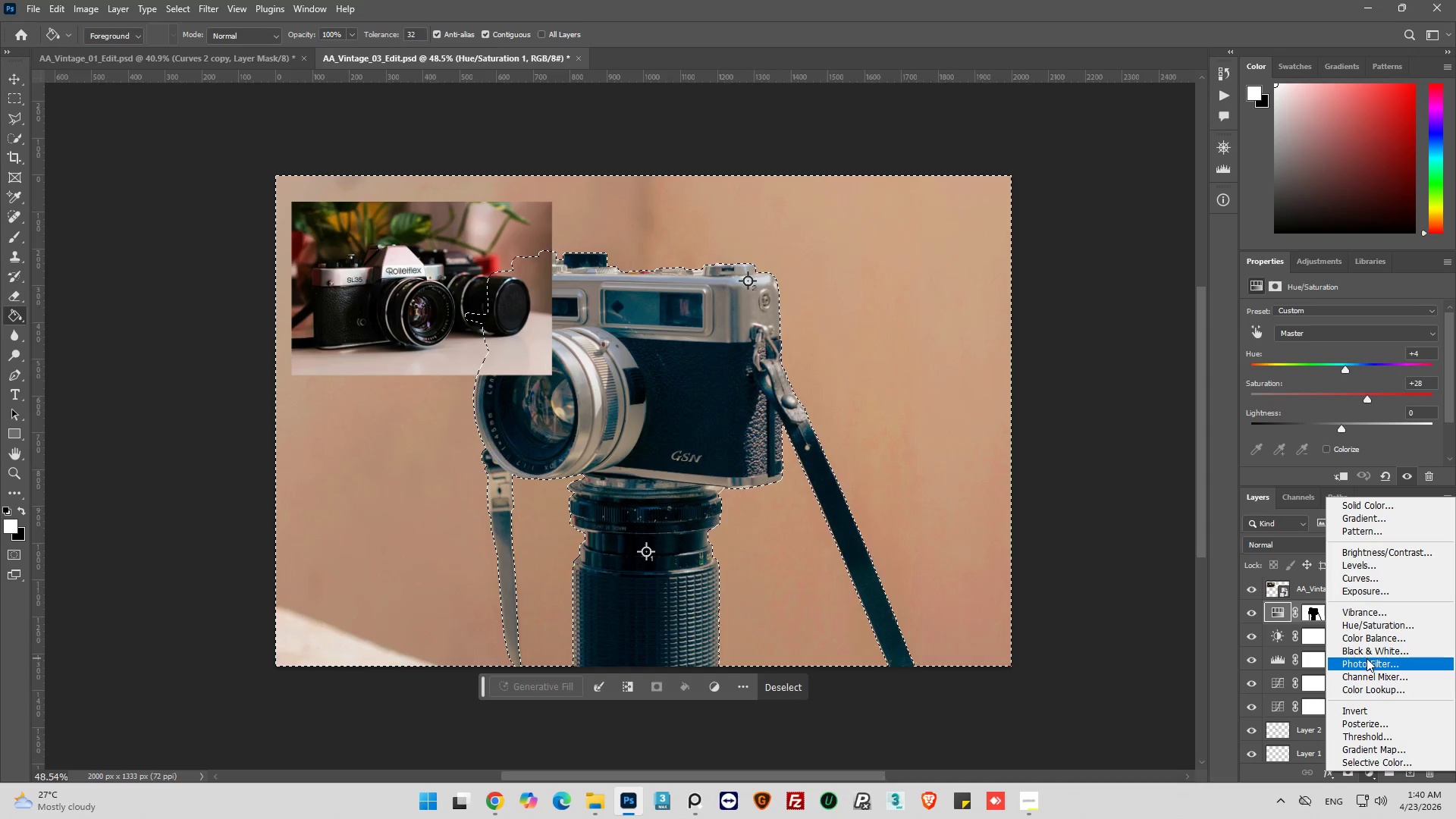 
left_click([1396, 557])
 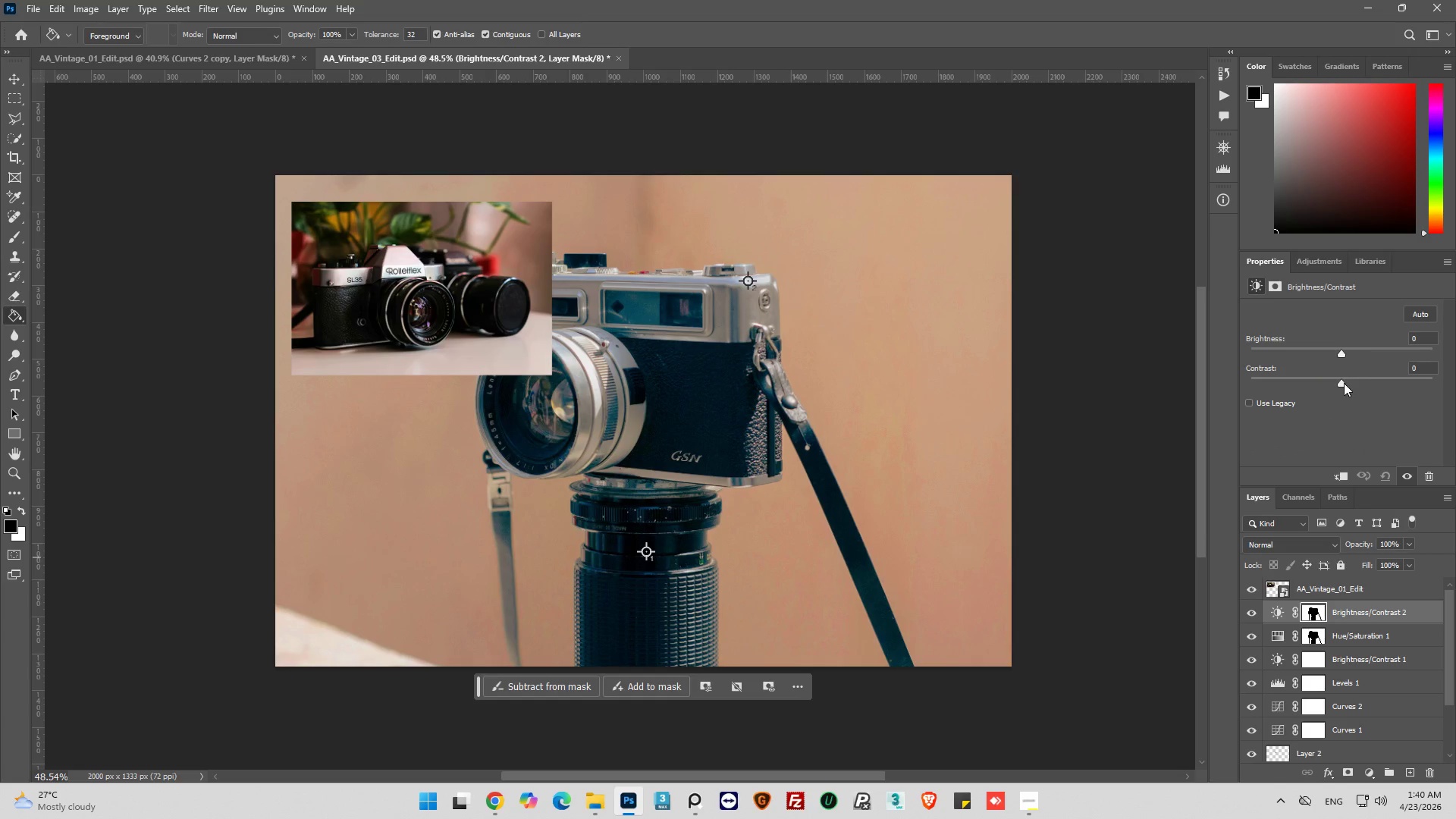 
left_click_drag(start_coordinate=[1344, 381], to_coordinate=[1368, 384])
 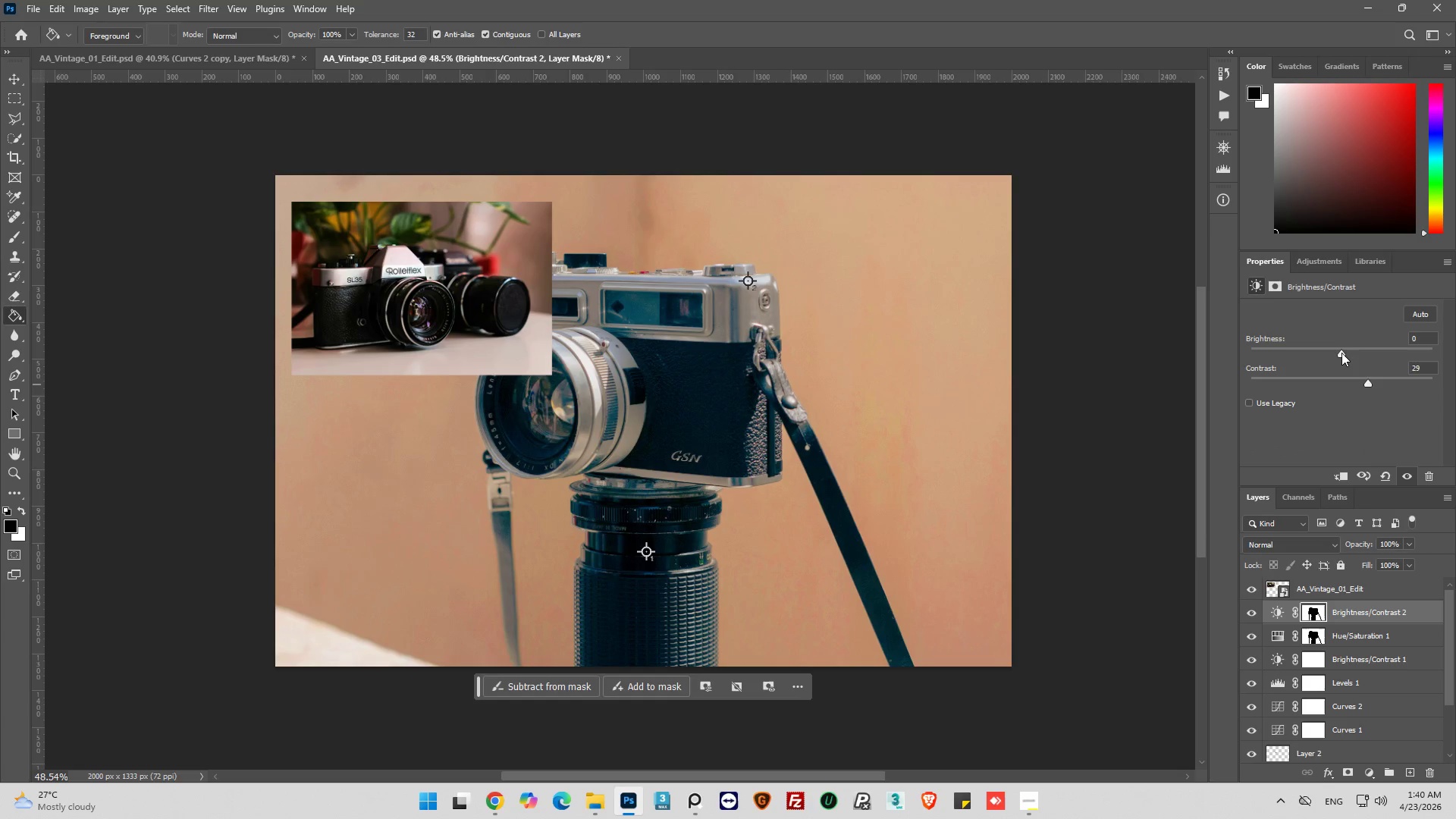 
left_click_drag(start_coordinate=[1341, 353], to_coordinate=[1331, 355])
 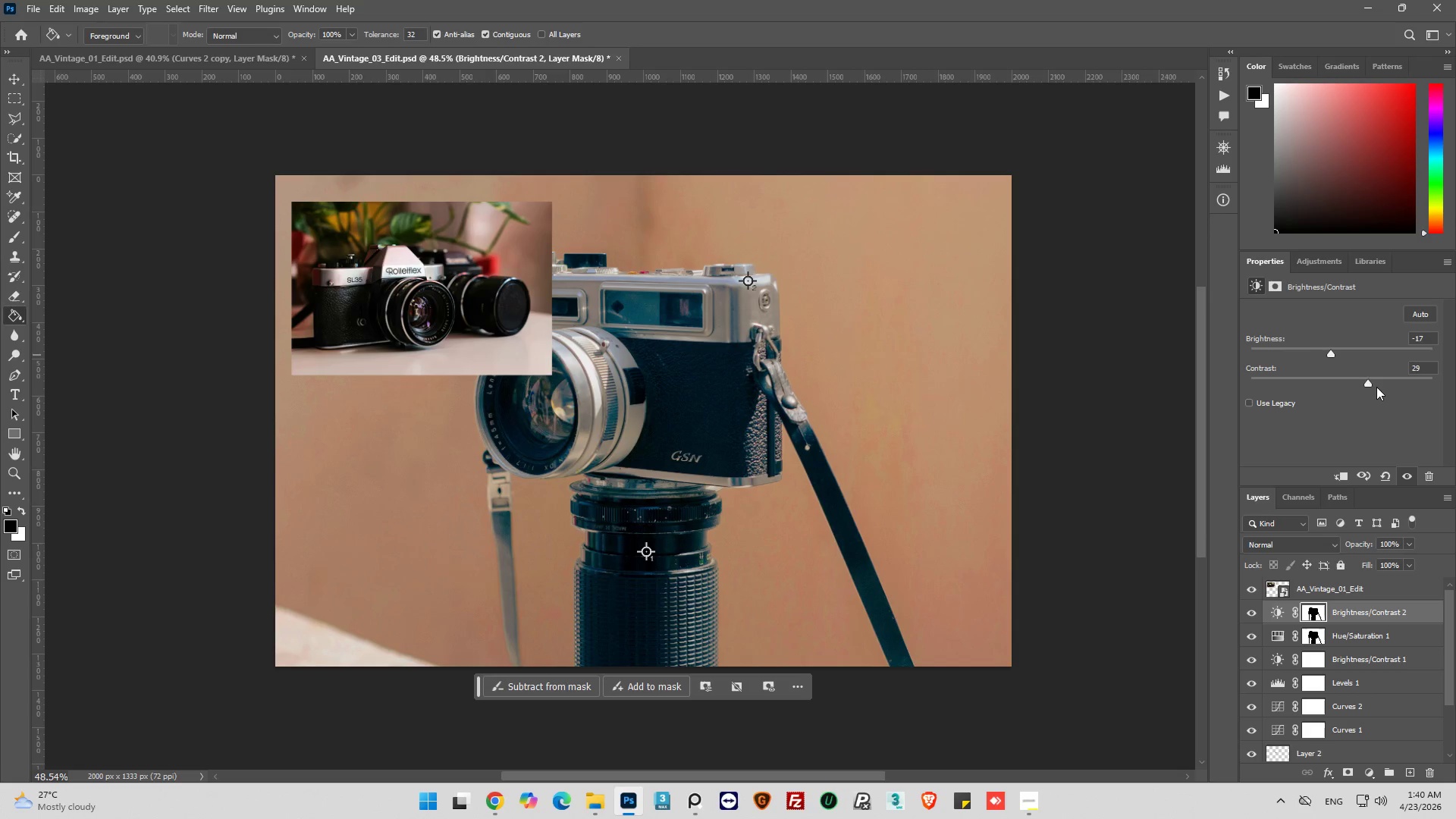 
left_click_drag(start_coordinate=[1369, 381], to_coordinate=[1350, 382])
 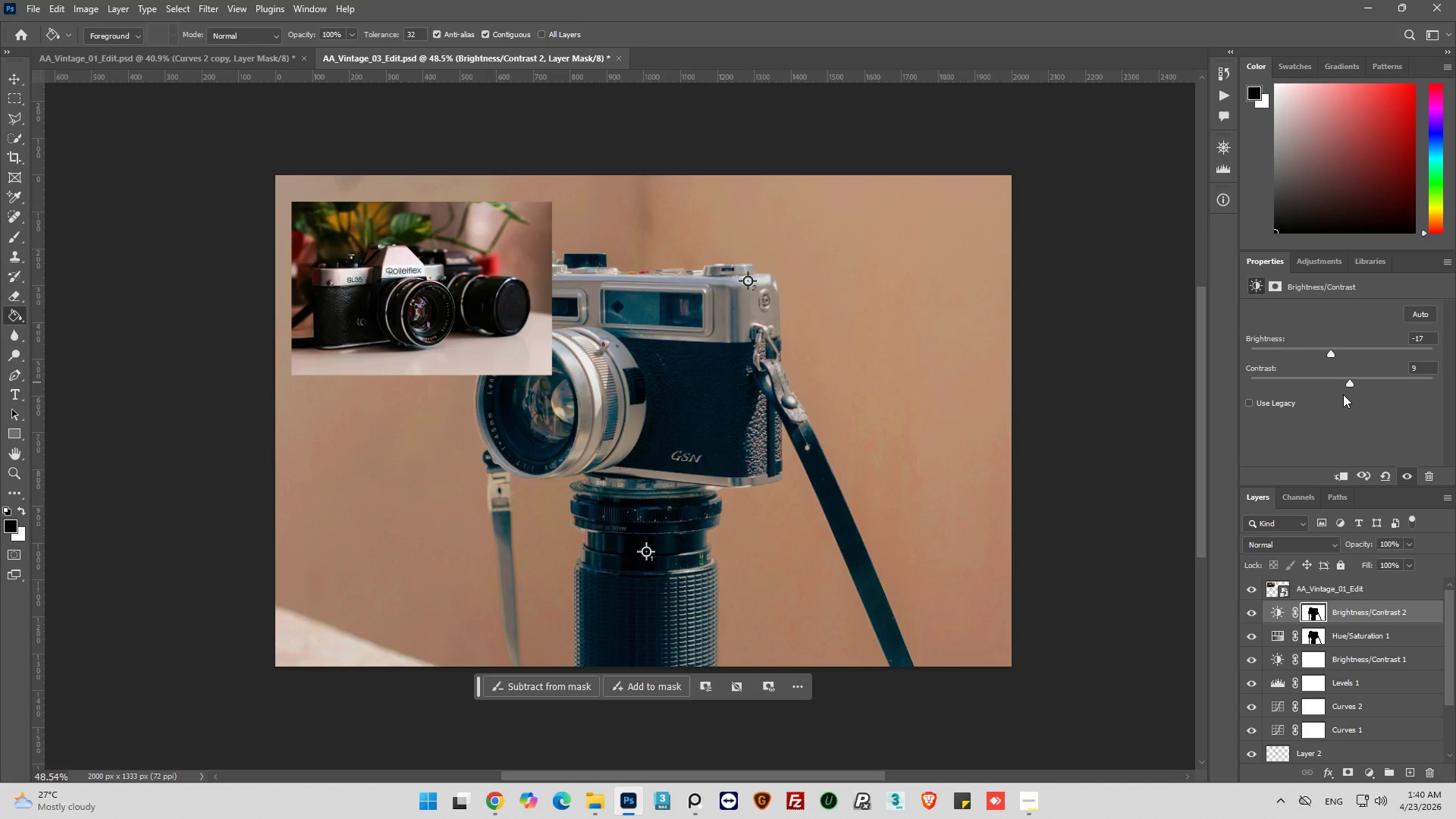 
wait(15.01)
 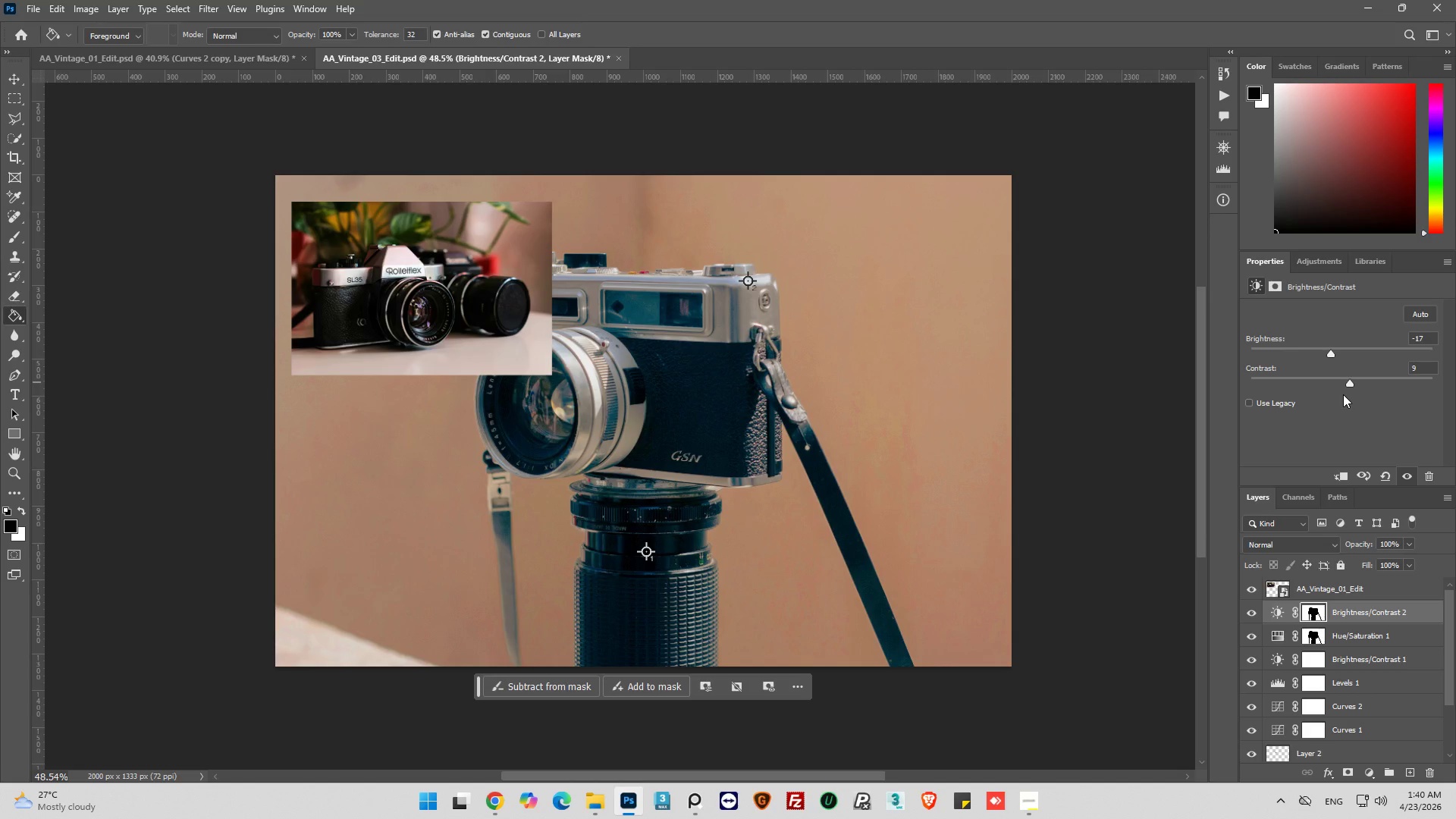 
left_click([1254, 615])
 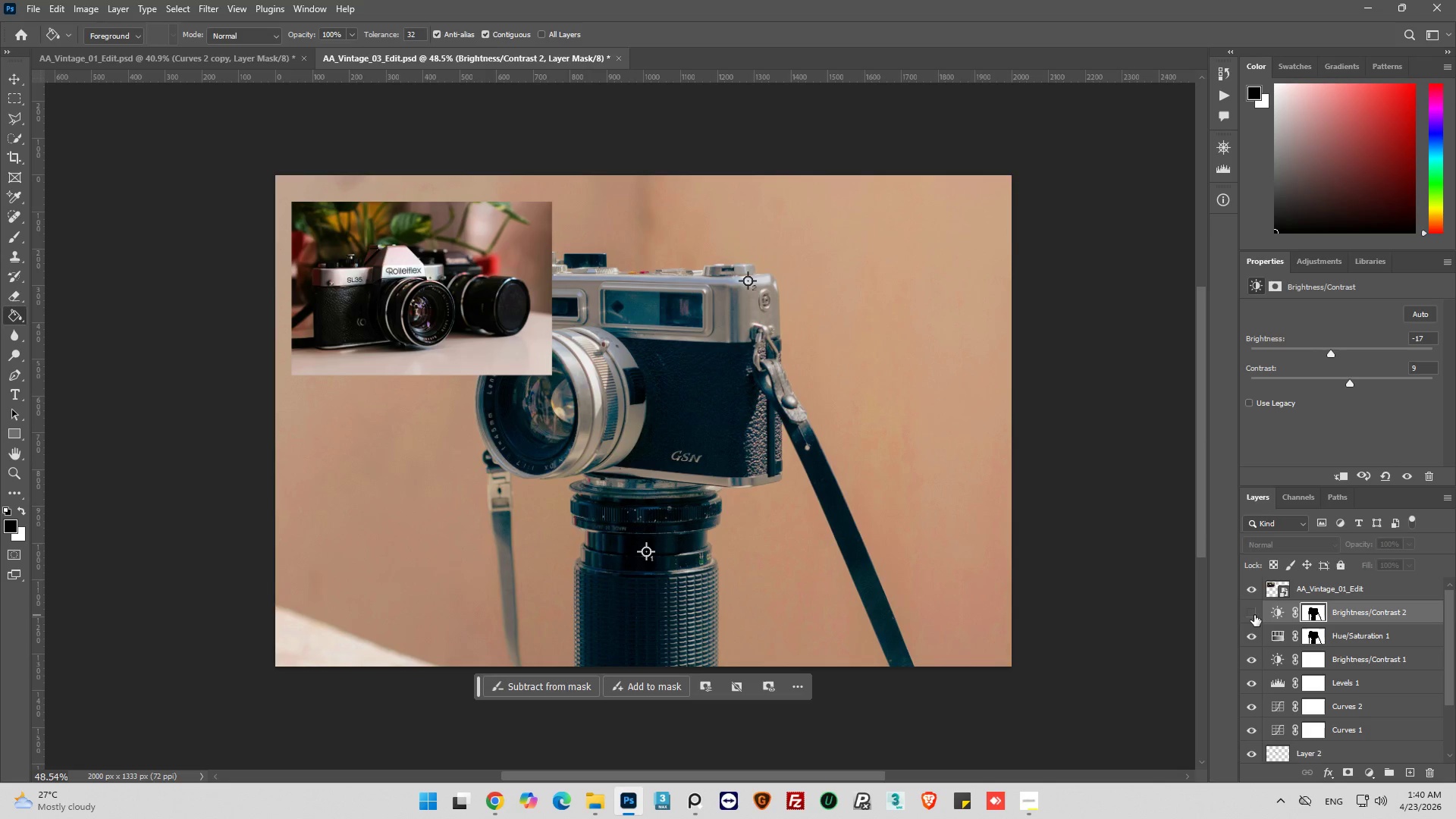 
left_click([1254, 615])
 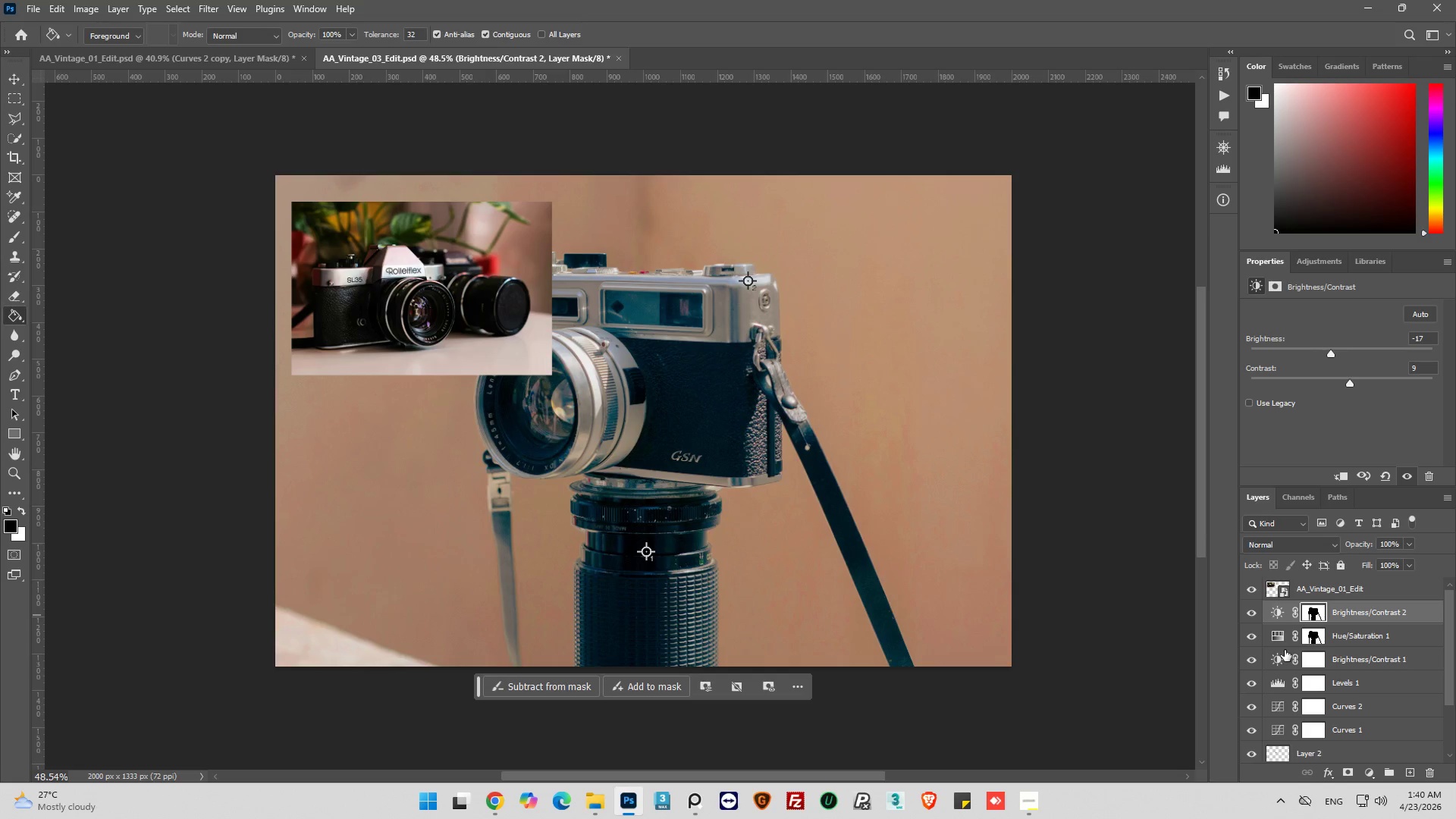 
left_click([1252, 640])
 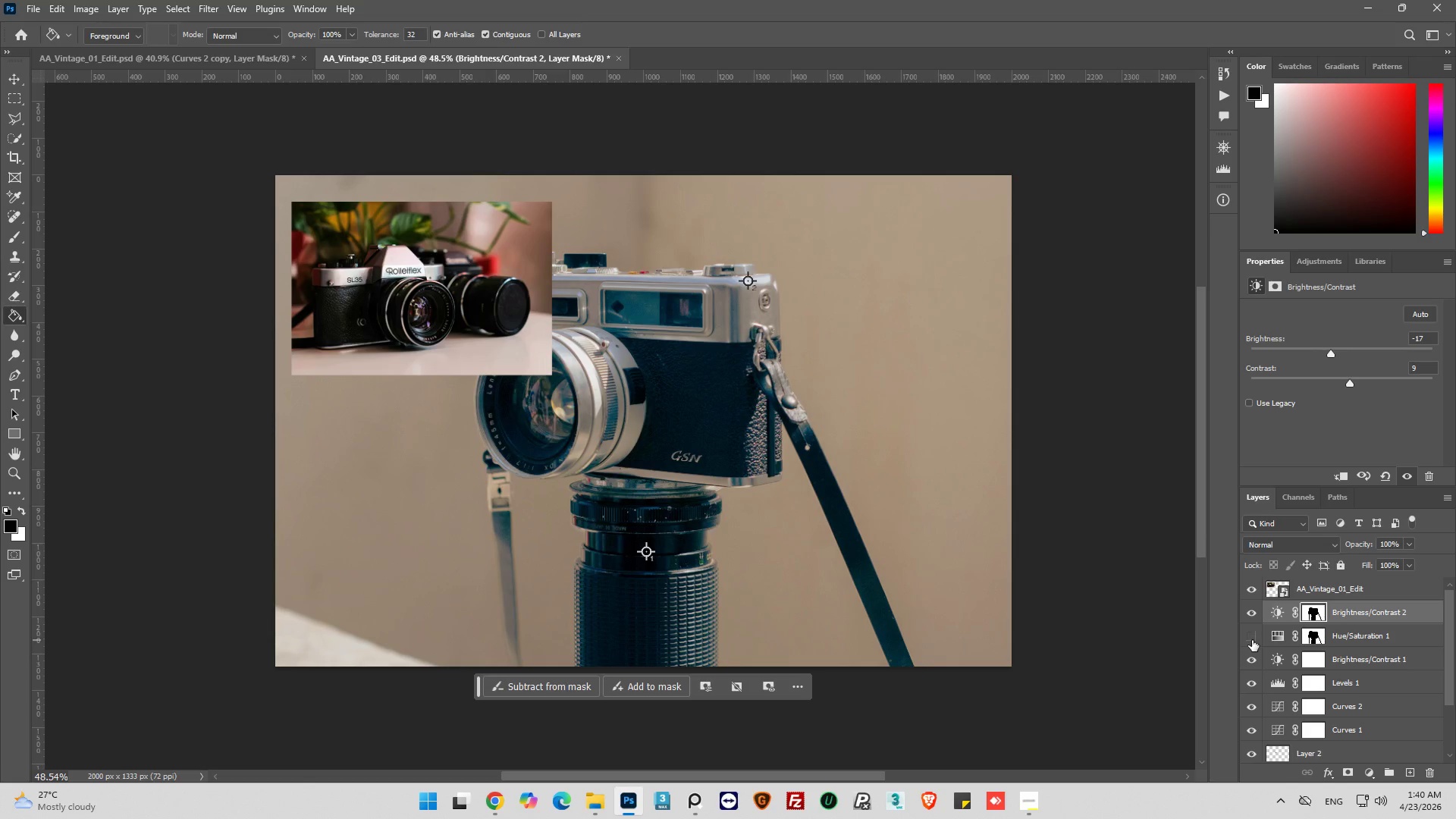 
left_click([1252, 640])
 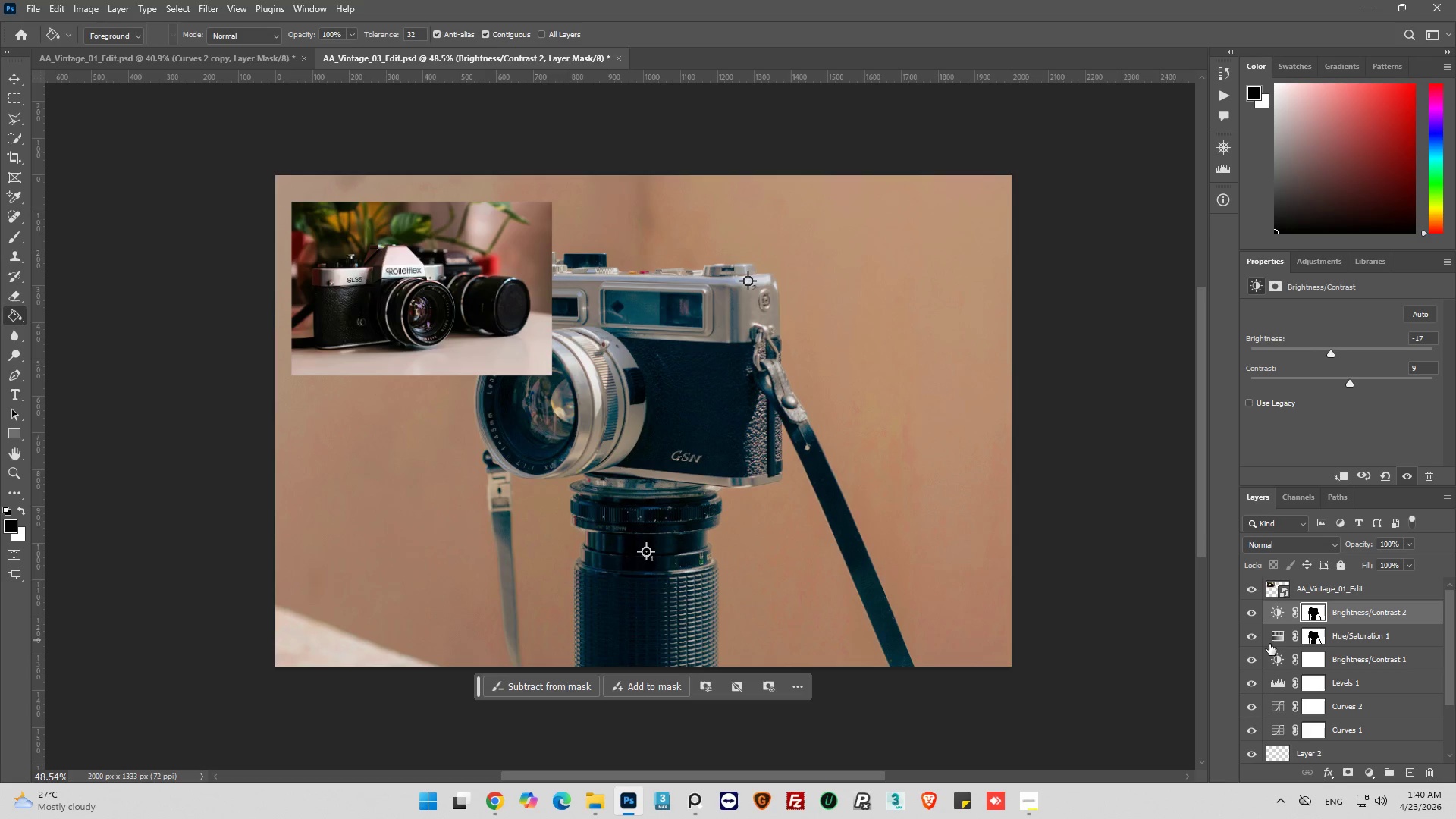 
left_click([1269, 643])
 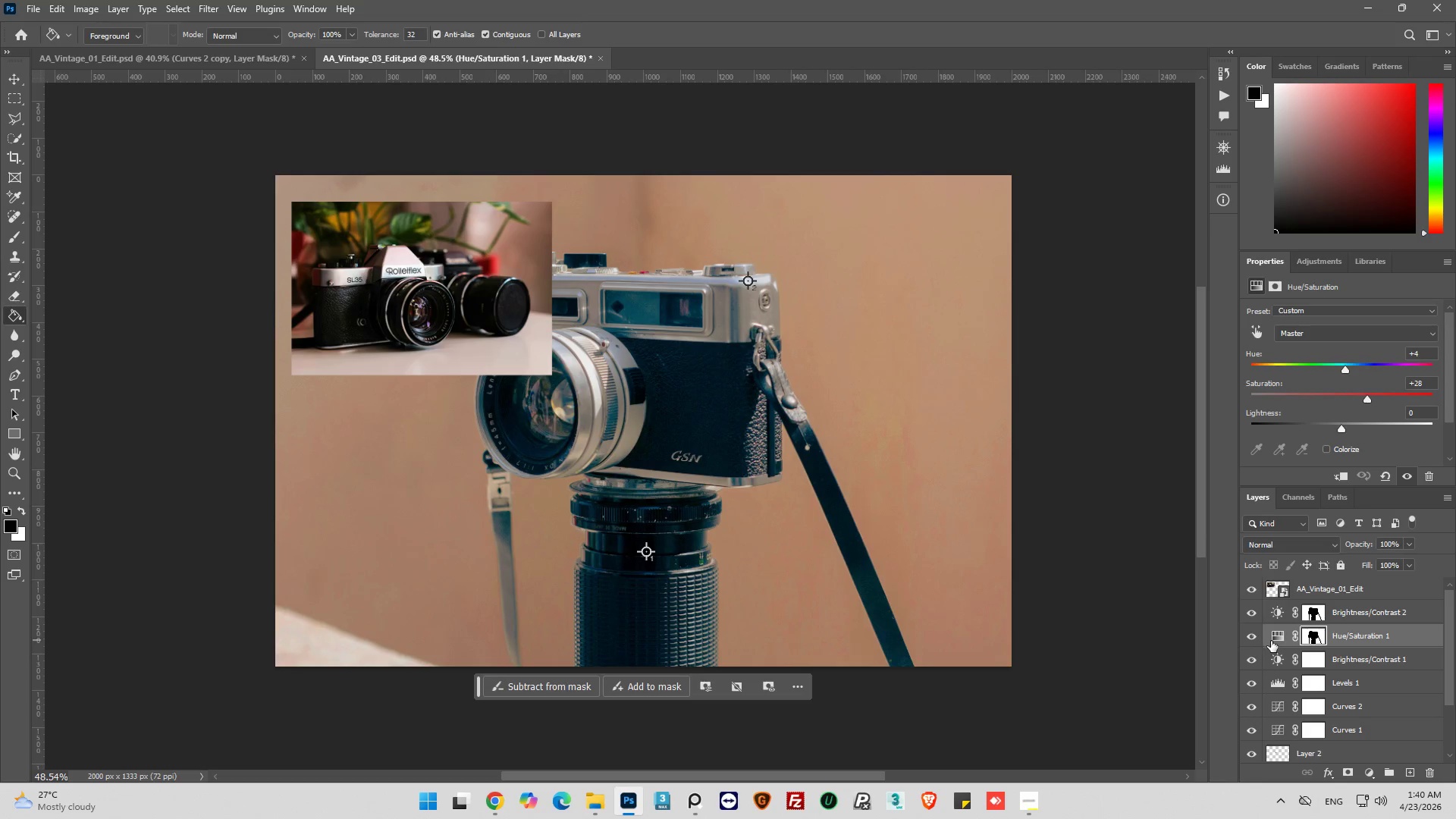 
left_click([1272, 641])
 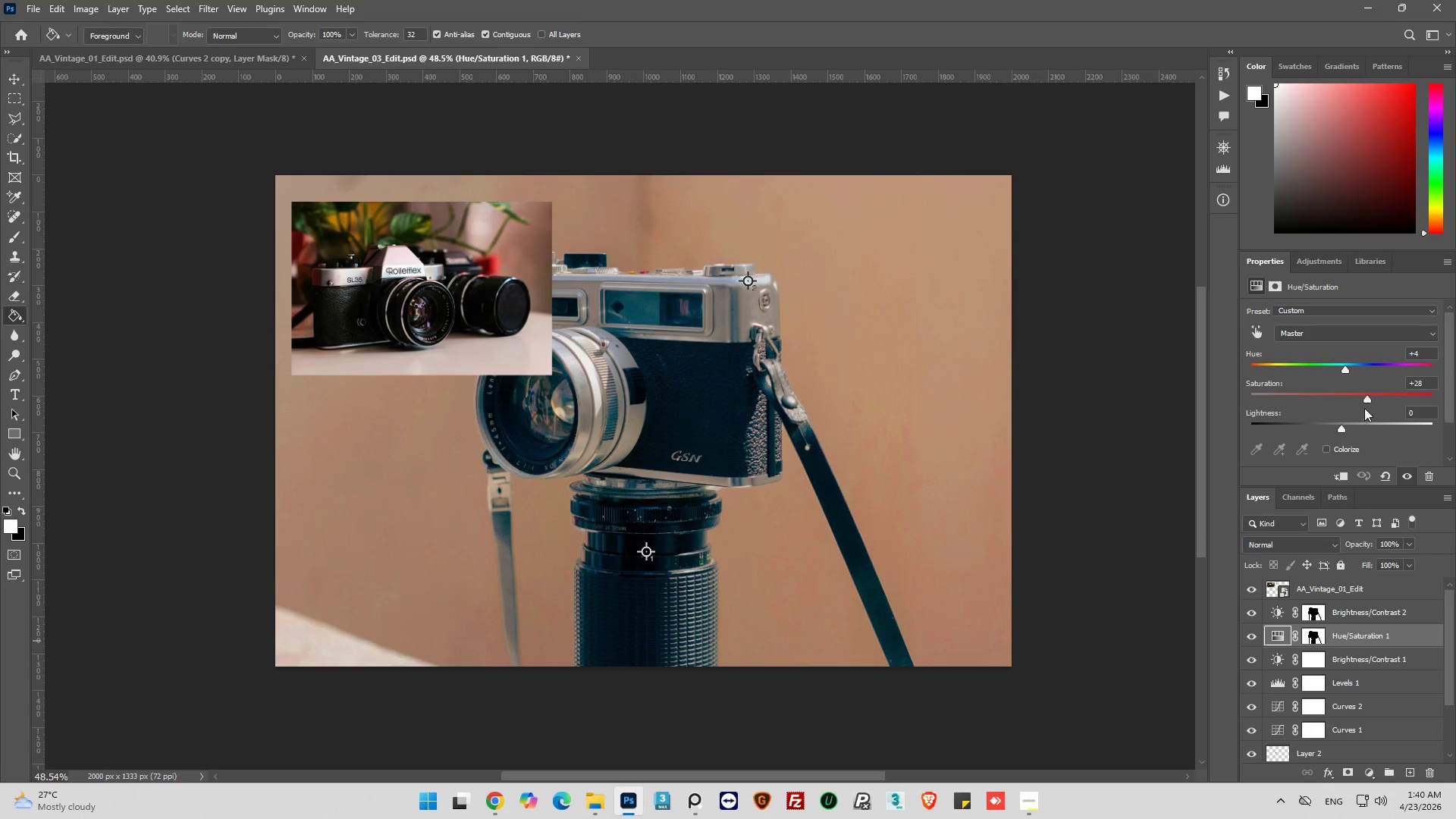 
left_click_drag(start_coordinate=[1367, 399], to_coordinate=[1357, 400])
 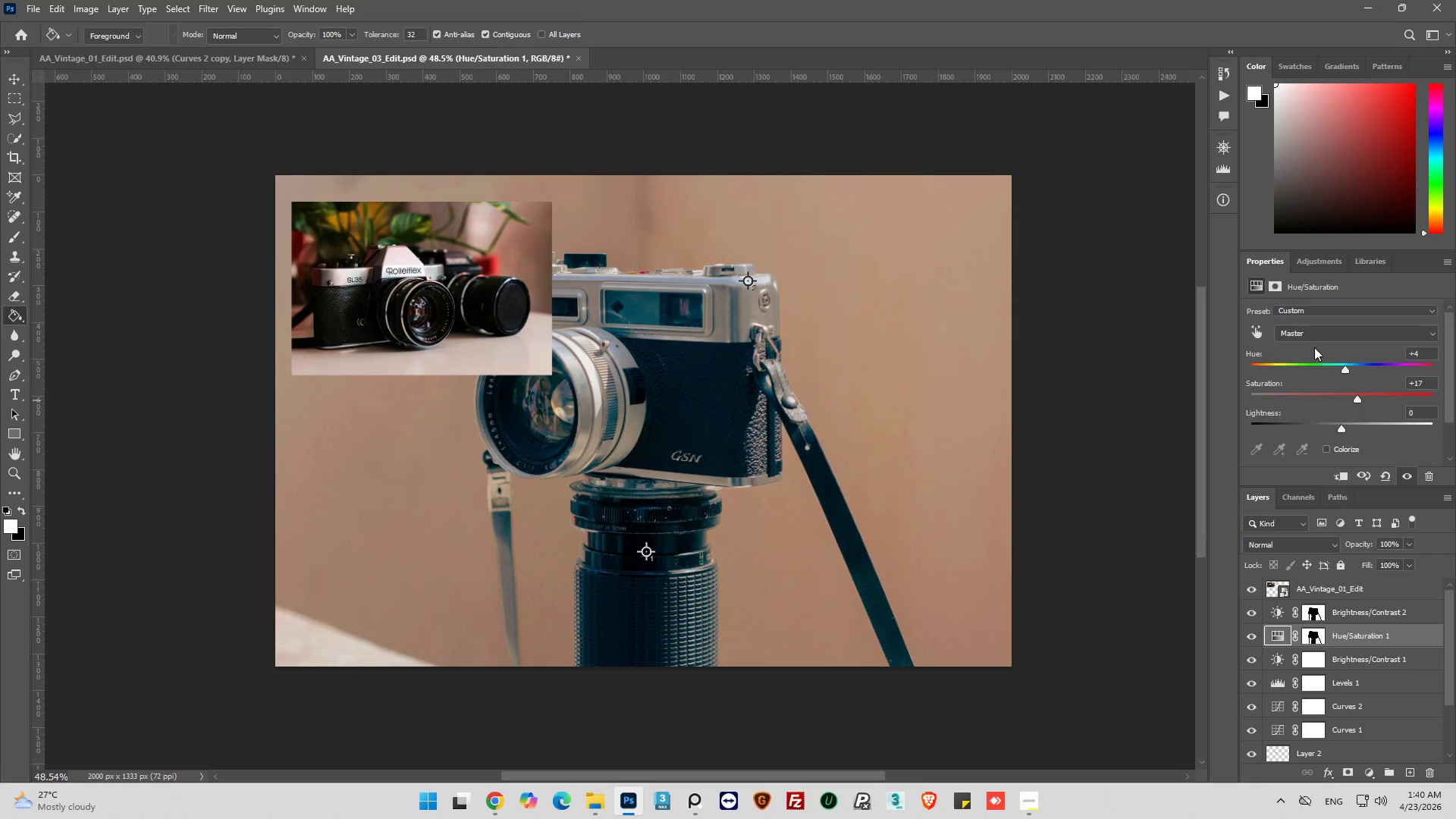 
left_click([1317, 334])
 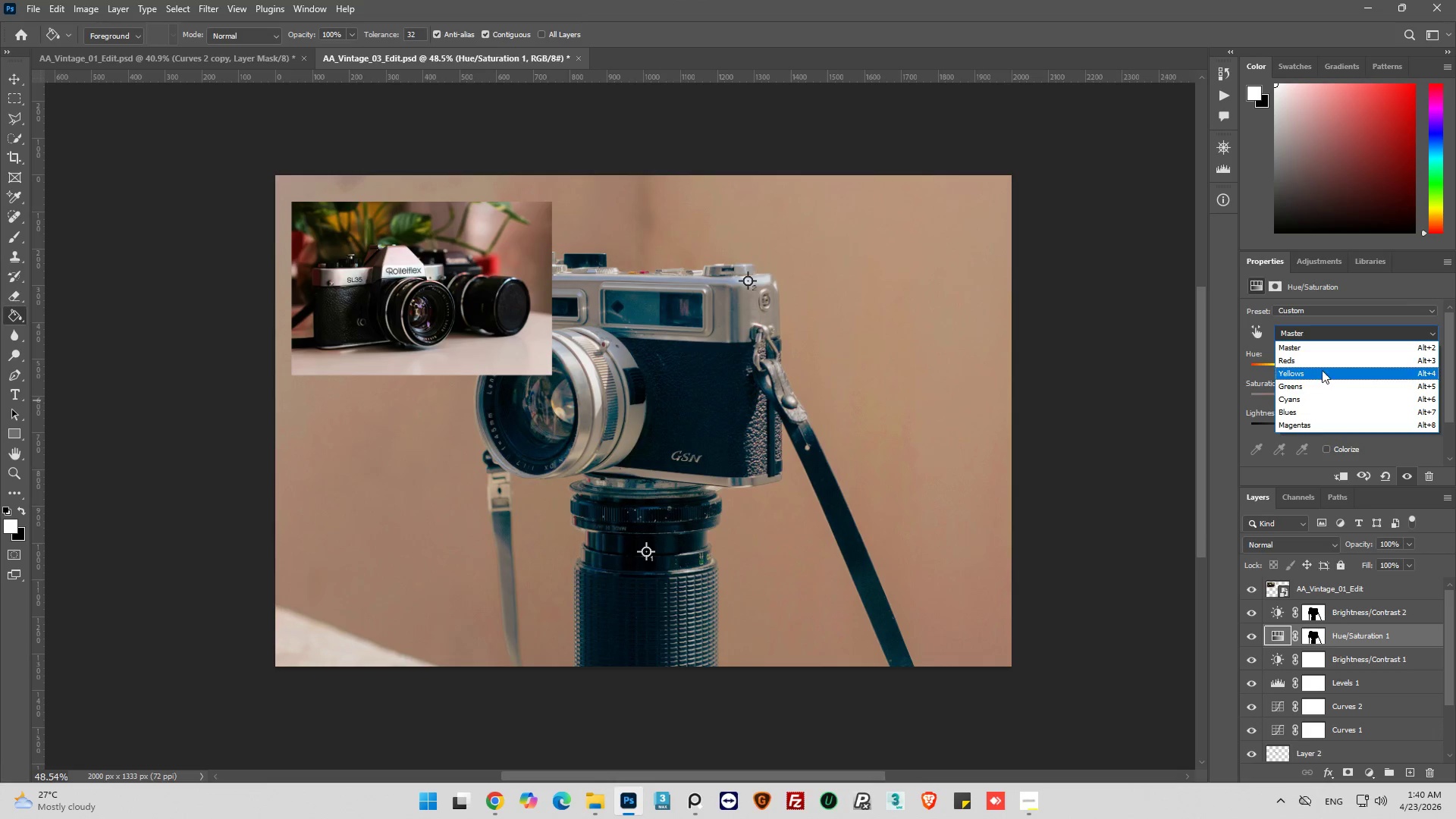 
left_click([1320, 358])
 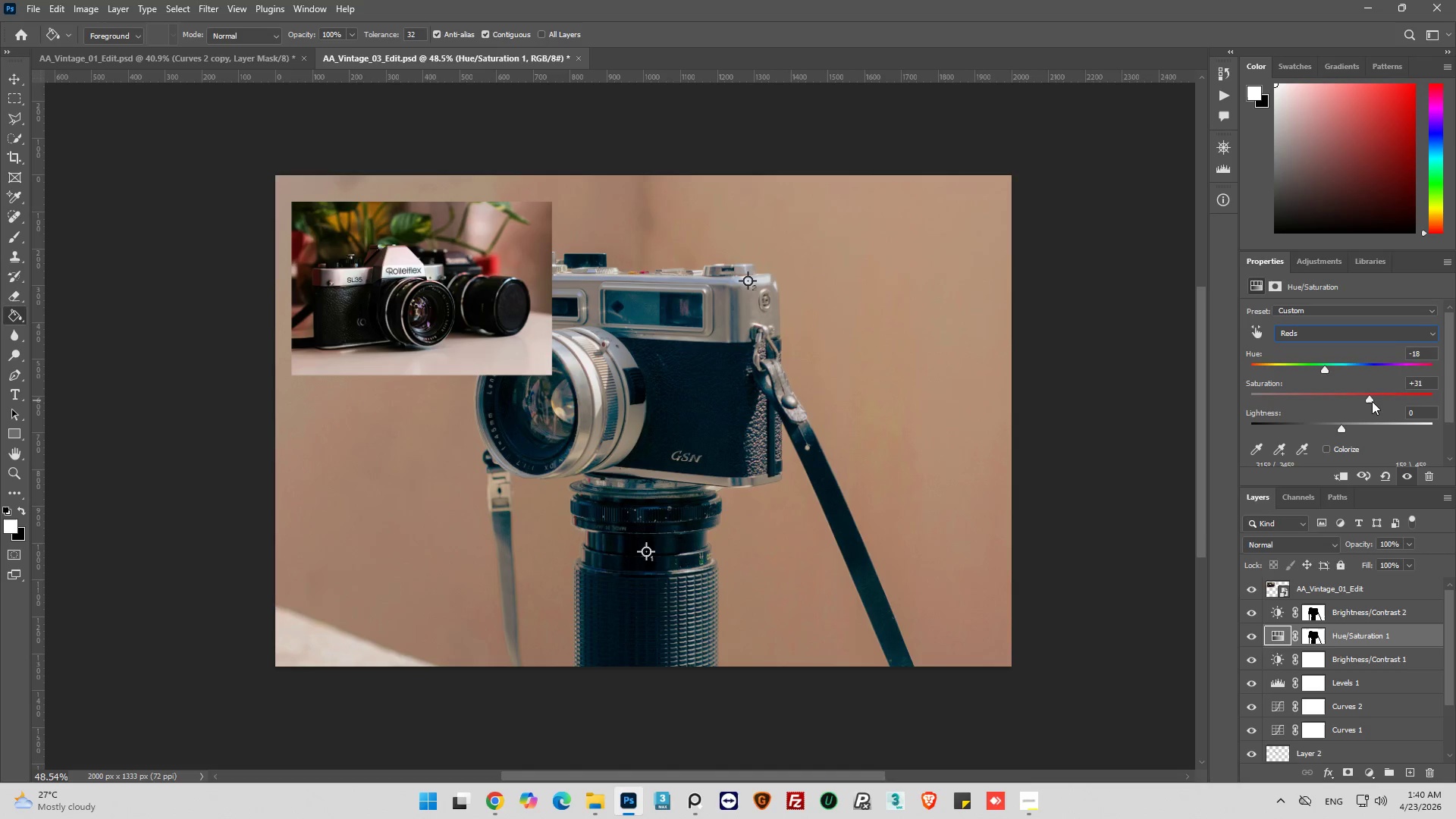 
left_click_drag(start_coordinate=[1372, 401], to_coordinate=[1355, 411])
 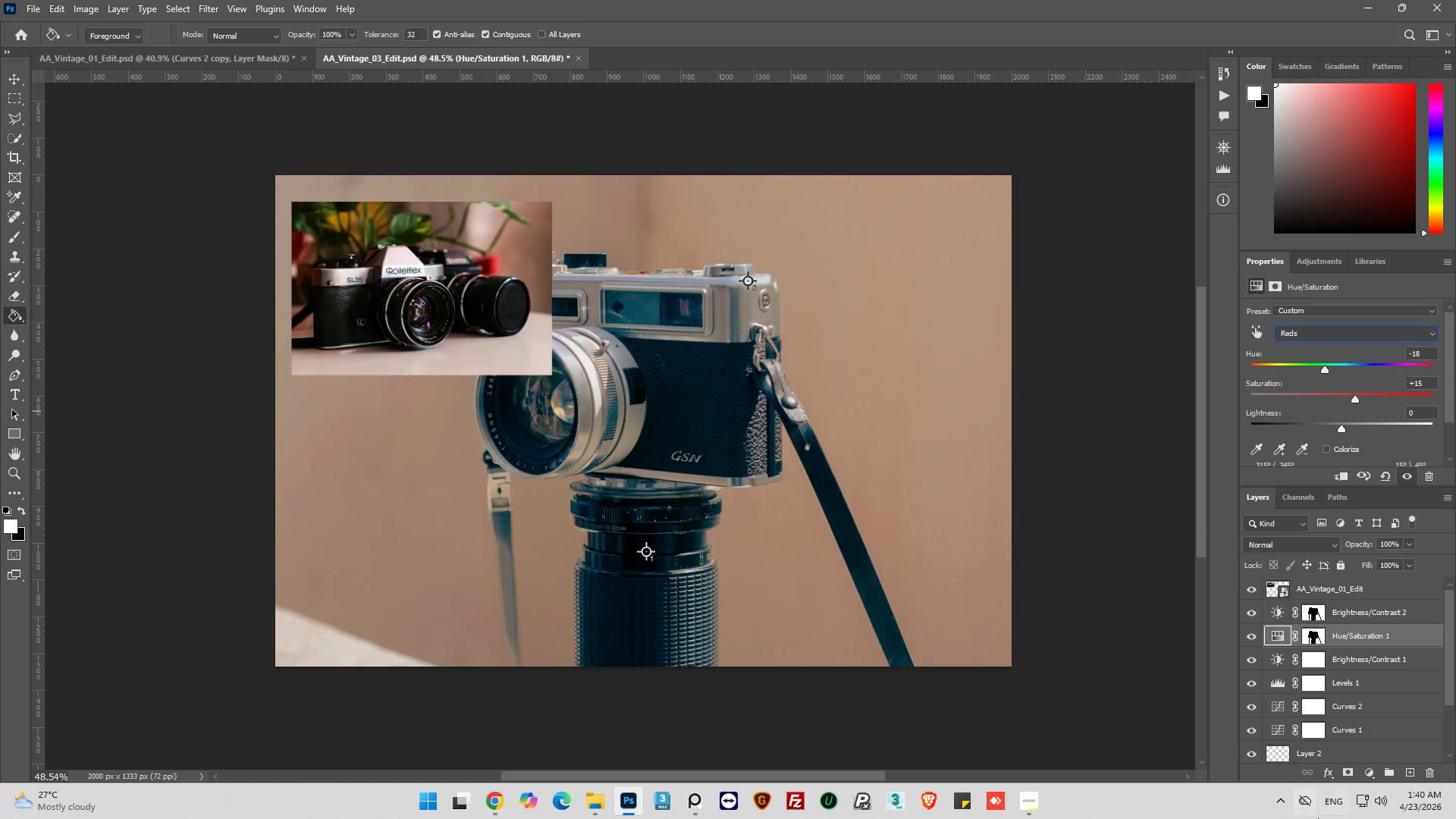 
left_click([1275, 617])
 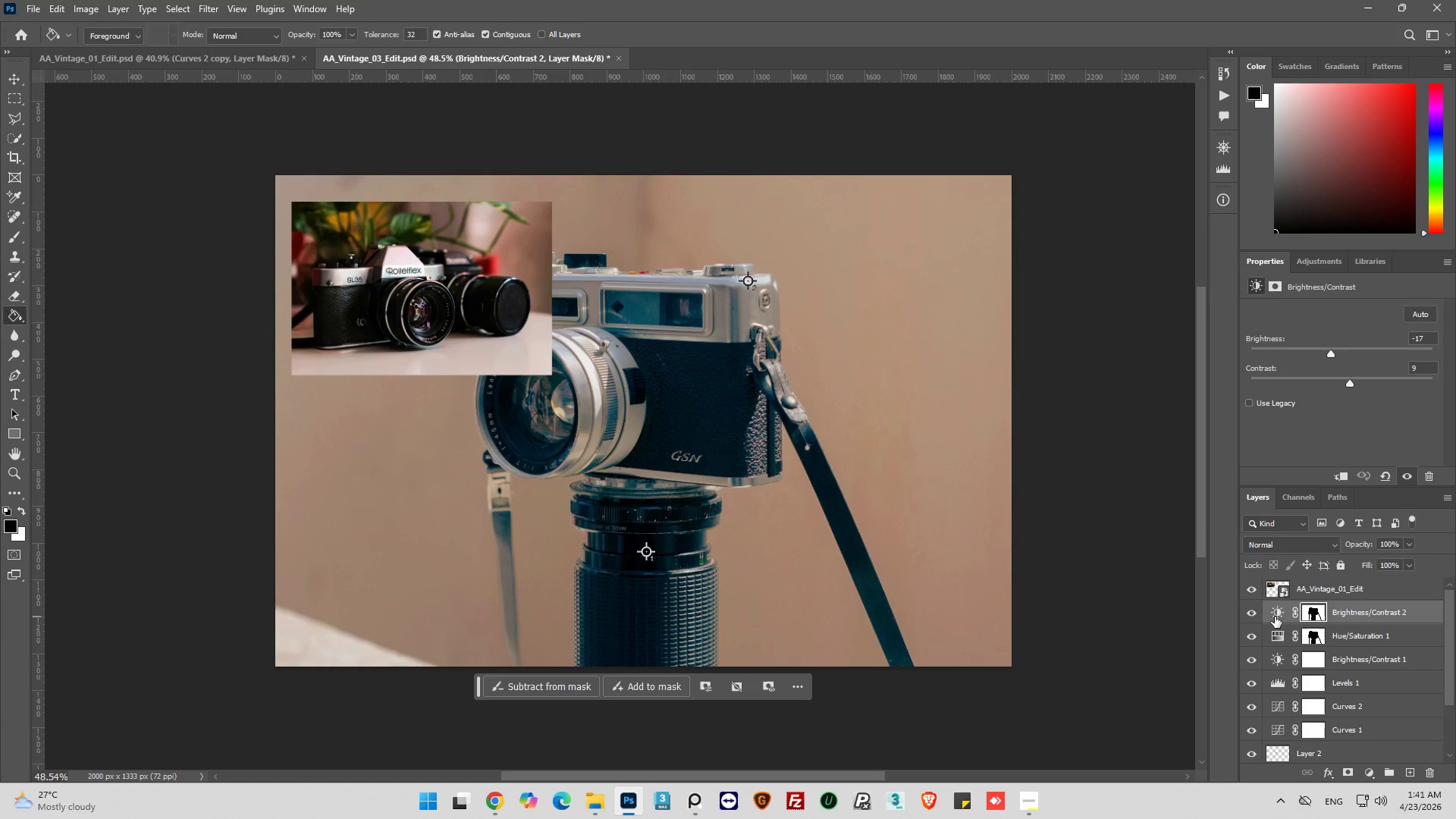 
left_click([1275, 617])
 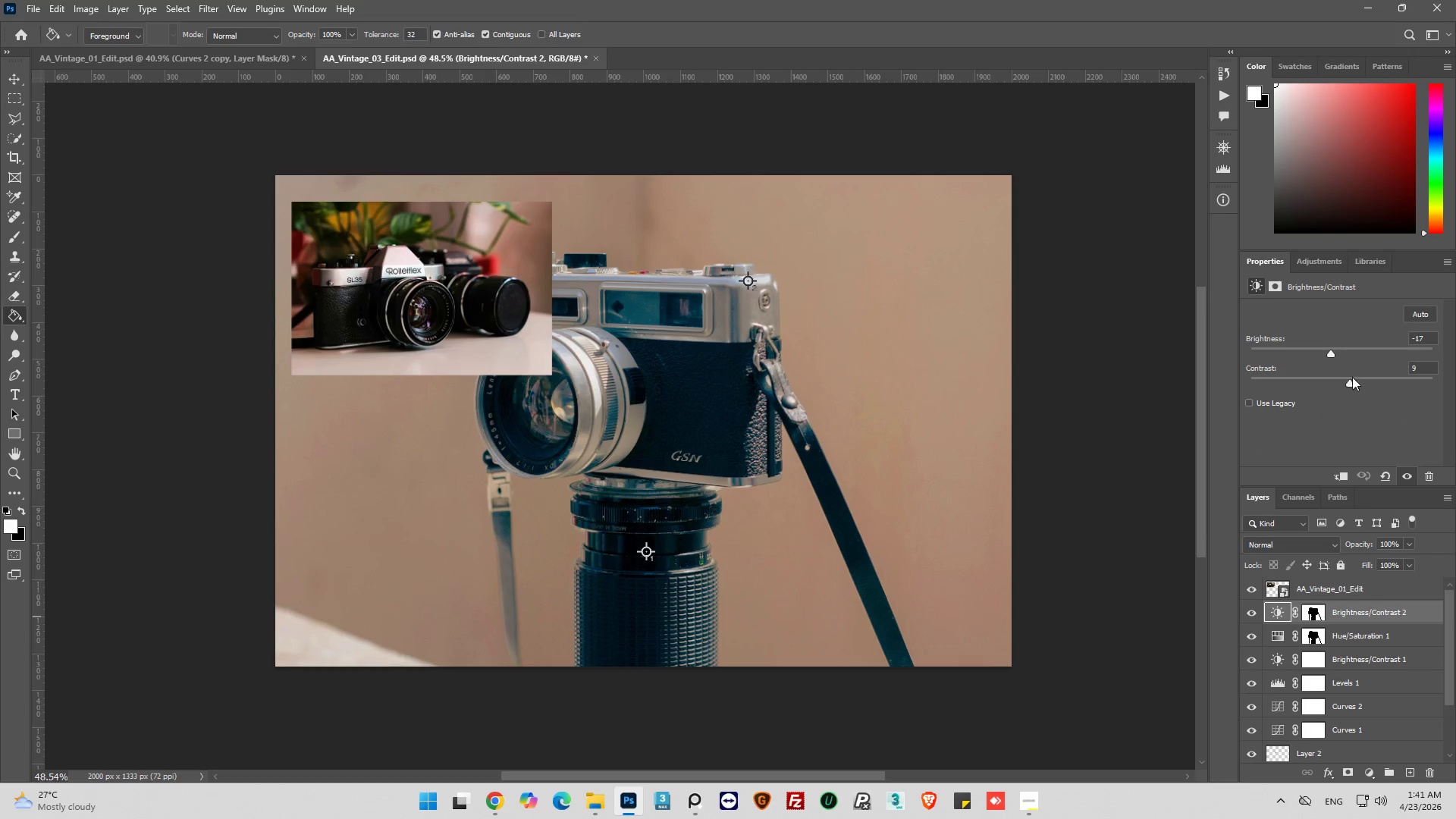 
left_click_drag(start_coordinate=[1353, 381], to_coordinate=[1341, 388])
 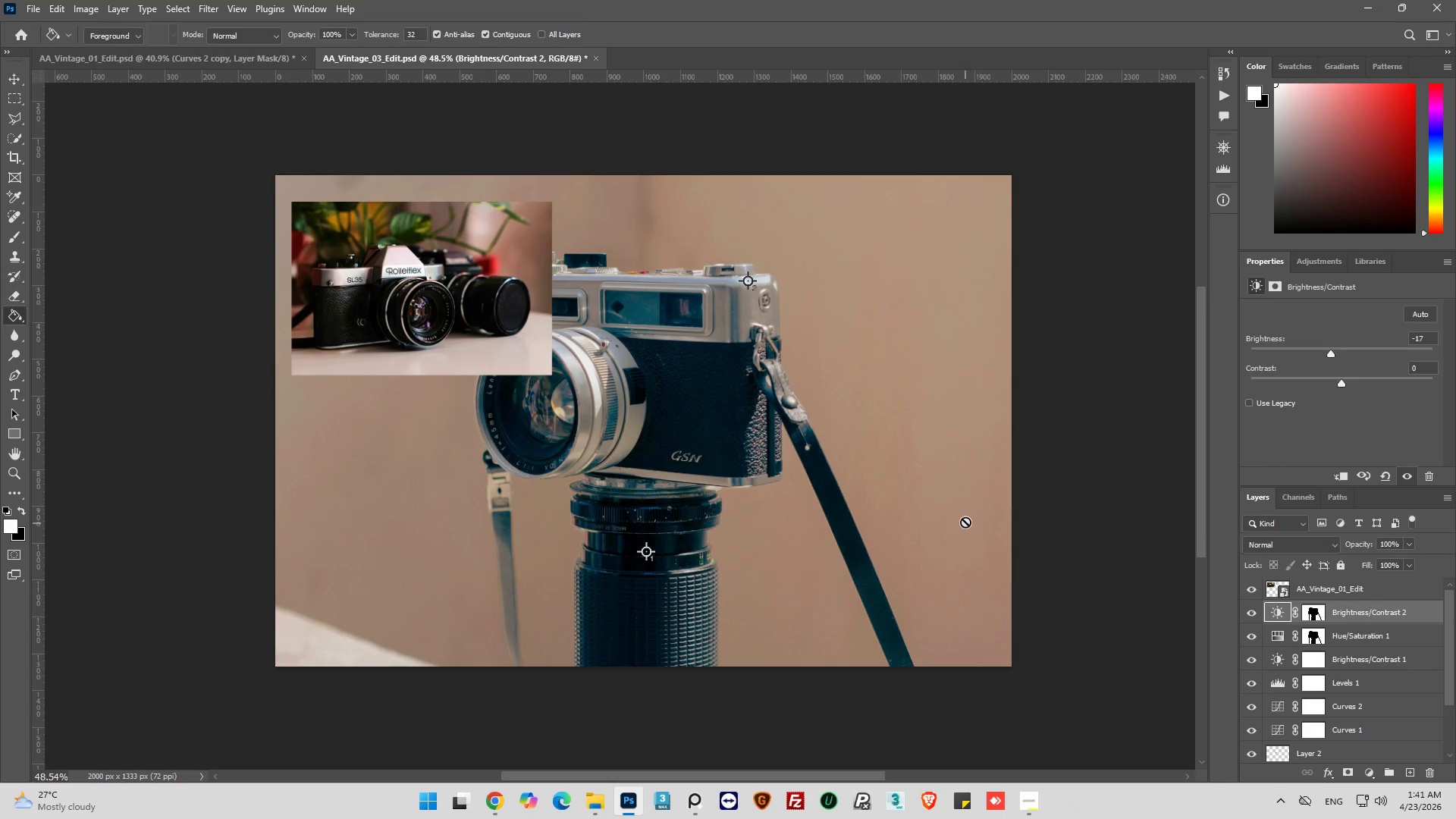 
hold_key(key=AltLeft, duration=0.98)
scroll: coordinate [759, 492], scroll_direction: up, amount: 8.0
 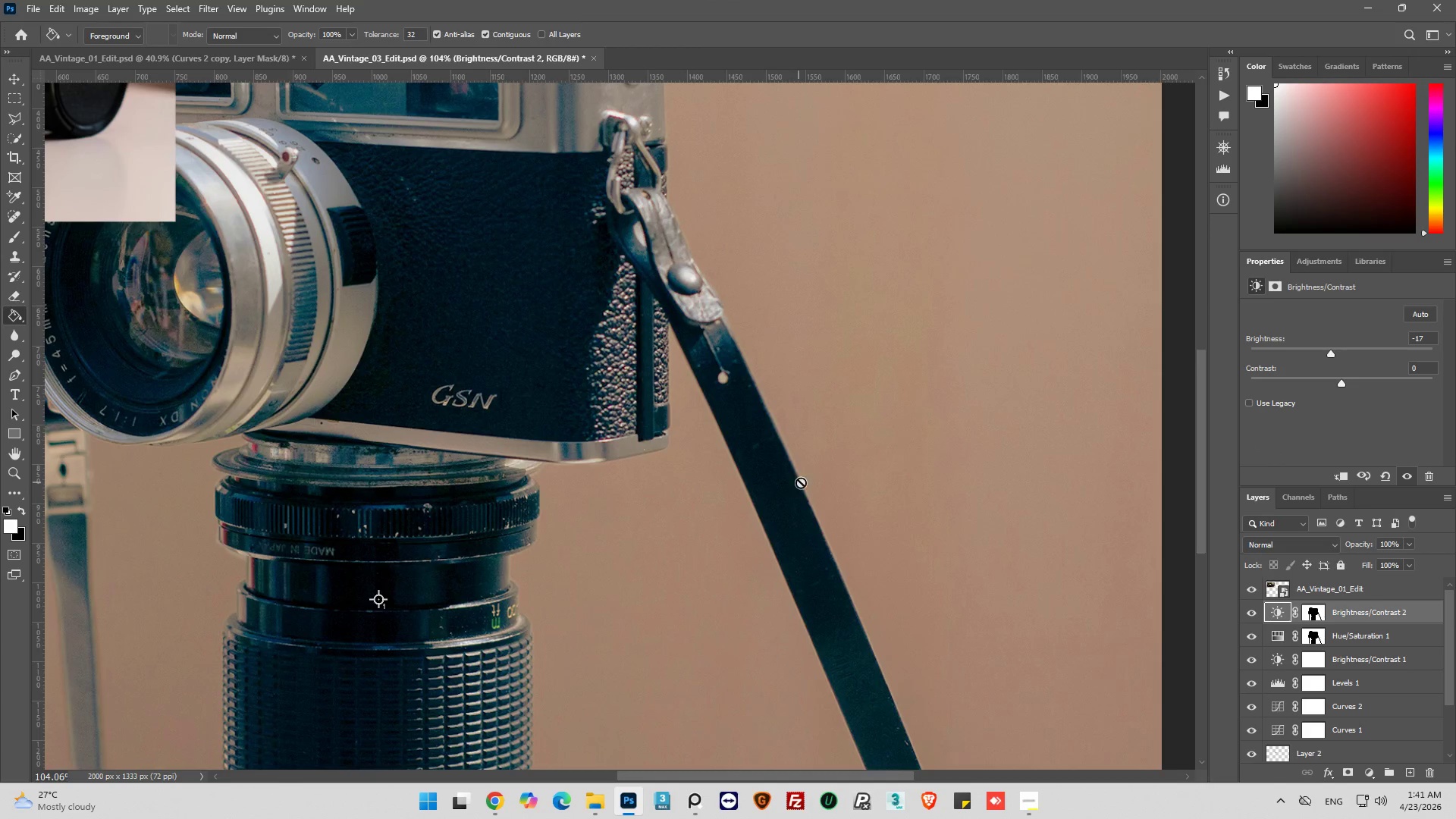 
hold_key(key=AltLeft, duration=0.47)
scroll: coordinate [905, 507], scroll_direction: down, amount: 7.0
 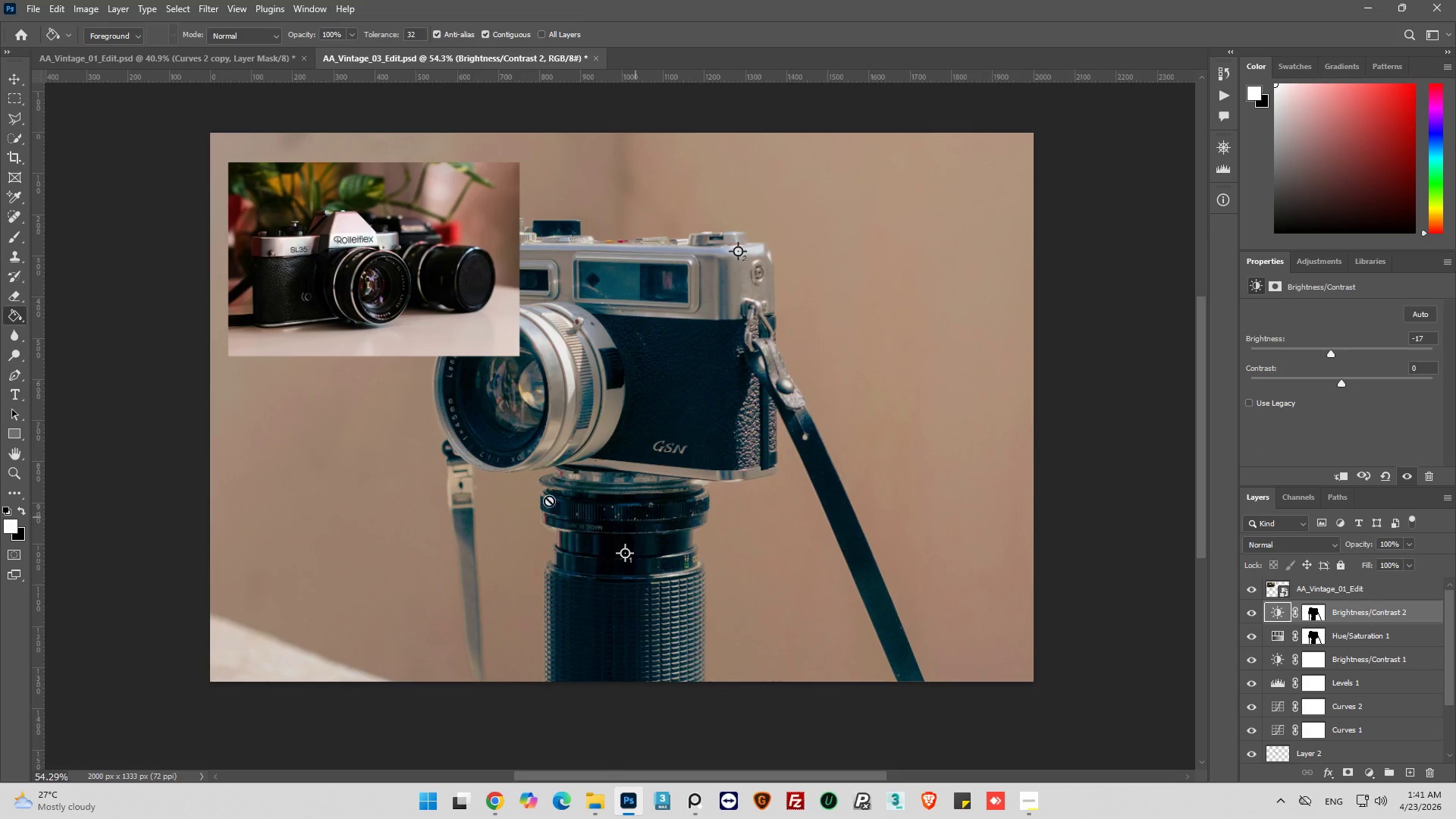 
hold_key(key=AltLeft, duration=0.91)
 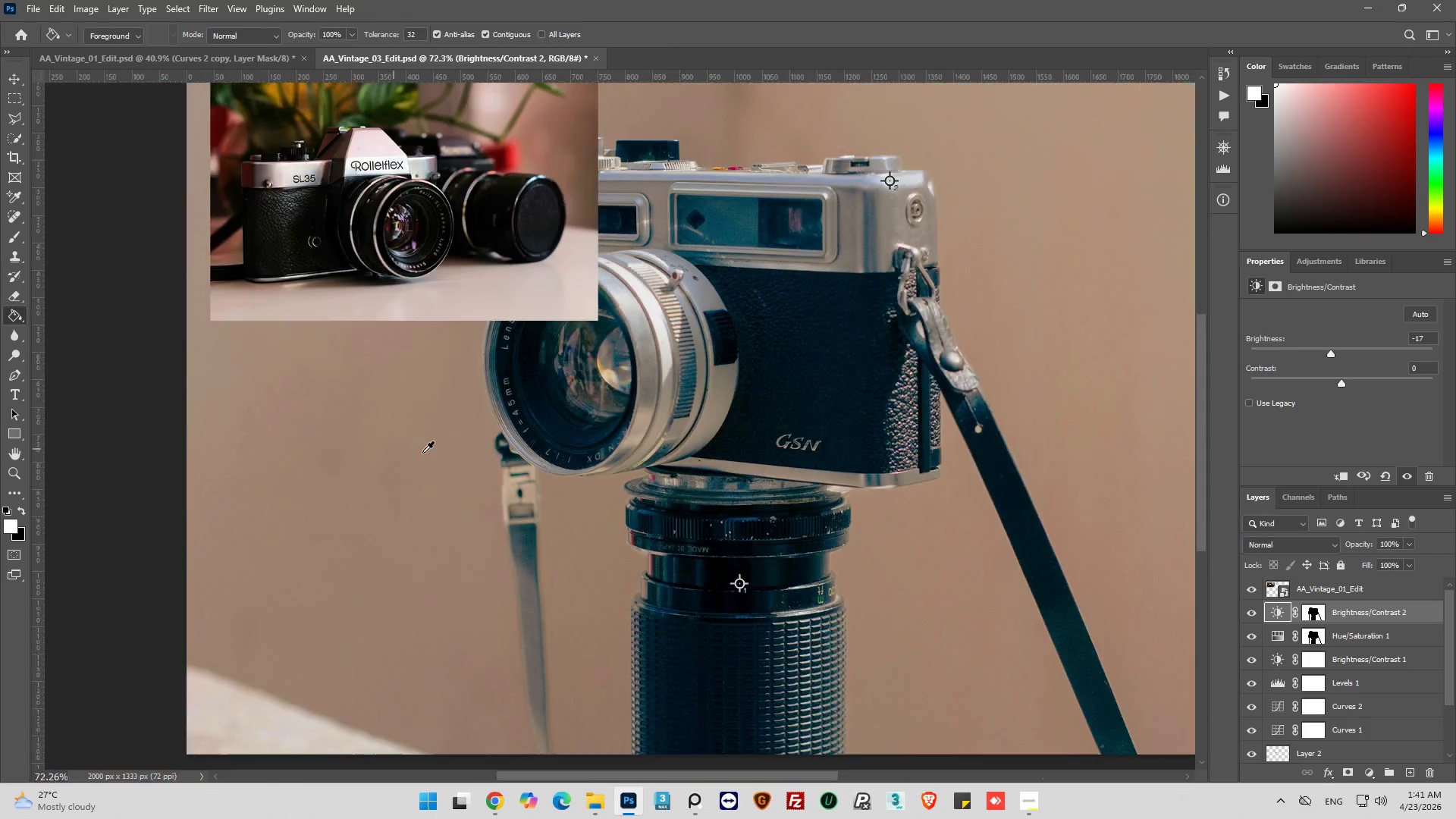 
hold_key(key=AltLeft, duration=0.77)
 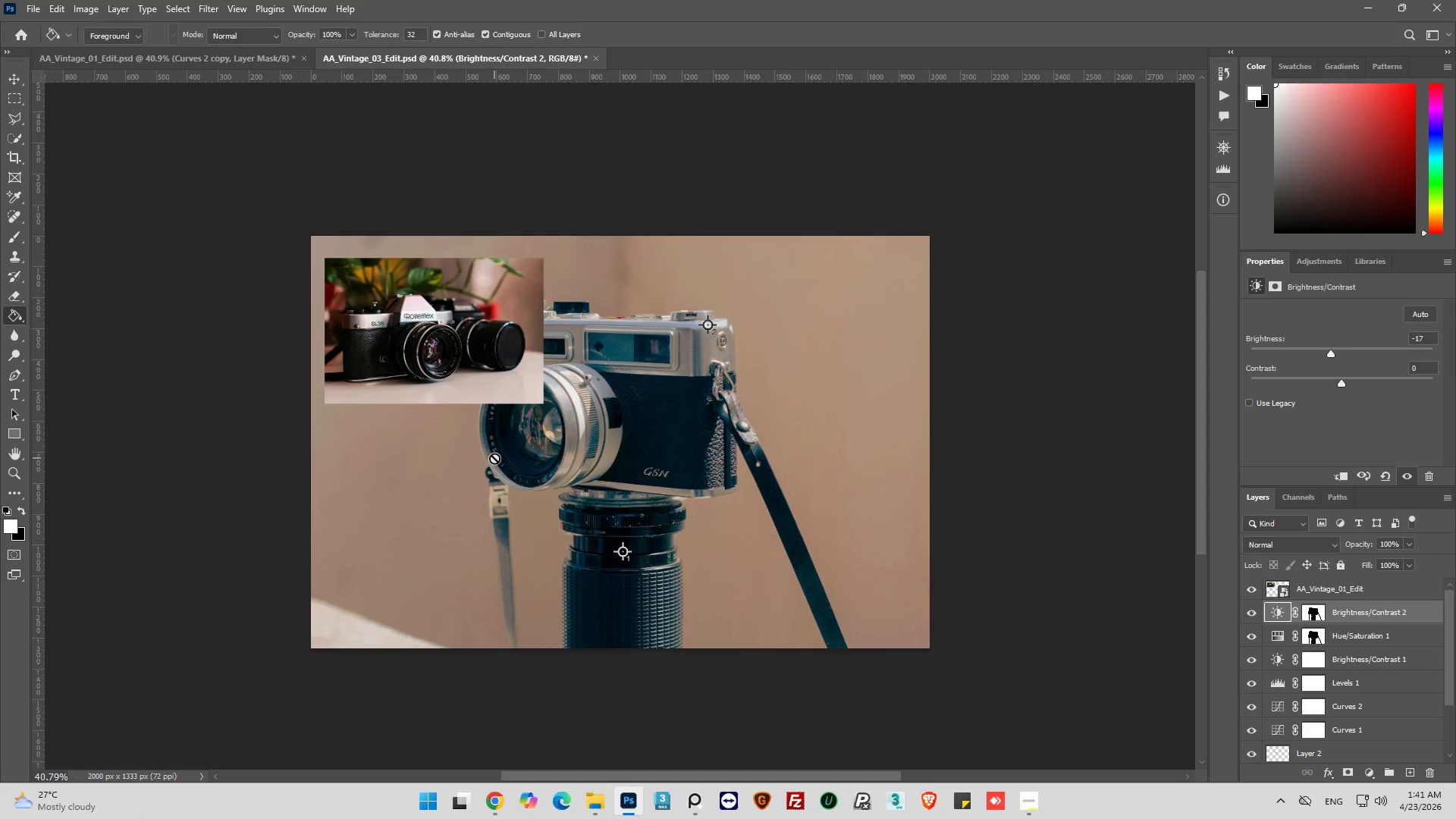 
scroll: coordinate [298, 447], scroll_direction: up, amount: 8.0
 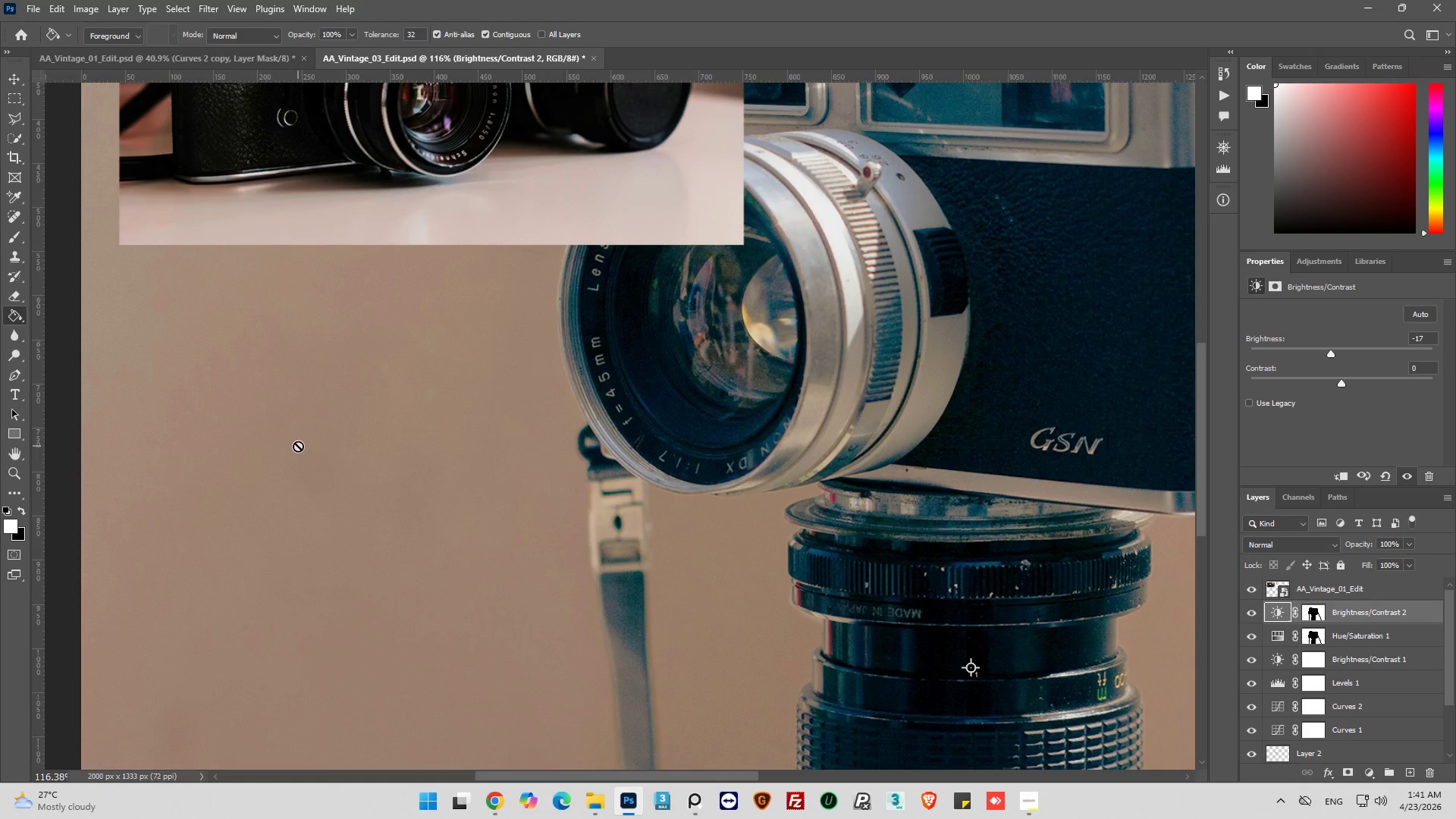 
hold_key(key=AltLeft, duration=0.55)
scroll: coordinate [444, 471], scroll_direction: down, amount: 5.0
 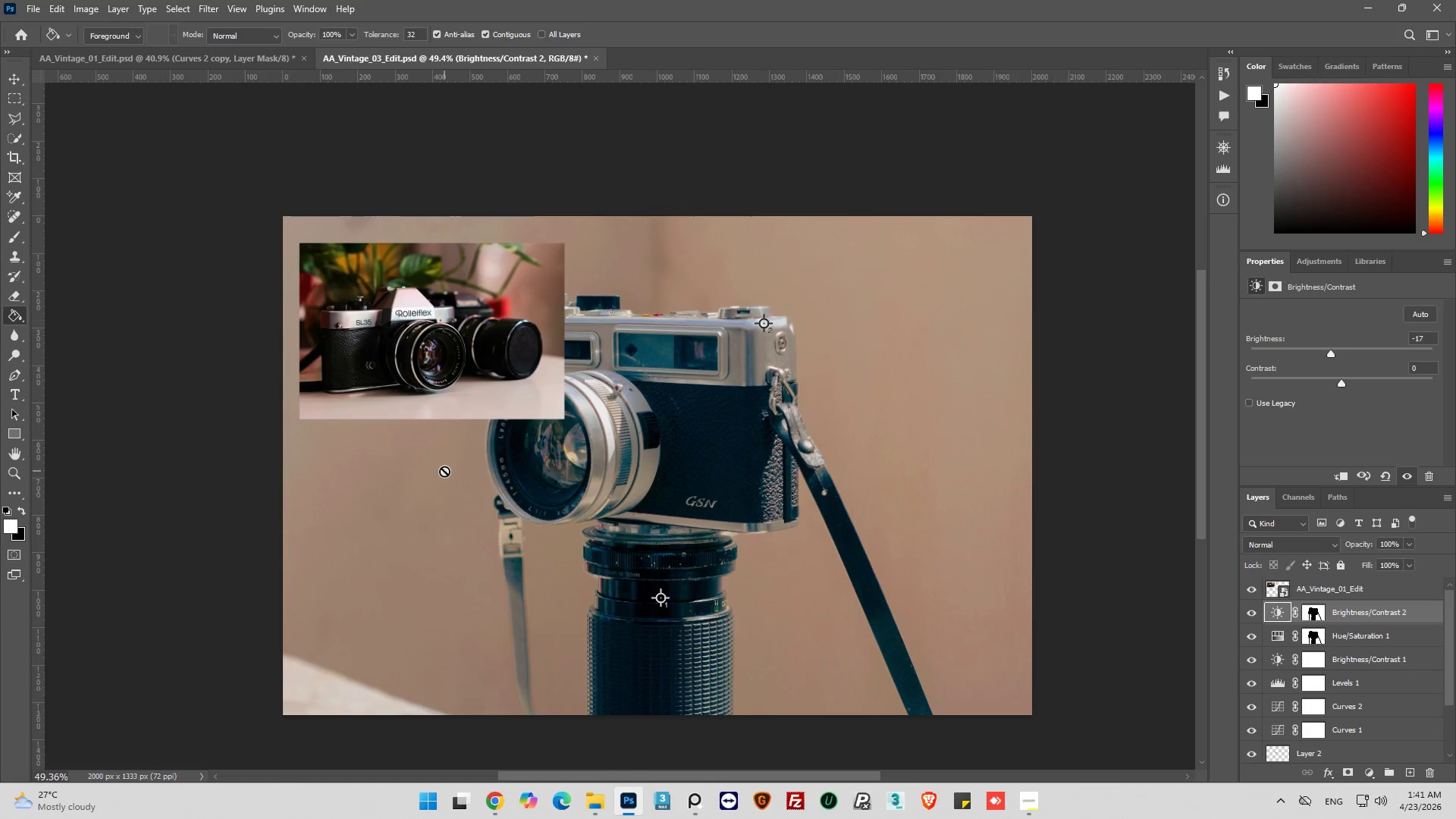 
hold_key(key=AltLeft, duration=1.03)
scroll: coordinate [830, 399], scroll_direction: up, amount: 9.0
 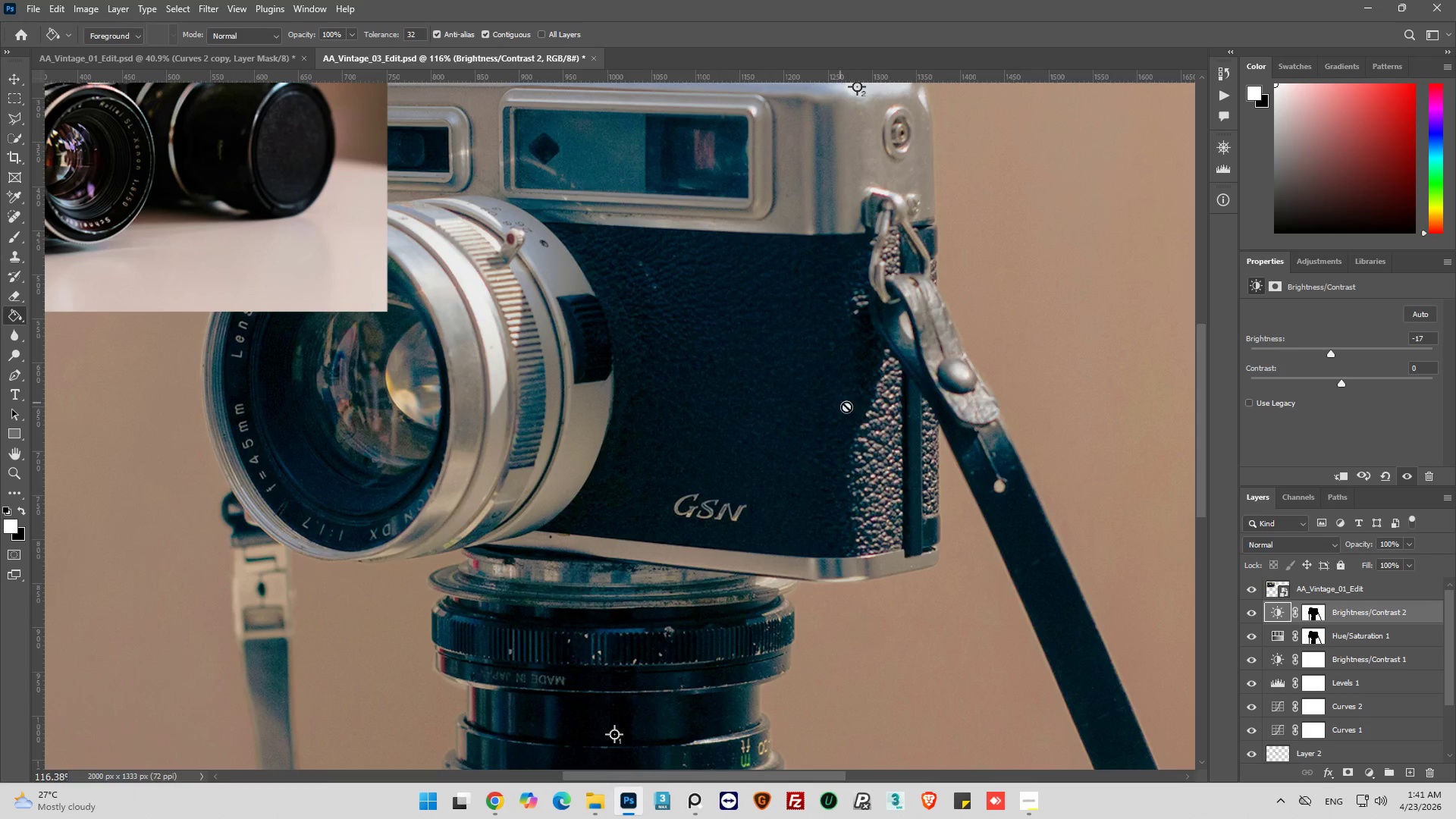 
hold_key(key=AltLeft, duration=0.62)
scroll: coordinate [858, 421], scroll_direction: down, amount: 11.0
 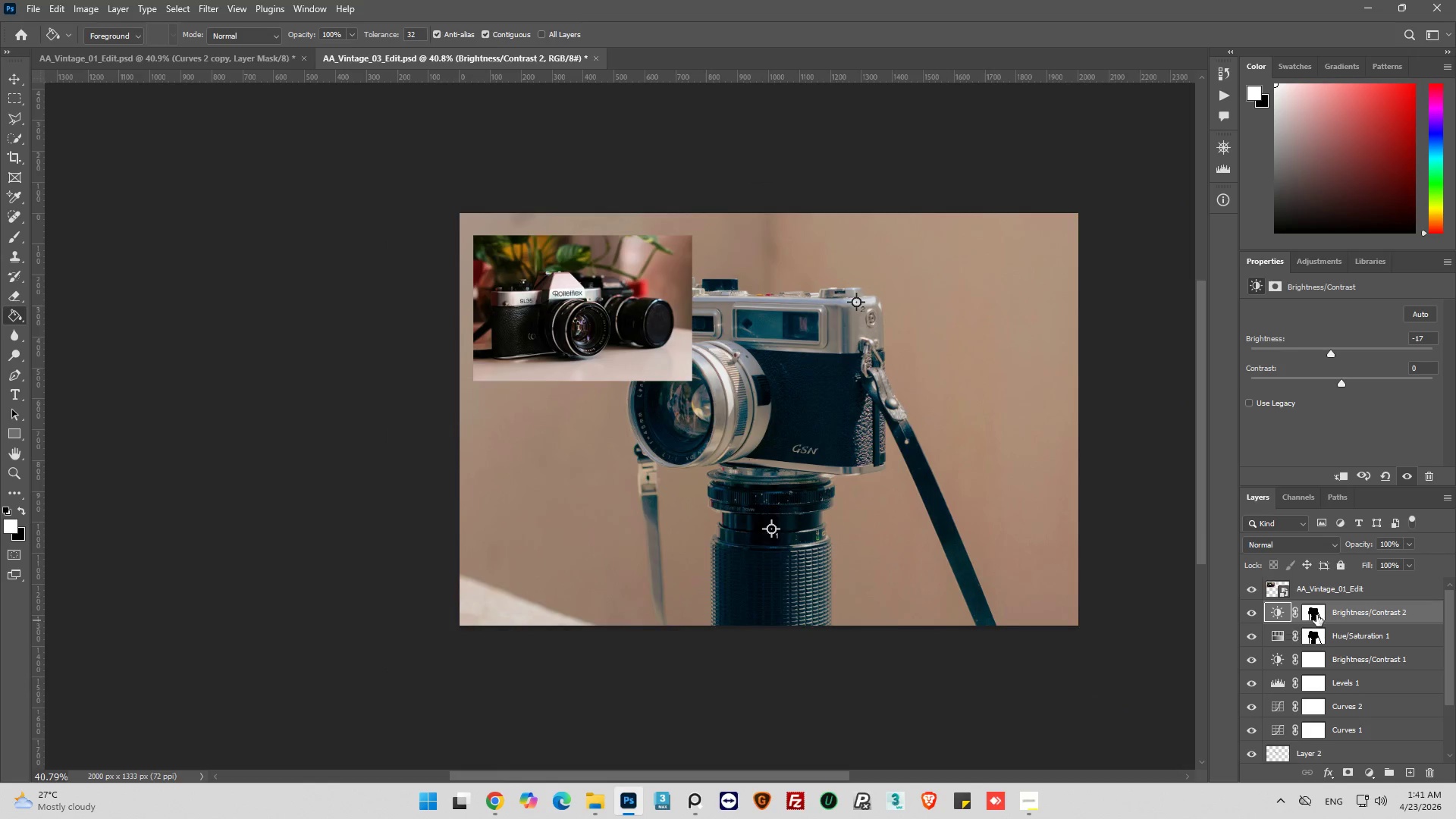 
hold_key(key=ControlLeft, duration=0.66)
left_click([1319, 612])
 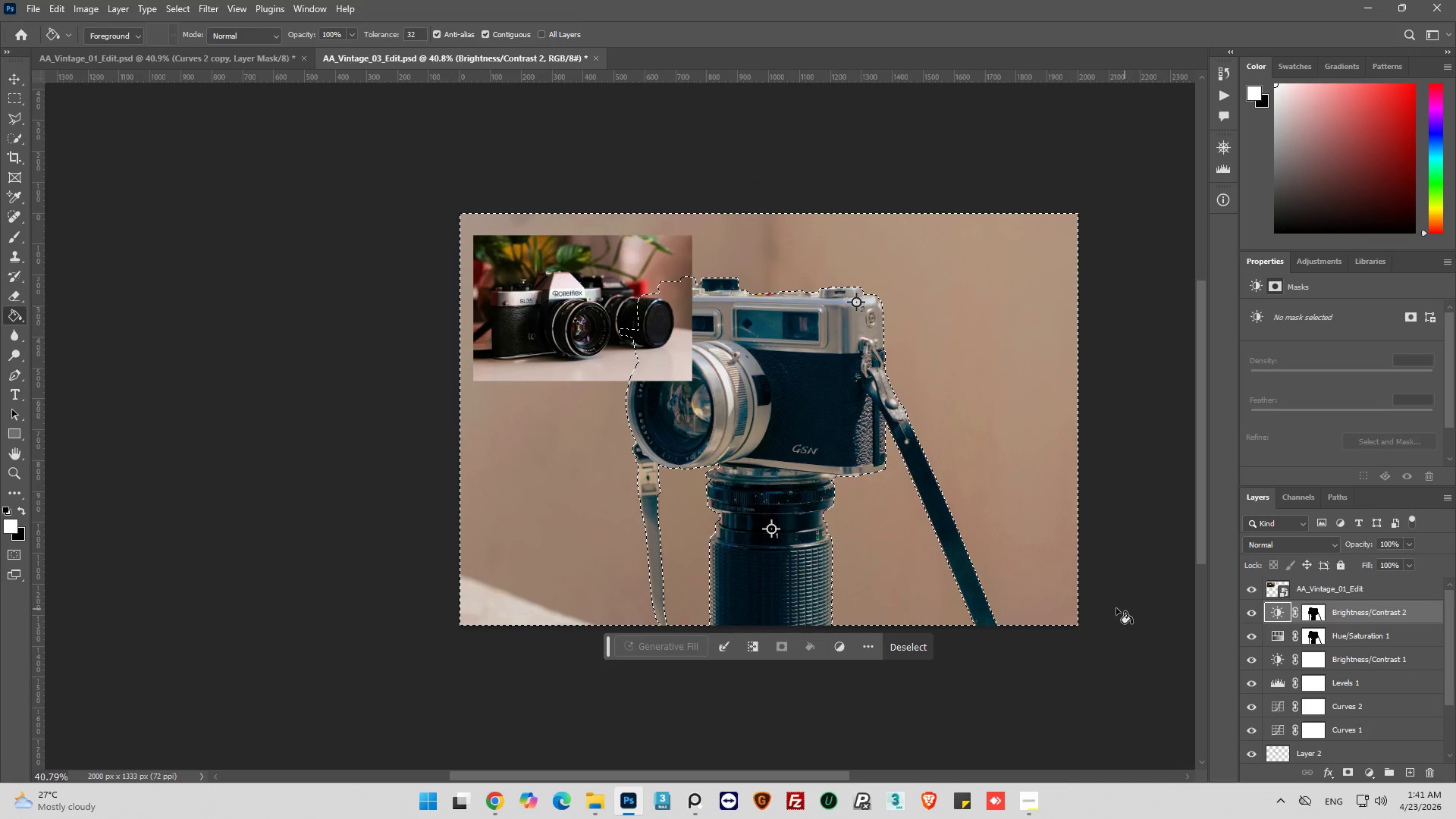 
key(Control+Shift+I)
 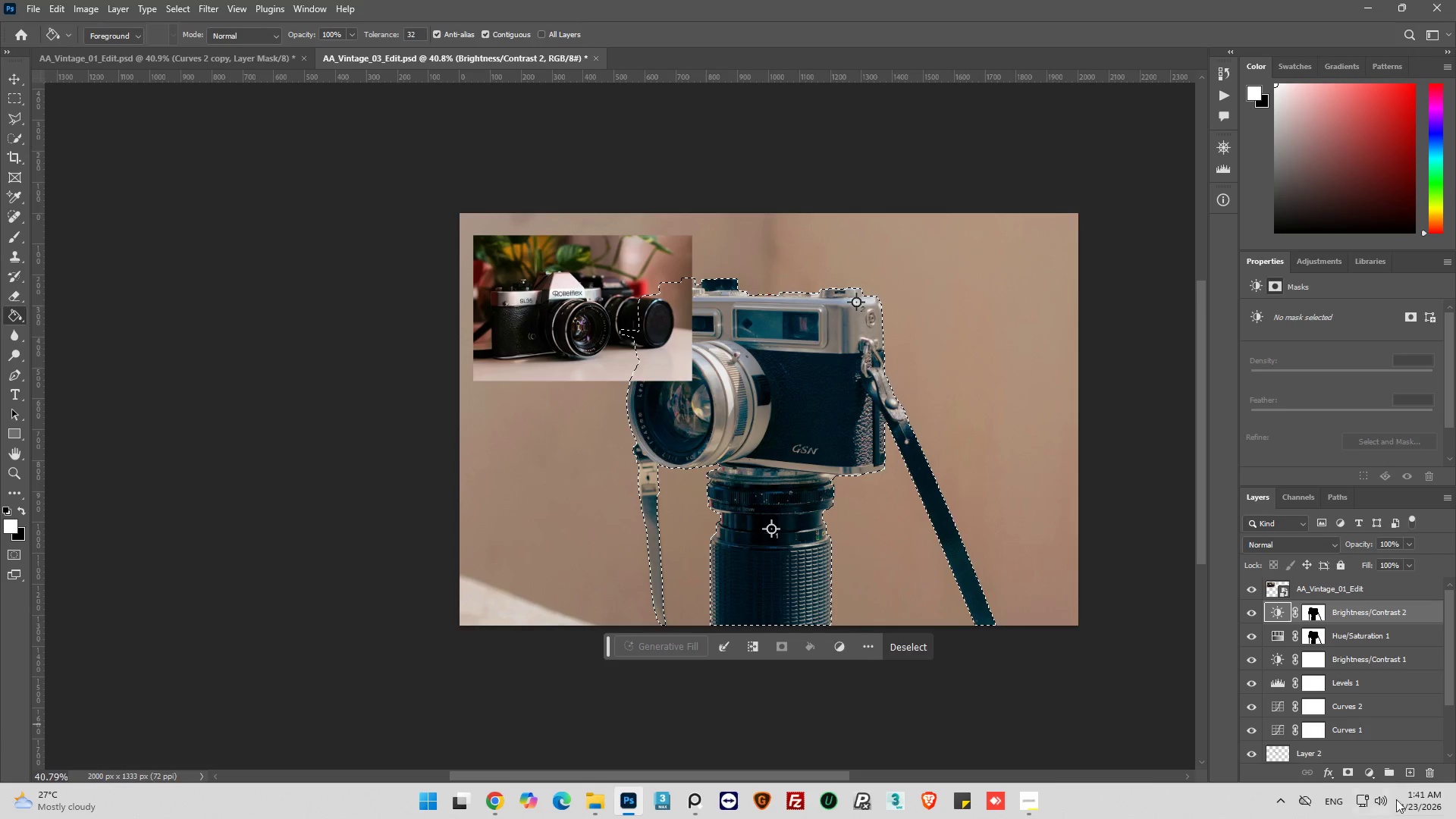 
left_click([1371, 774])
 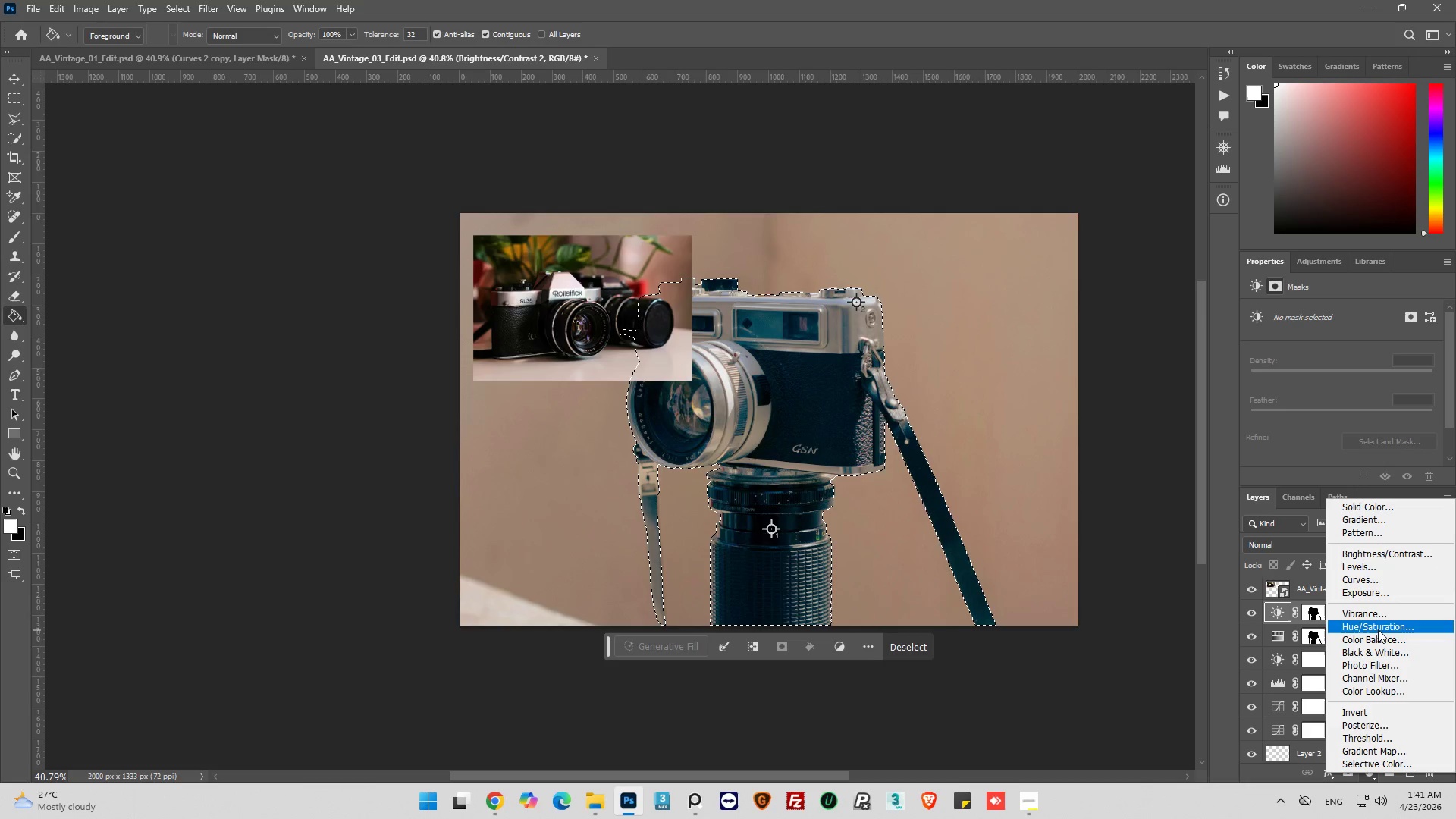 
left_click([1377, 621])
 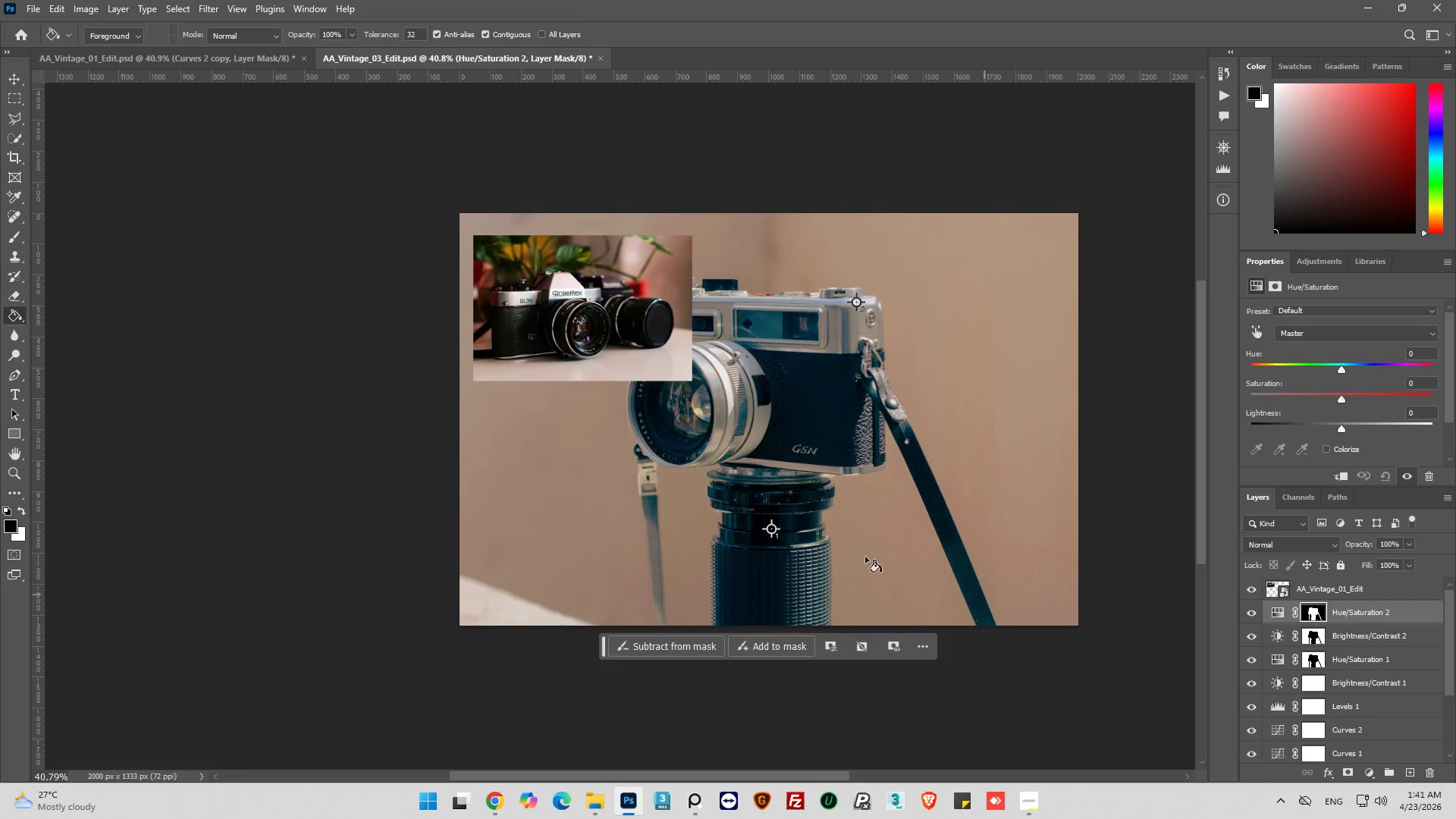 
hold_key(key=AltLeft, duration=0.62)
scroll: coordinate [789, 433], scroll_direction: up, amount: 8.0
 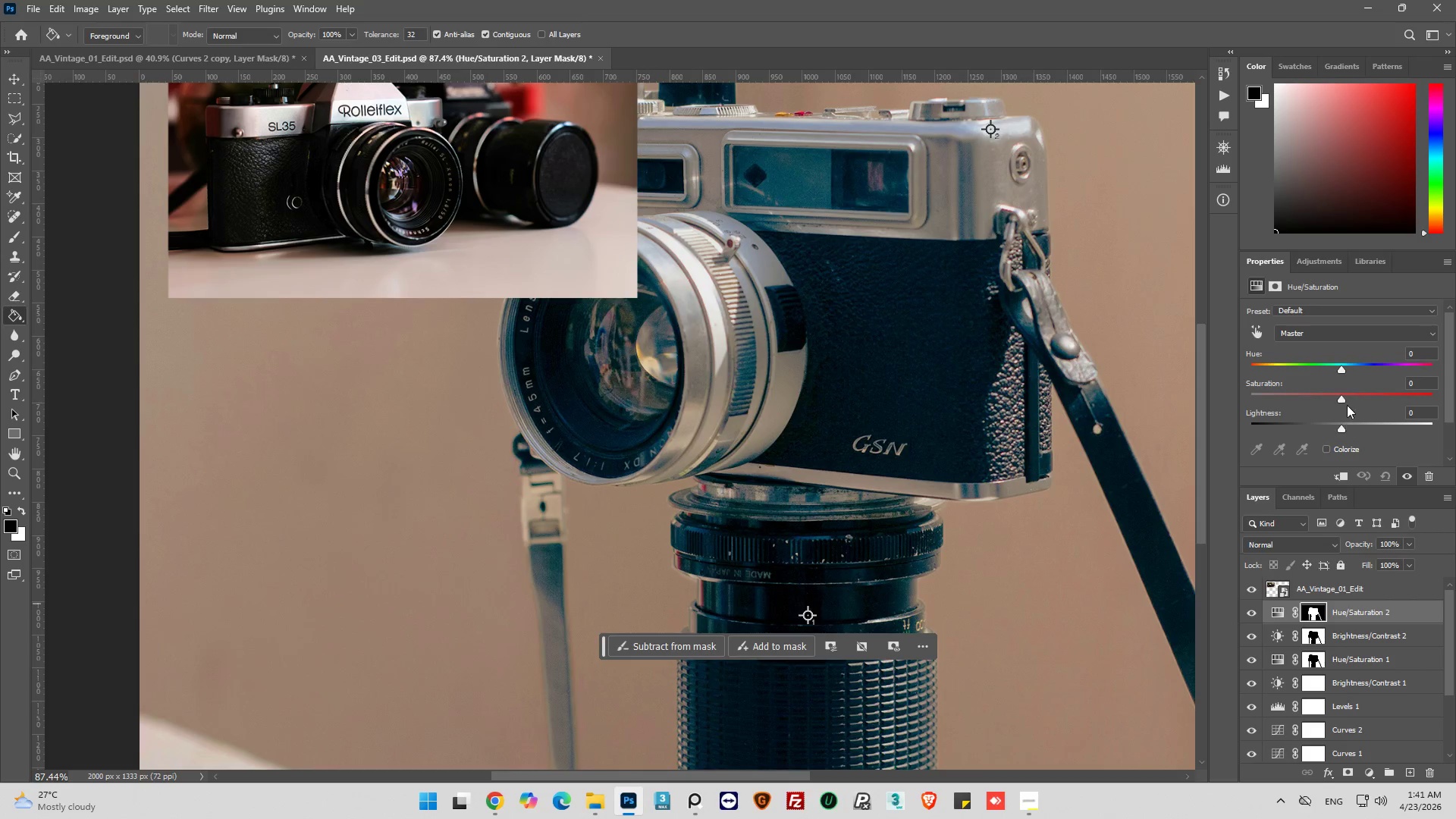 
left_click_drag(start_coordinate=[1341, 400], to_coordinate=[1353, 402])
 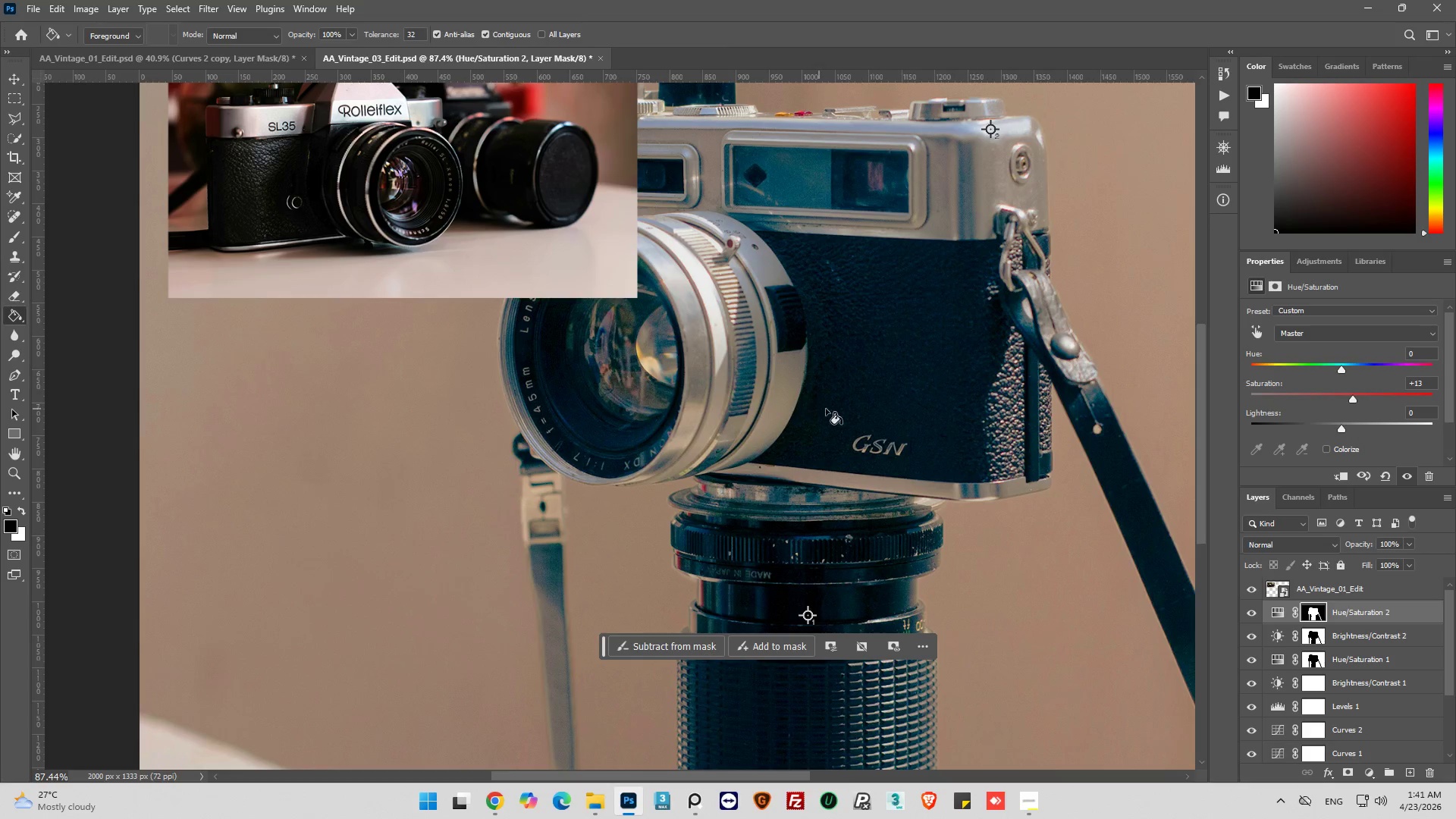 
hold_key(key=AltLeft, duration=0.33)
 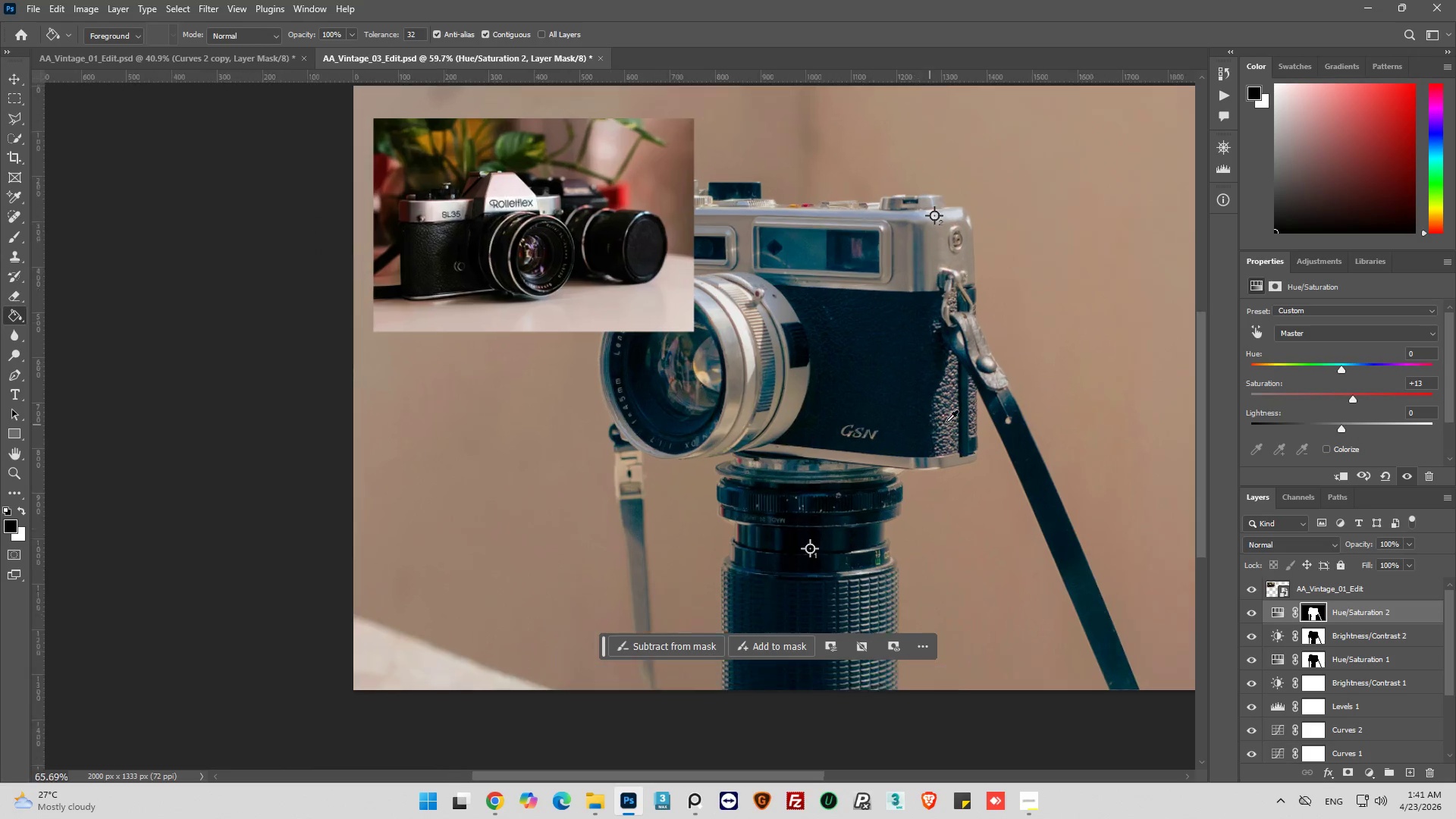 
hold_key(key=AltLeft, duration=0.64)
 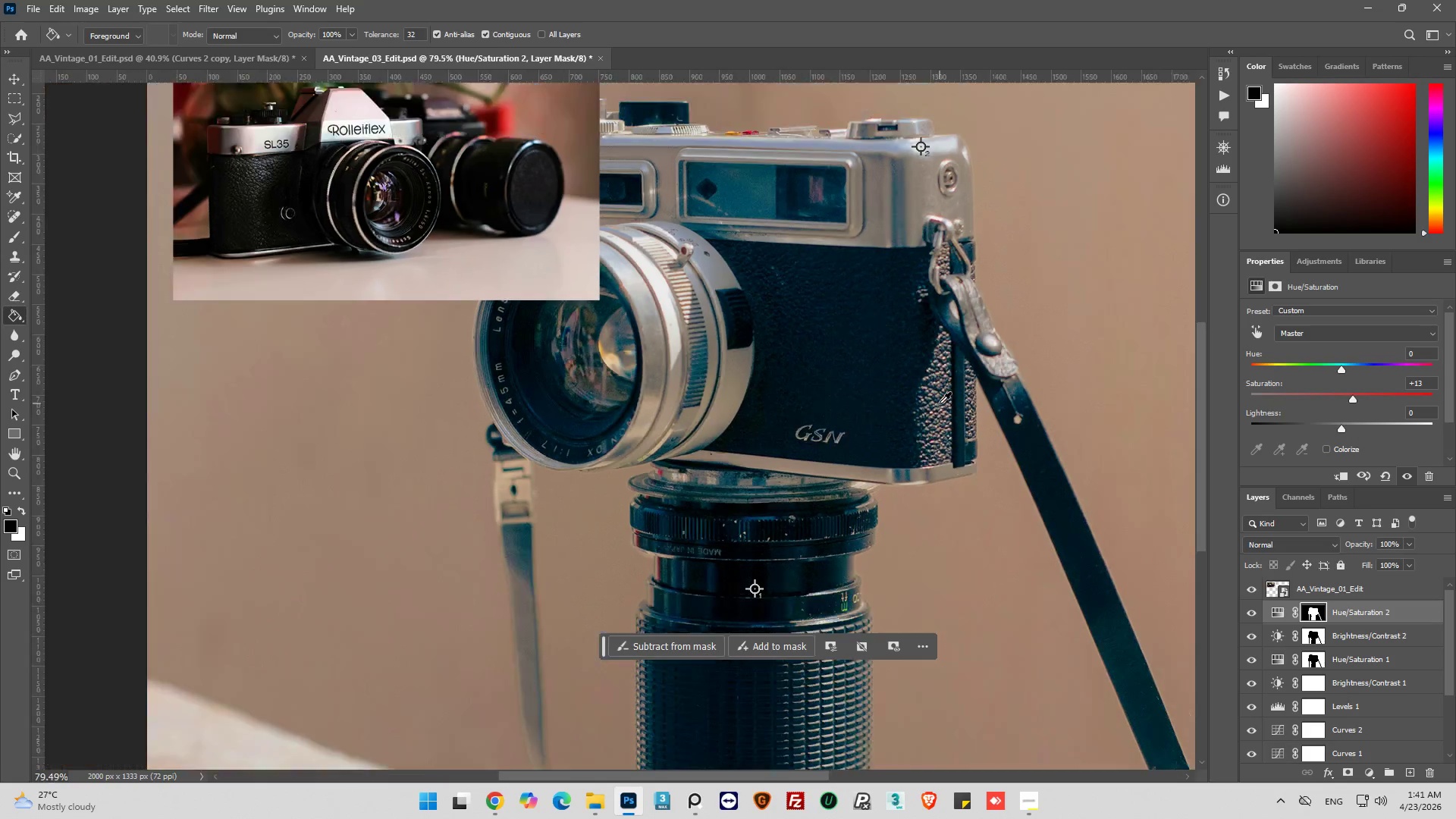 
scroll: coordinate [841, 411], scroll_direction: down, amount: 5.0
 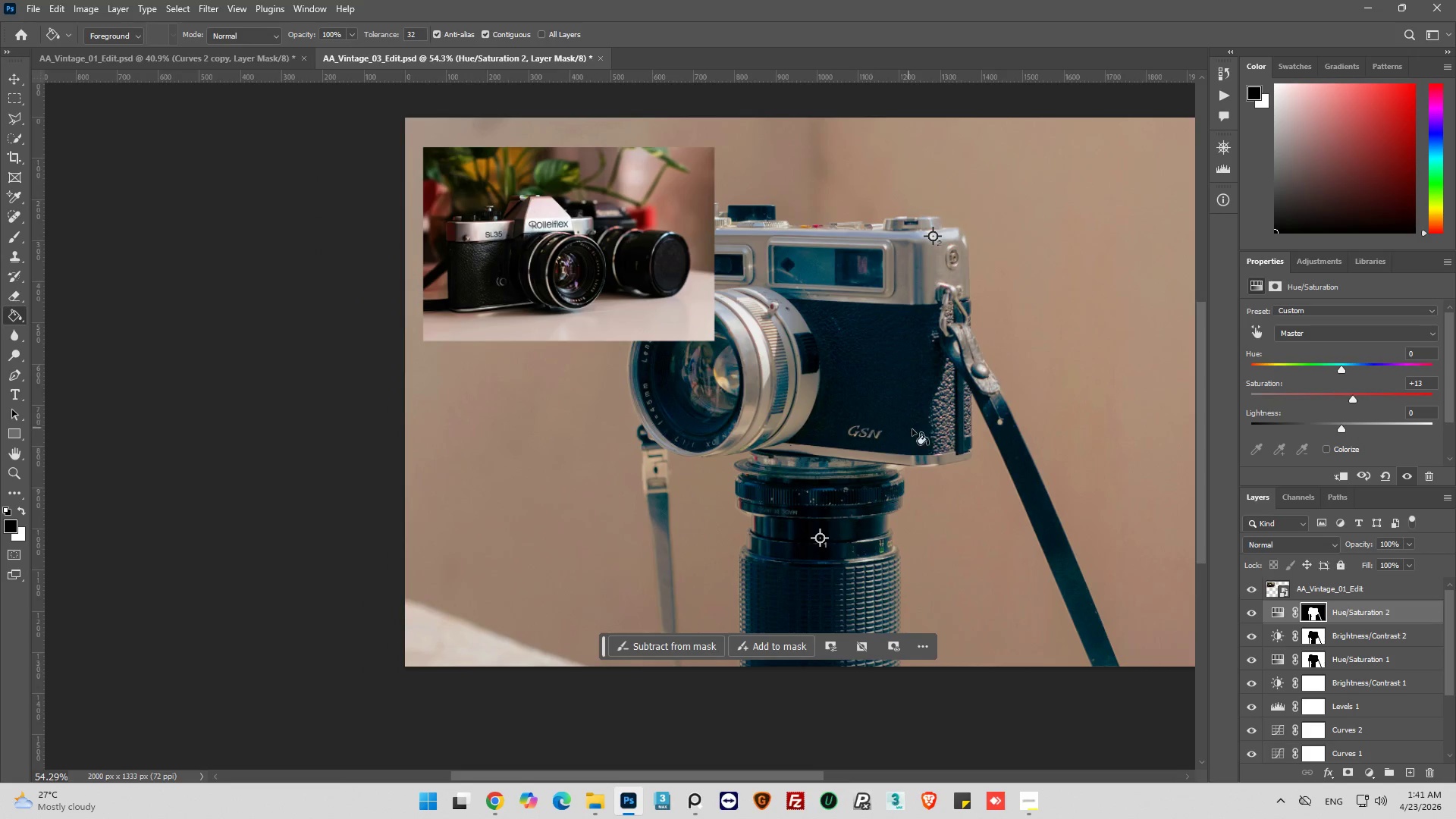 
scroll: coordinate [987, 416], scroll_direction: up, amount: 6.0
 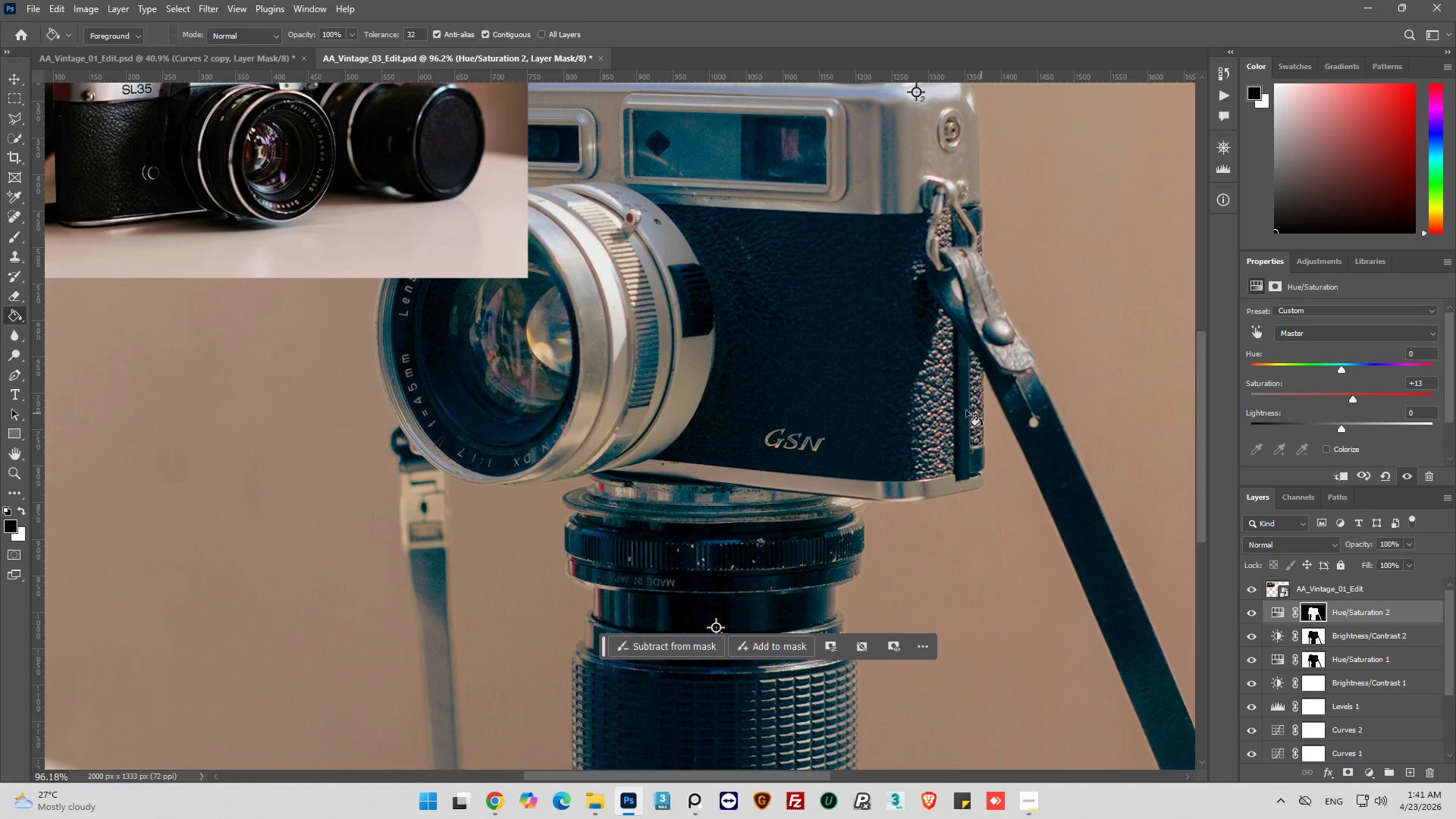 
hold_key(key=AltLeft, duration=0.31)
scroll: coordinate [939, 403], scroll_direction: down, amount: 5.0
 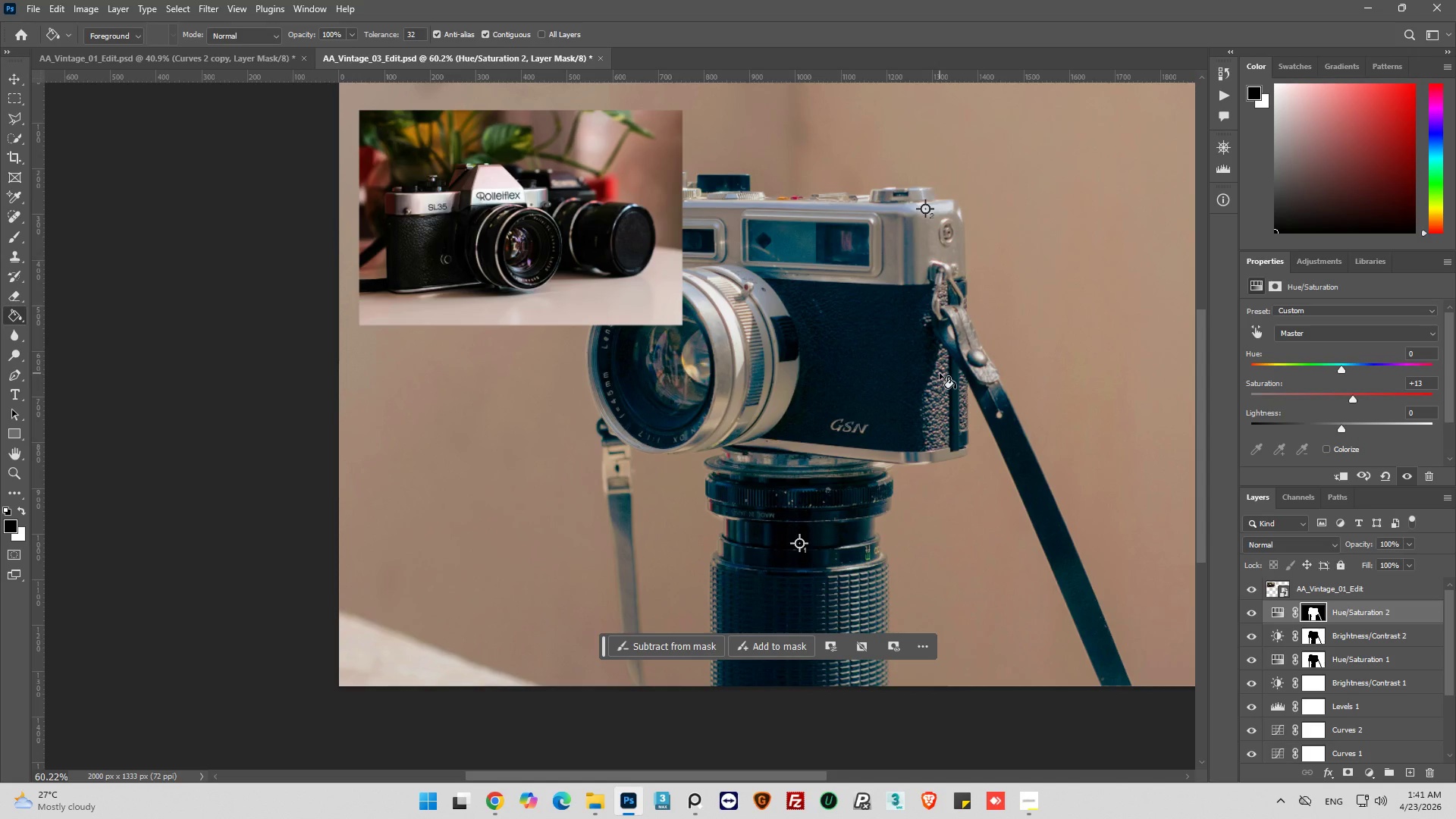 
wait(15.68)
 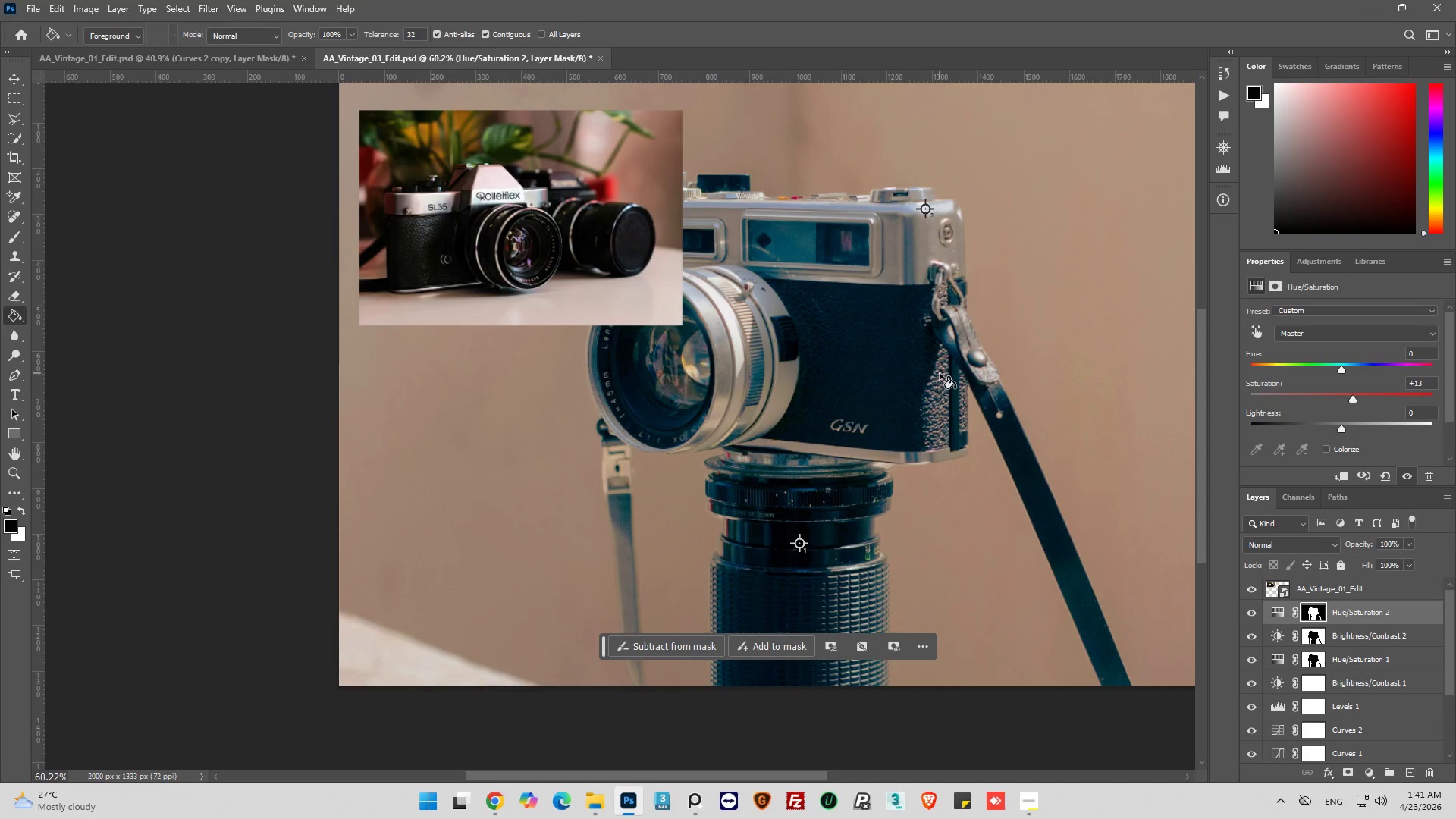 
left_click_drag(start_coordinate=[1353, 400], to_coordinate=[1345, 417])
 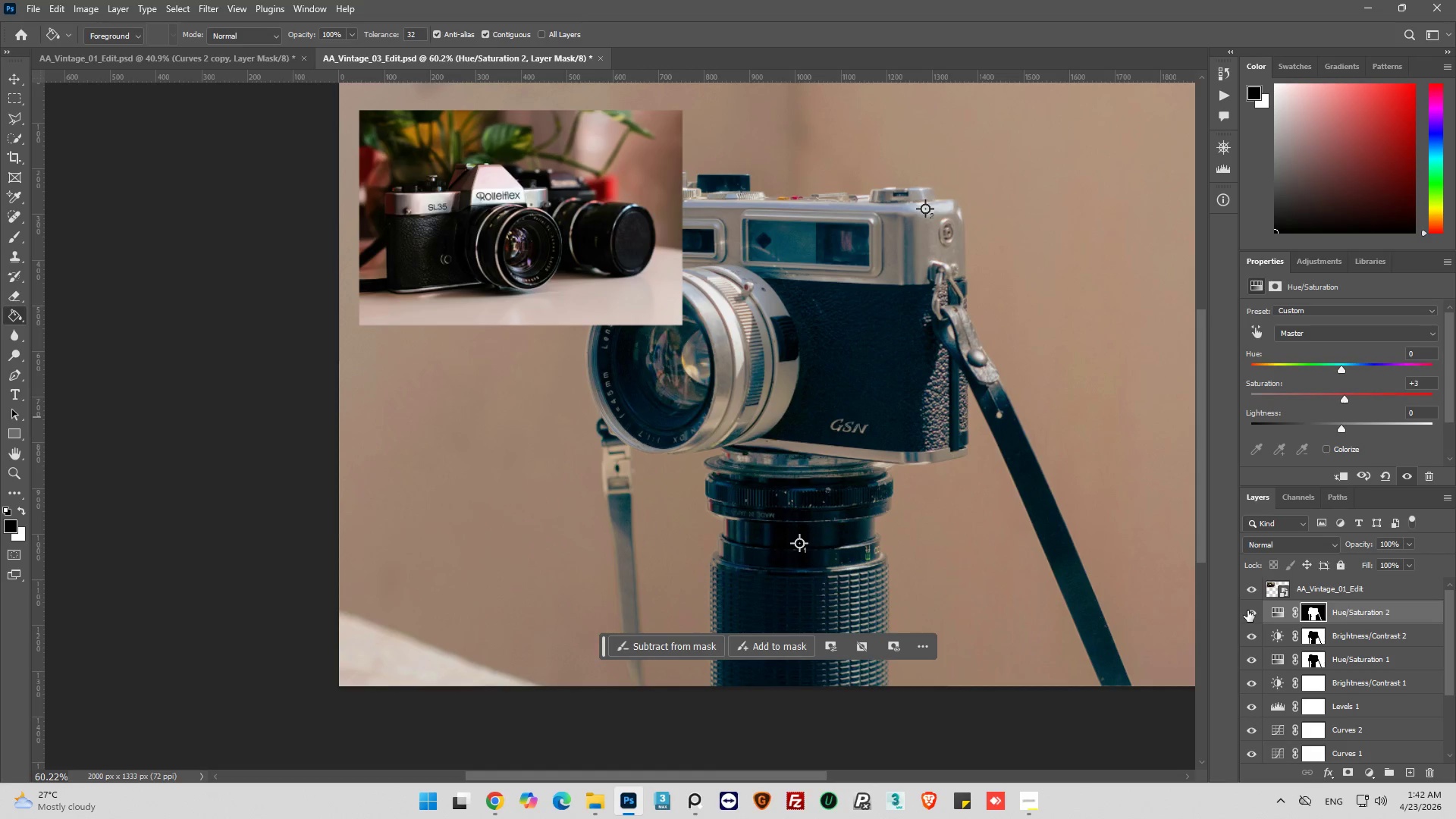 
left_click([1250, 612])
 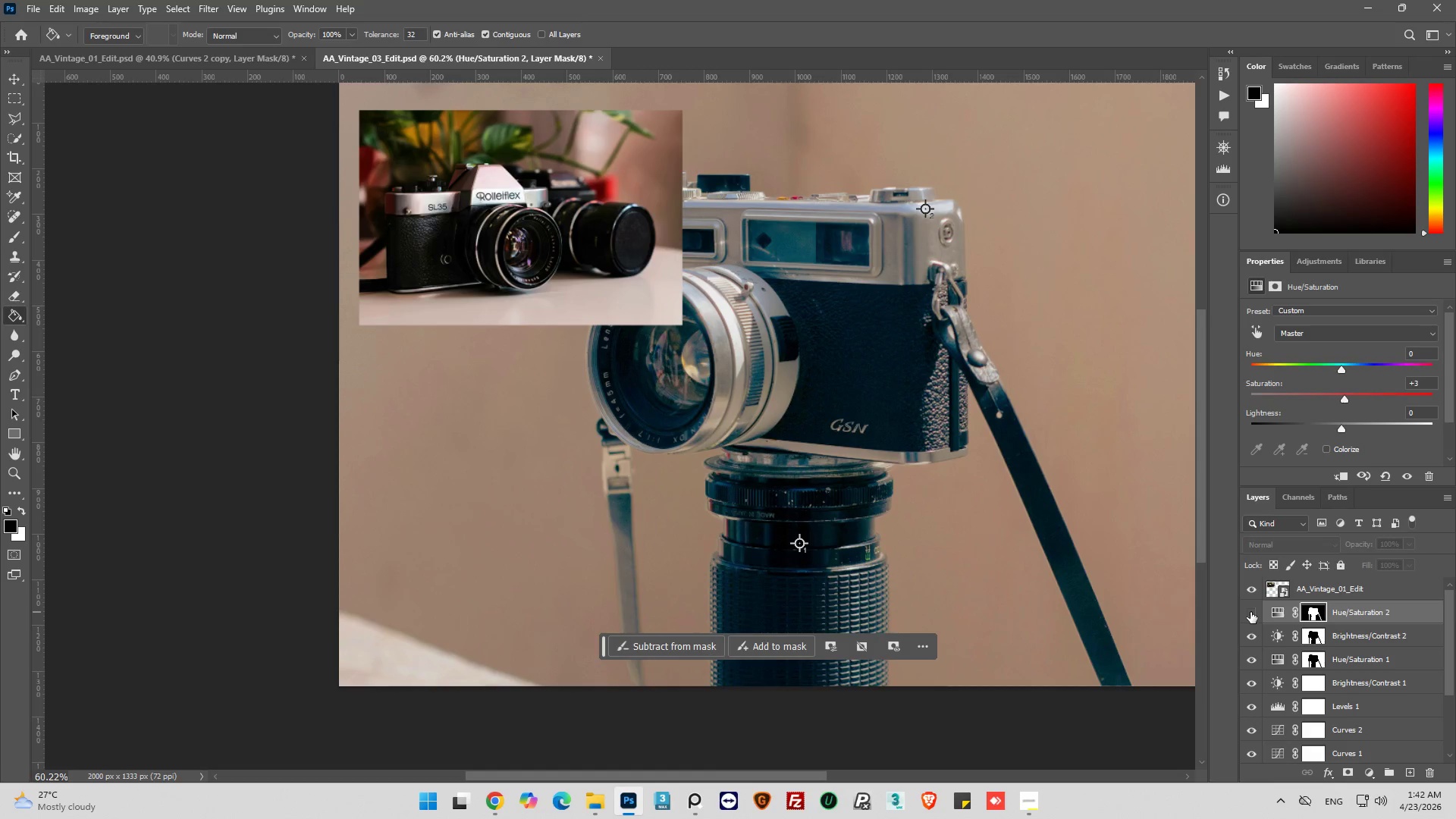 
left_click([1250, 612])
 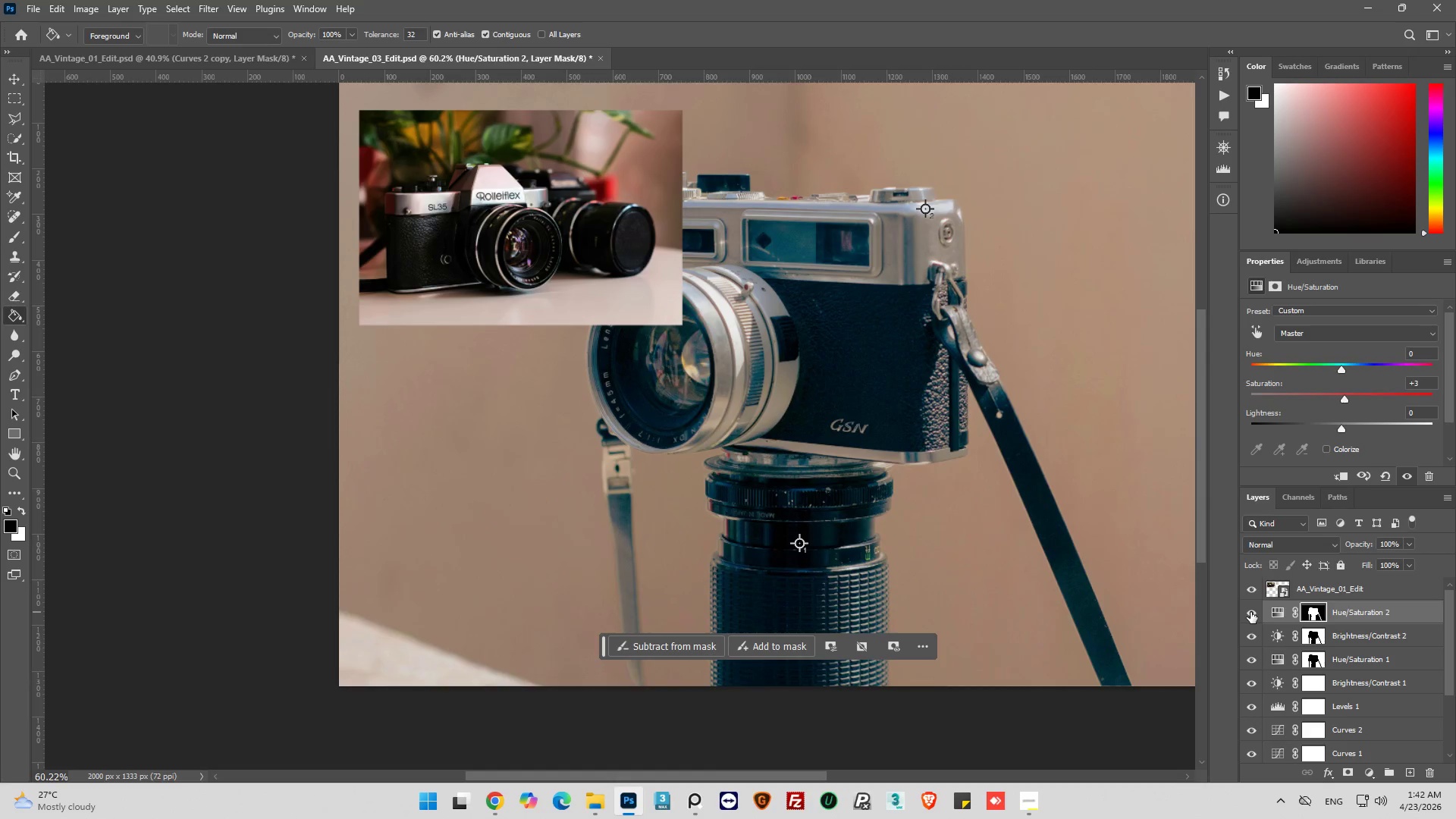 
left_click([1250, 612])
 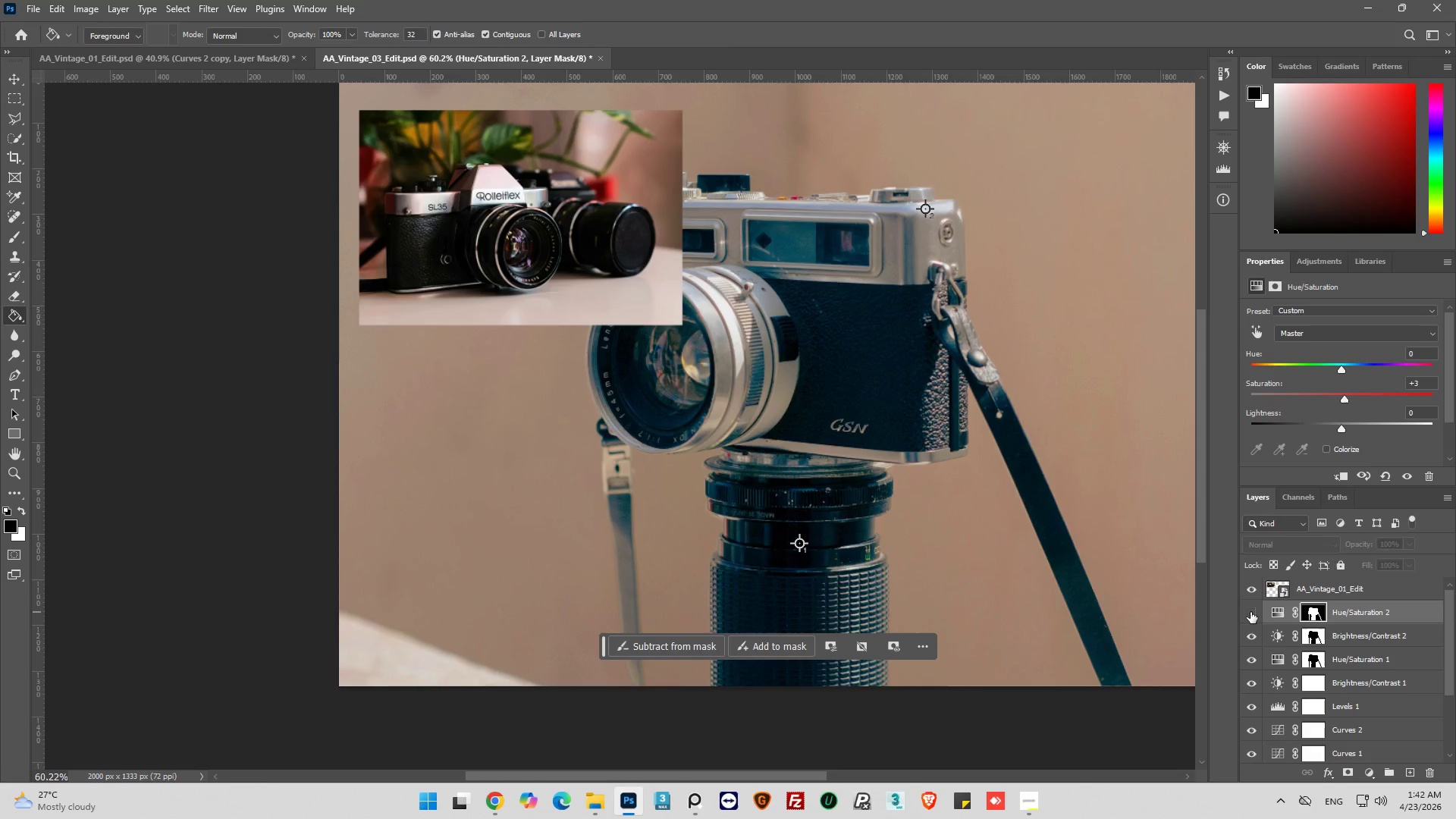 
left_click([1250, 612])
 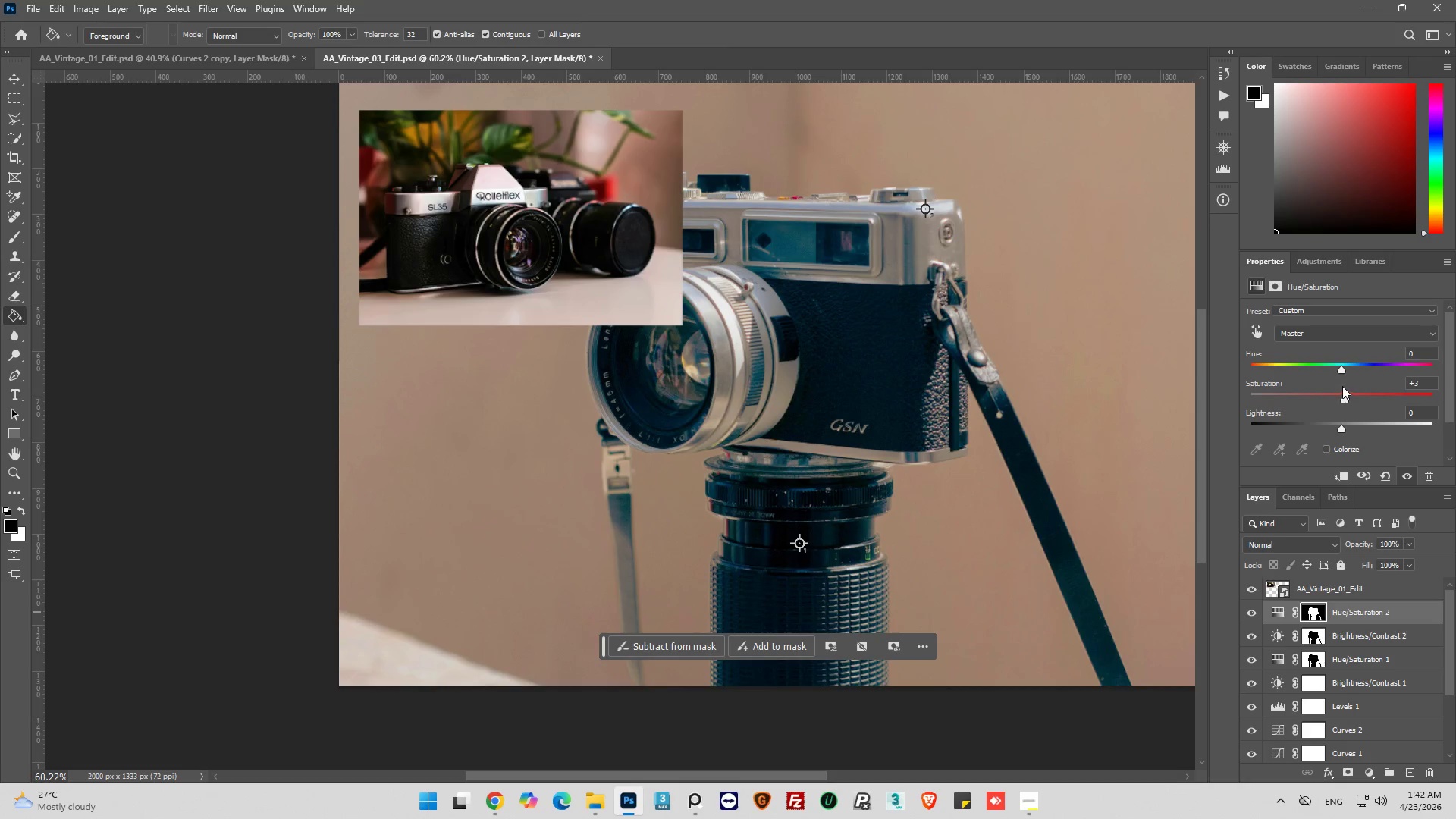 
left_click_drag(start_coordinate=[1344, 403], to_coordinate=[1353, 403])
 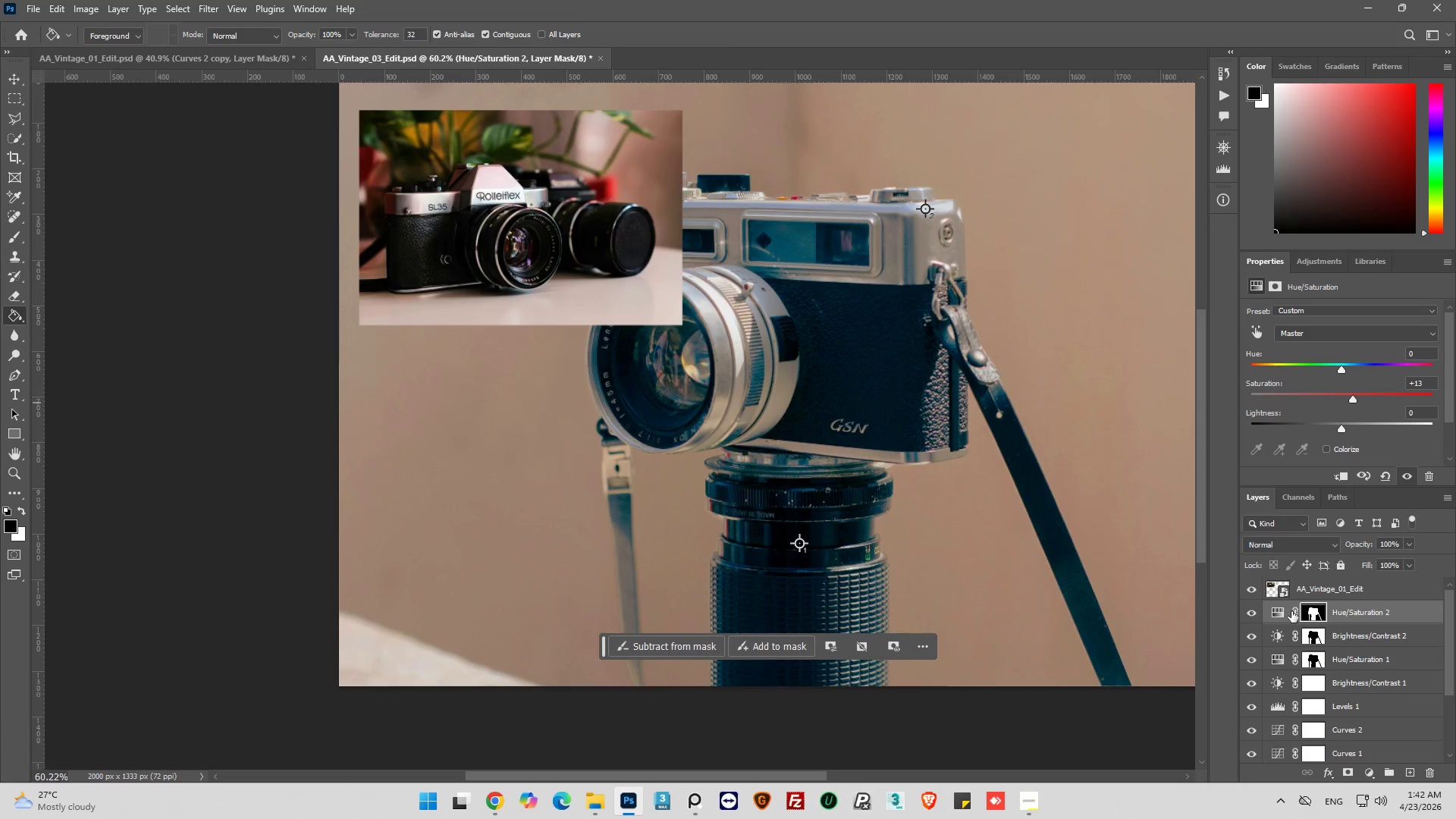 
hold_key(key=ControlLeft, duration=0.69)
left_click([1303, 616])
 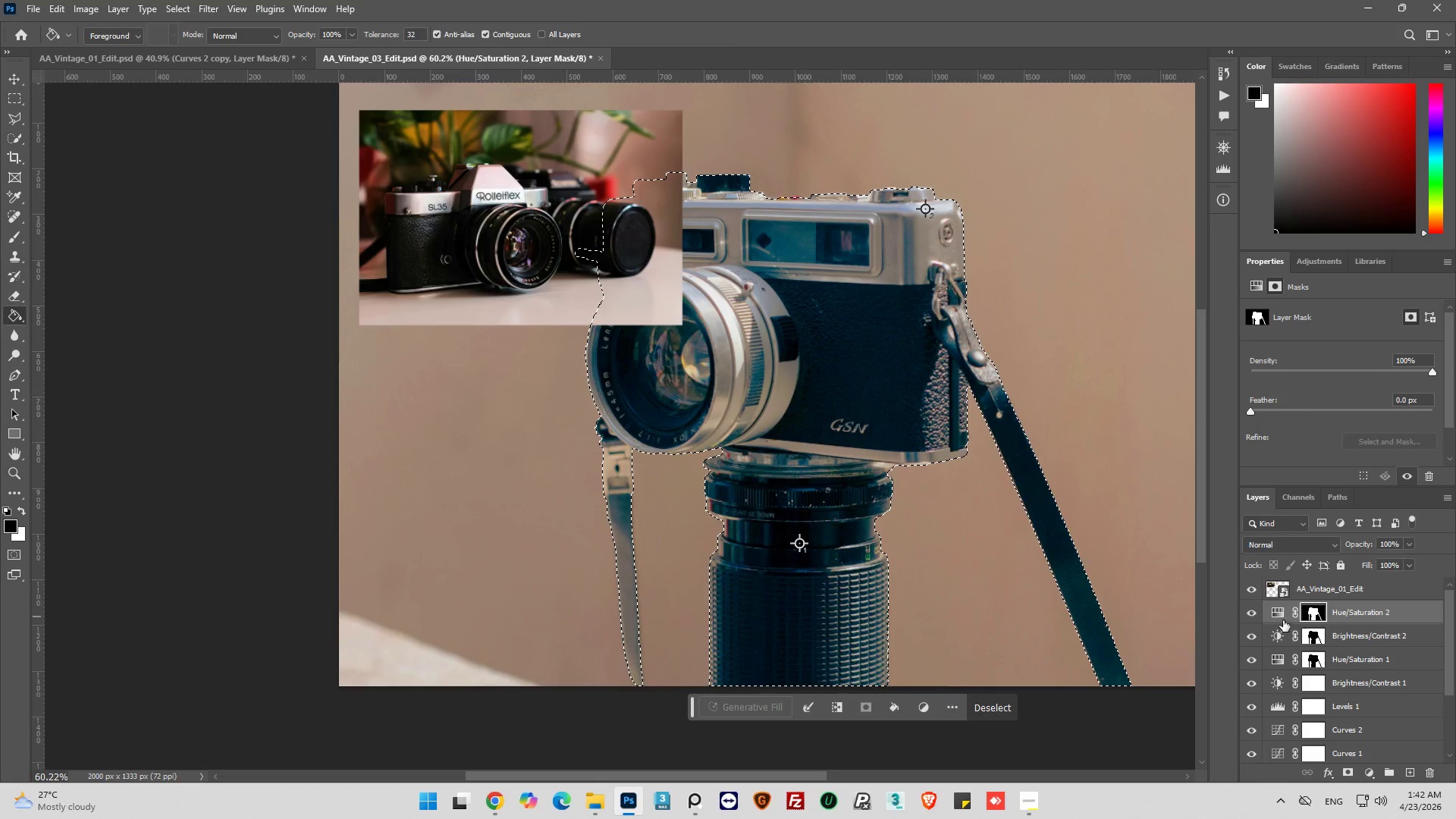 
left_click([1277, 607])
 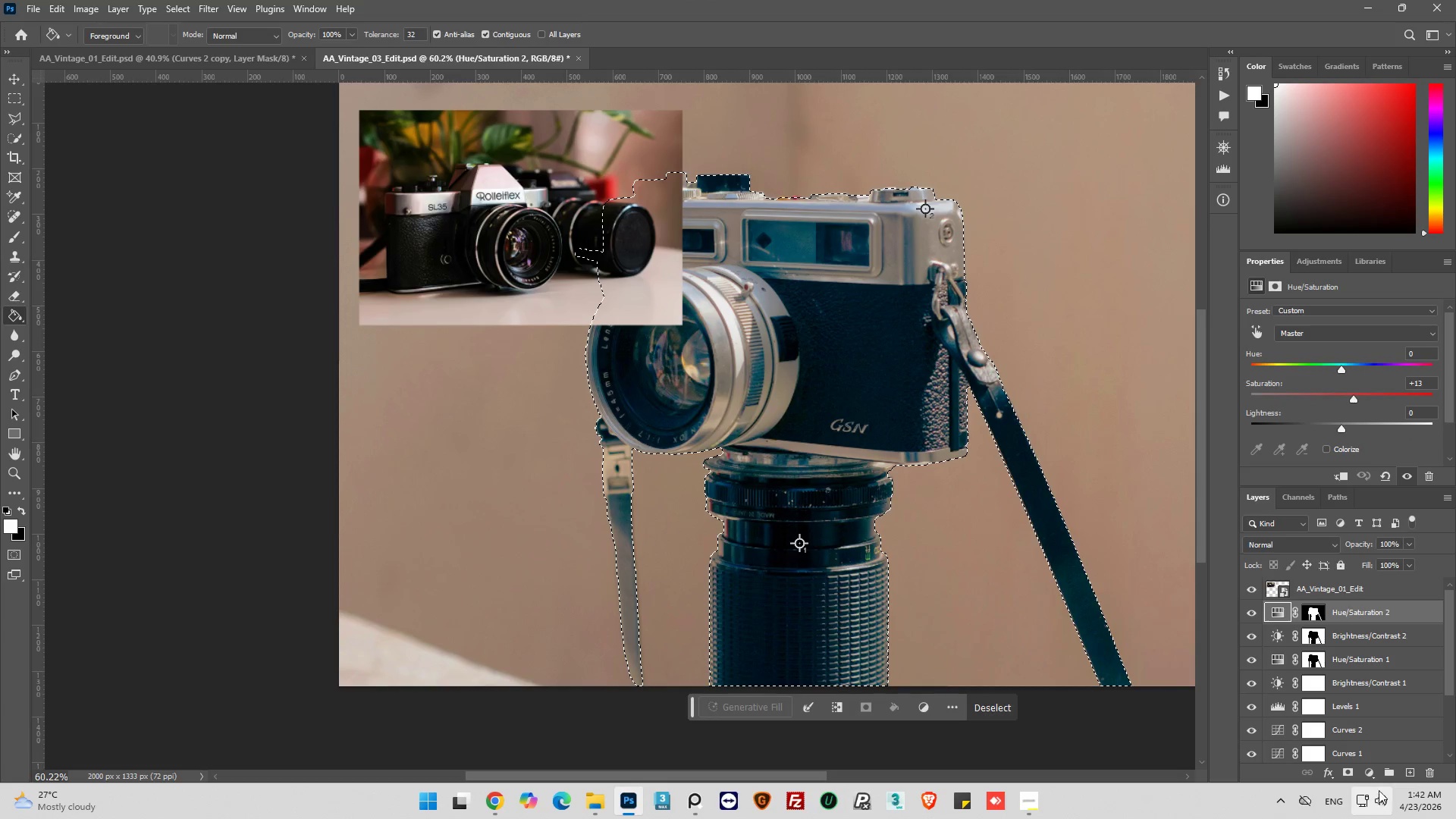 
left_click([1363, 770])
 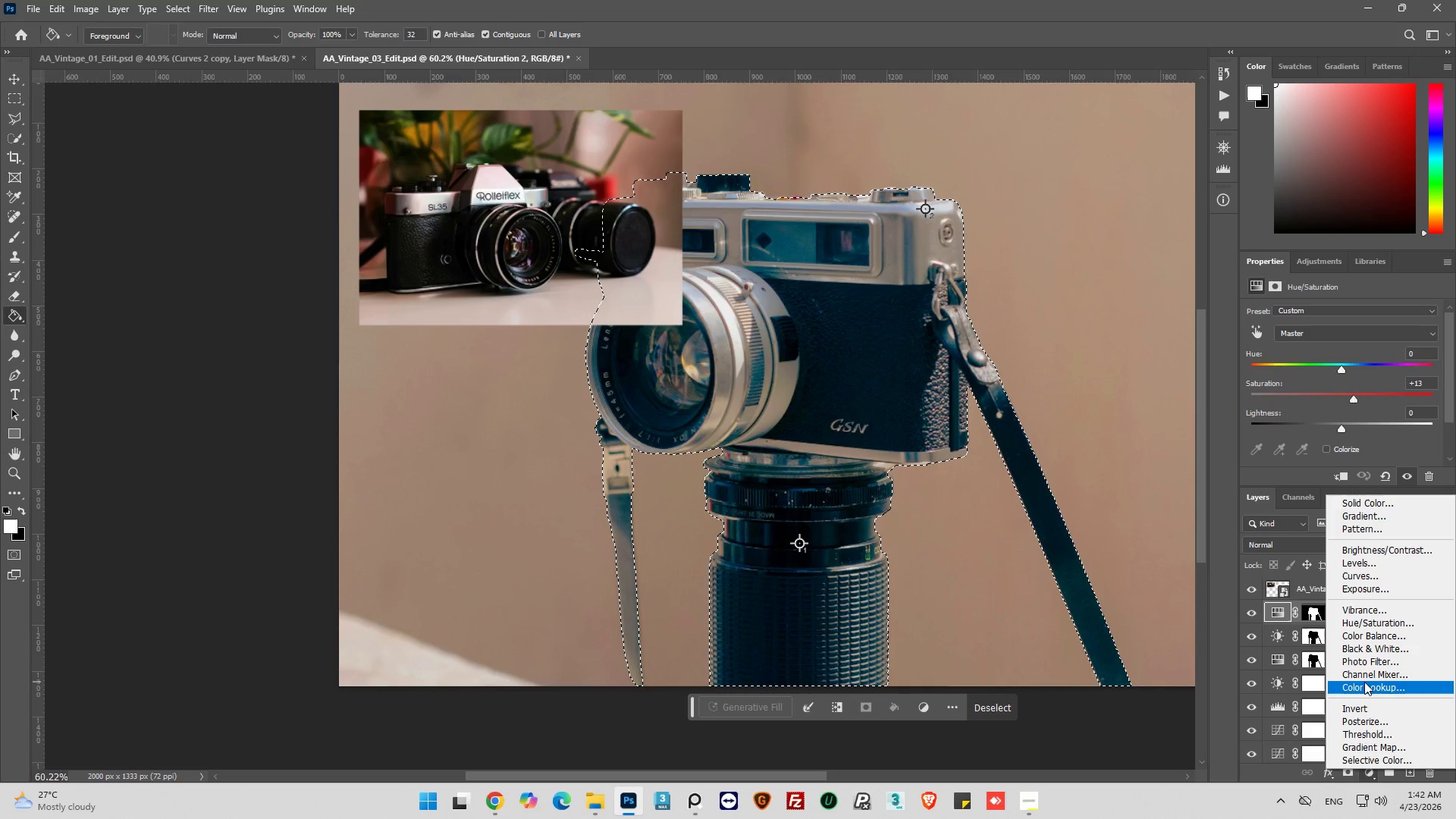 
wait(6.69)
 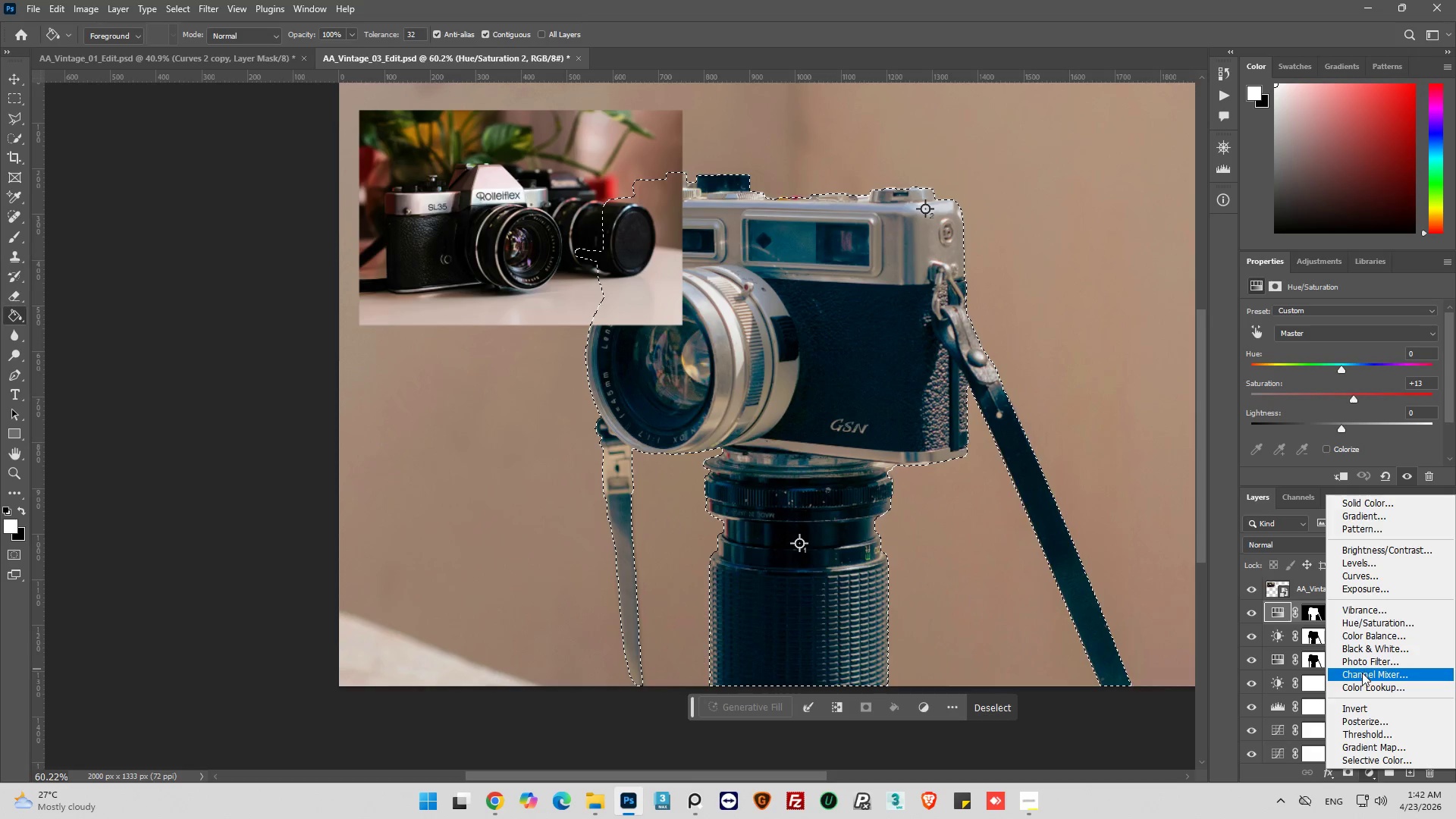 
left_click([1384, 614])
 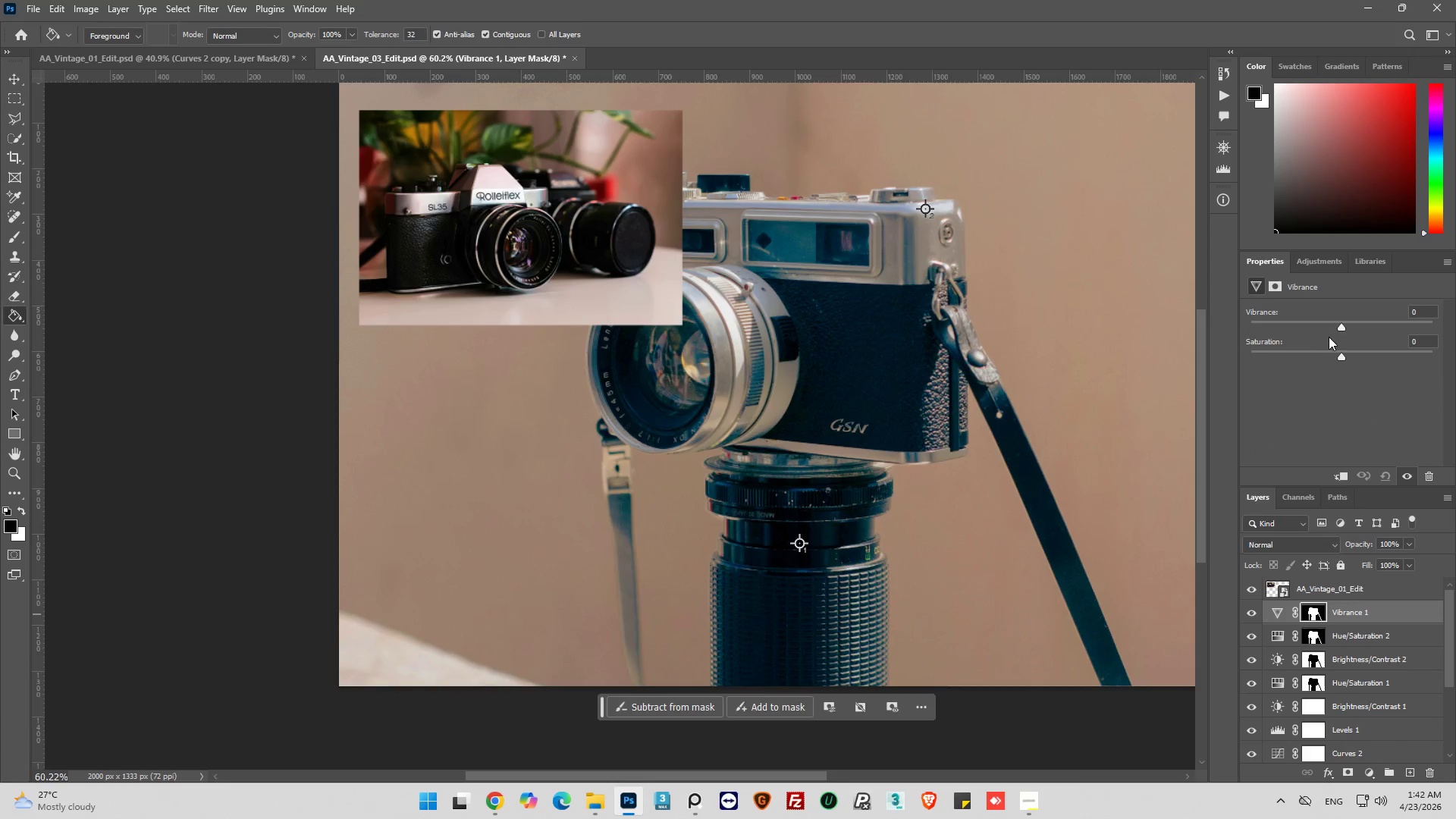 
left_click_drag(start_coordinate=[1336, 330], to_coordinate=[1363, 357])
 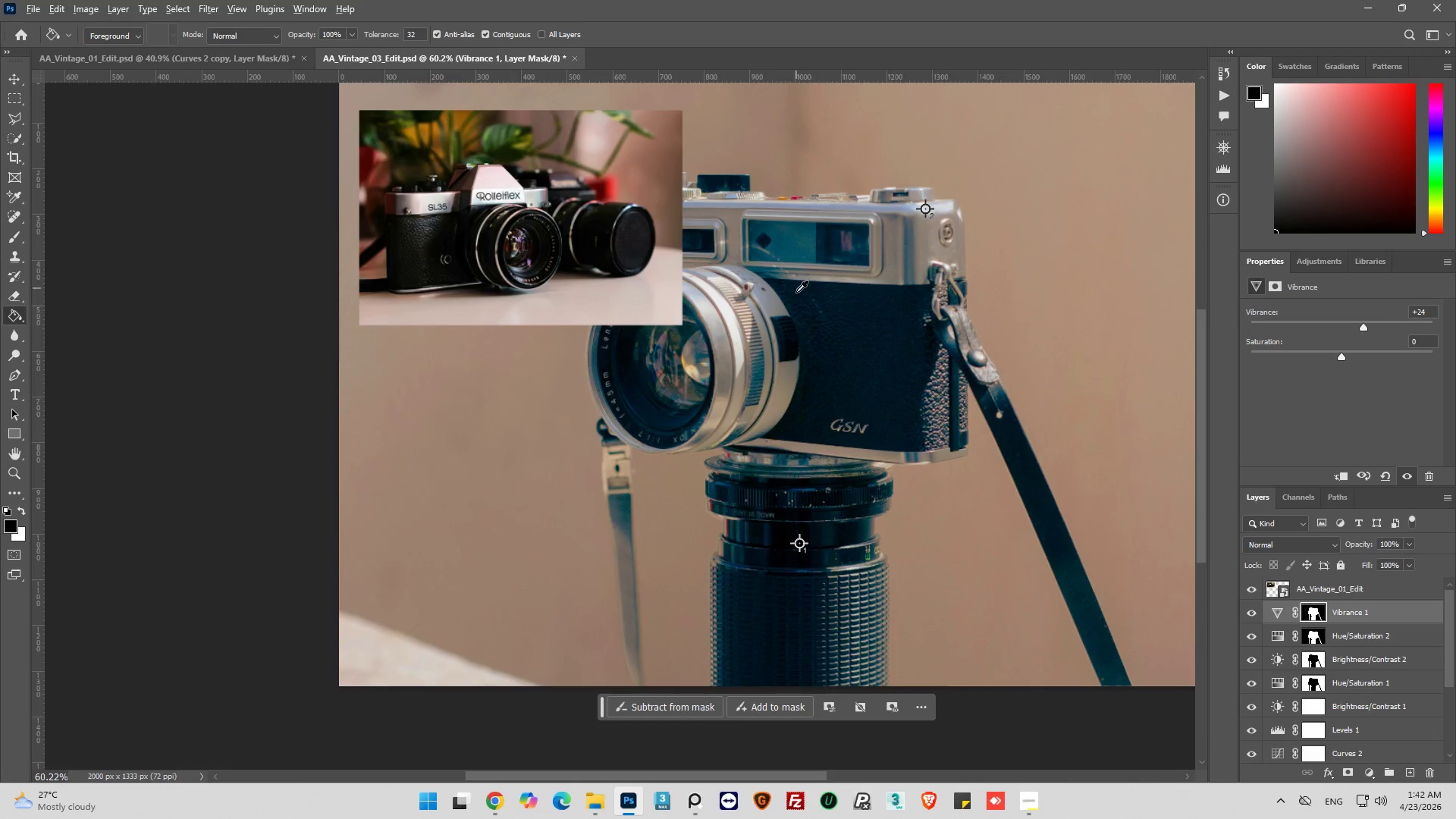 
hold_key(key=AltLeft, duration=0.81)
scroll: coordinate [918, 309], scroll_direction: up, amount: 9.0
 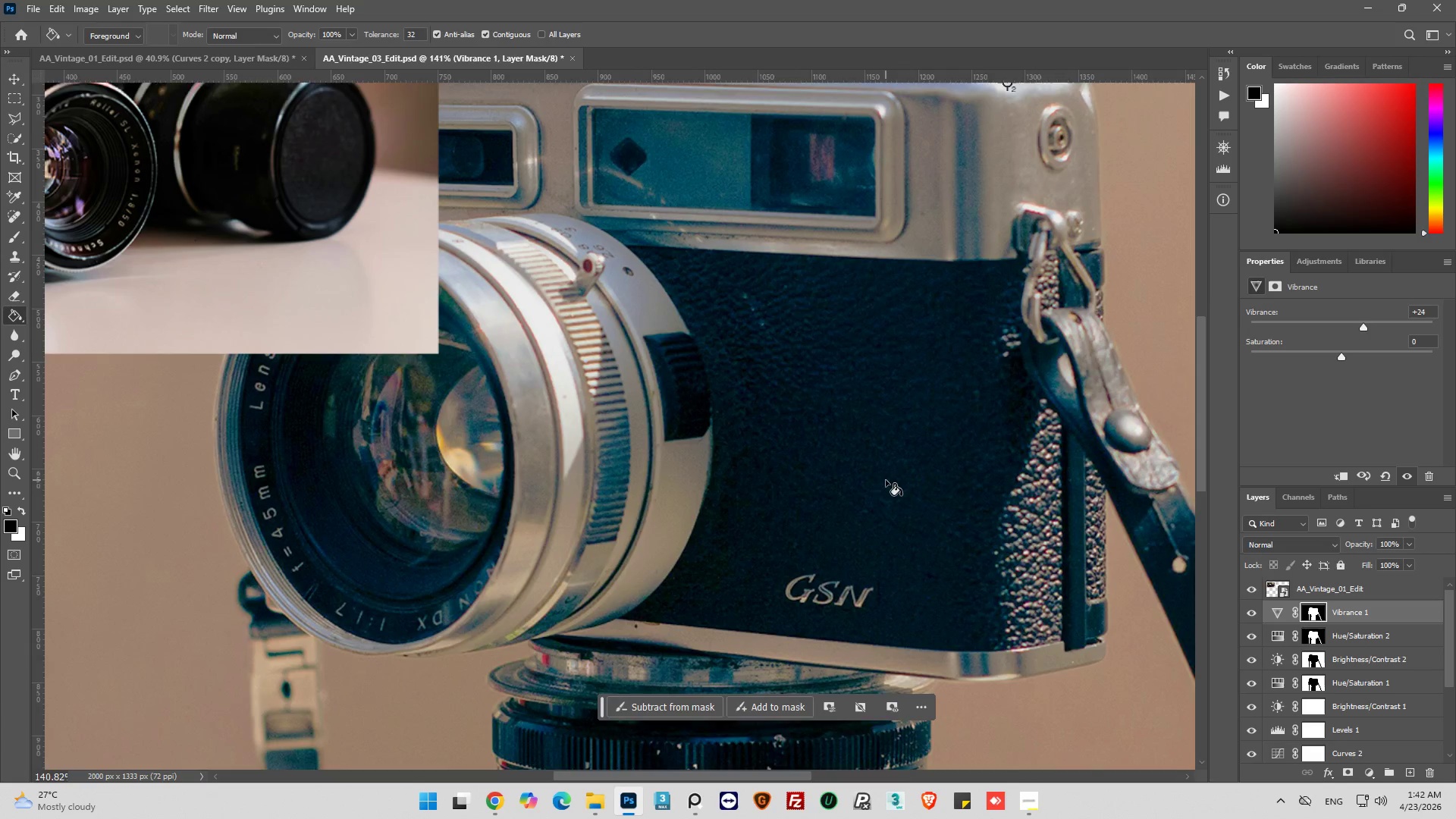 
scroll: coordinate [1276, 652], scroll_direction: down, amount: 11.0
 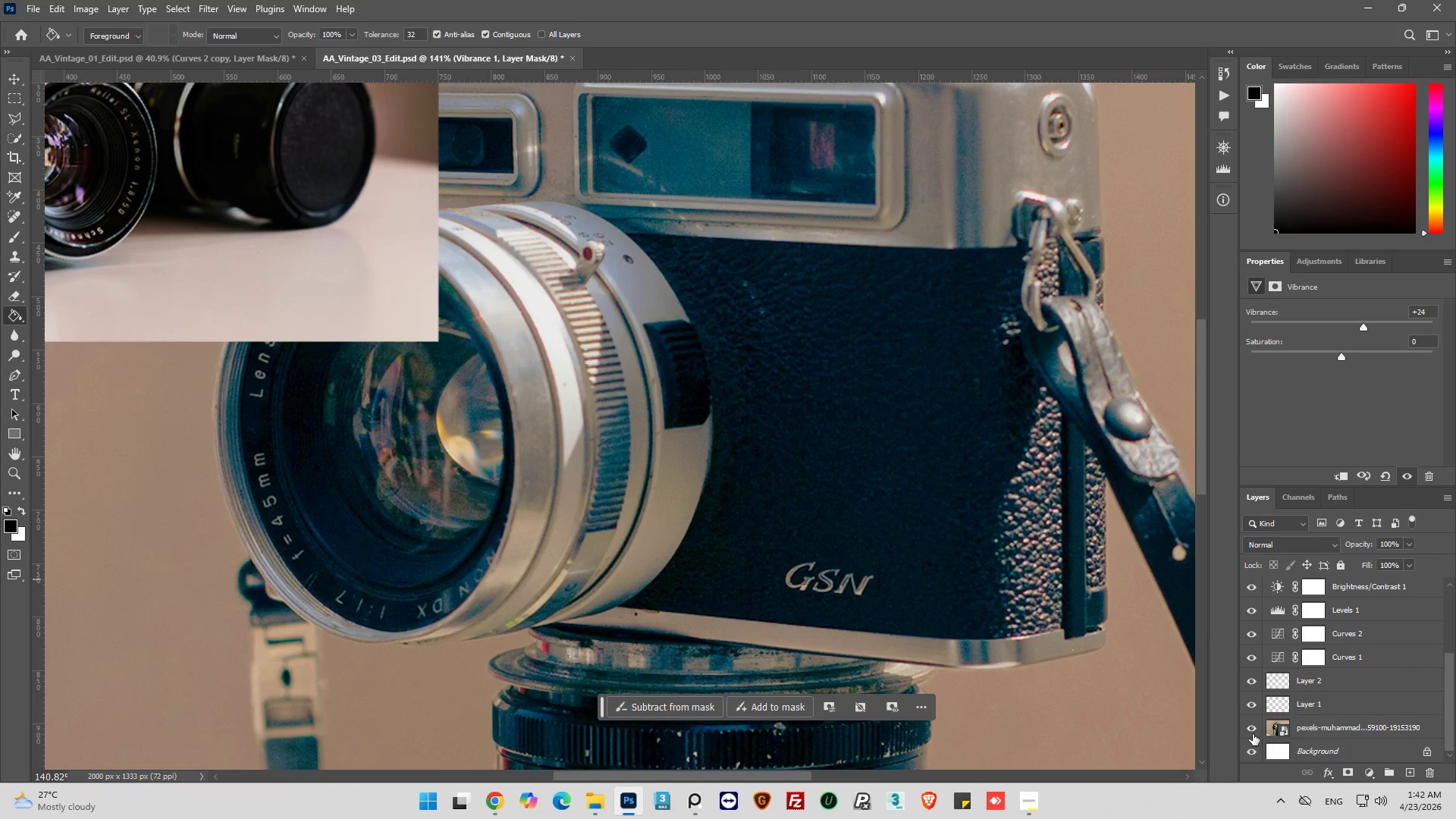 
hold_key(key=AltLeft, duration=1.91)
left_click([1253, 731])
 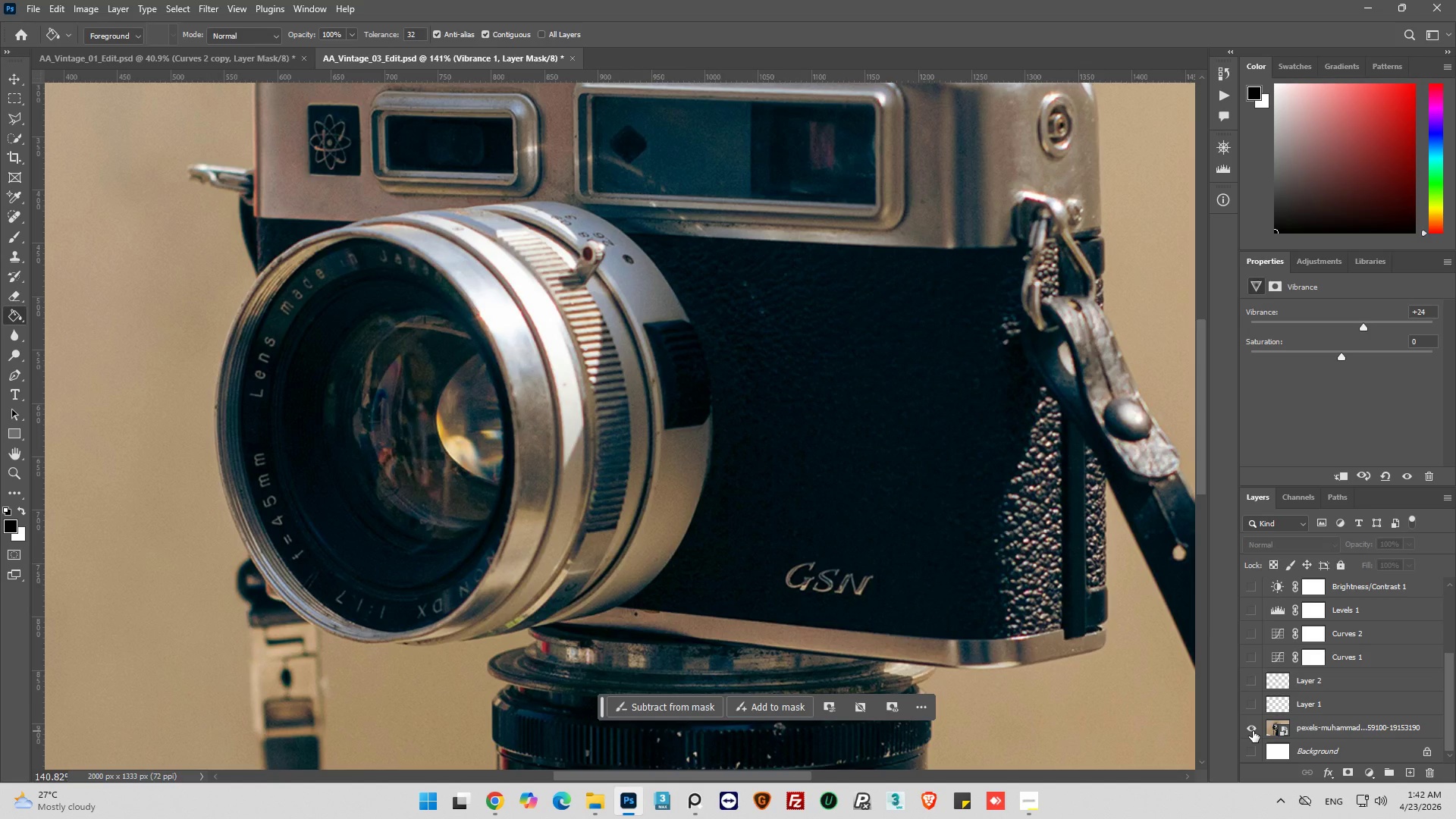 
left_click([1253, 731])
 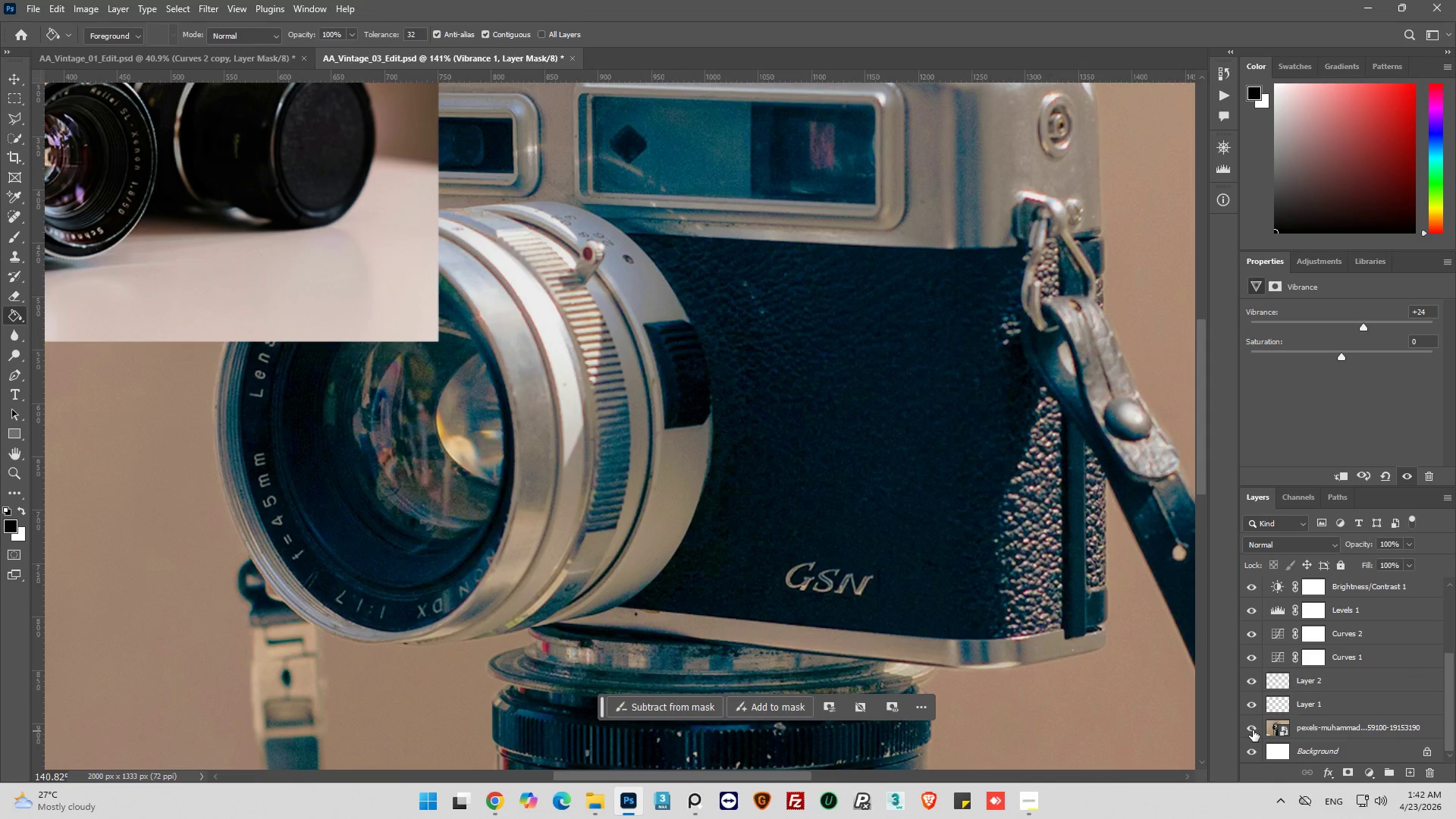 
hold_key(key=AltLeft, duration=0.47)
 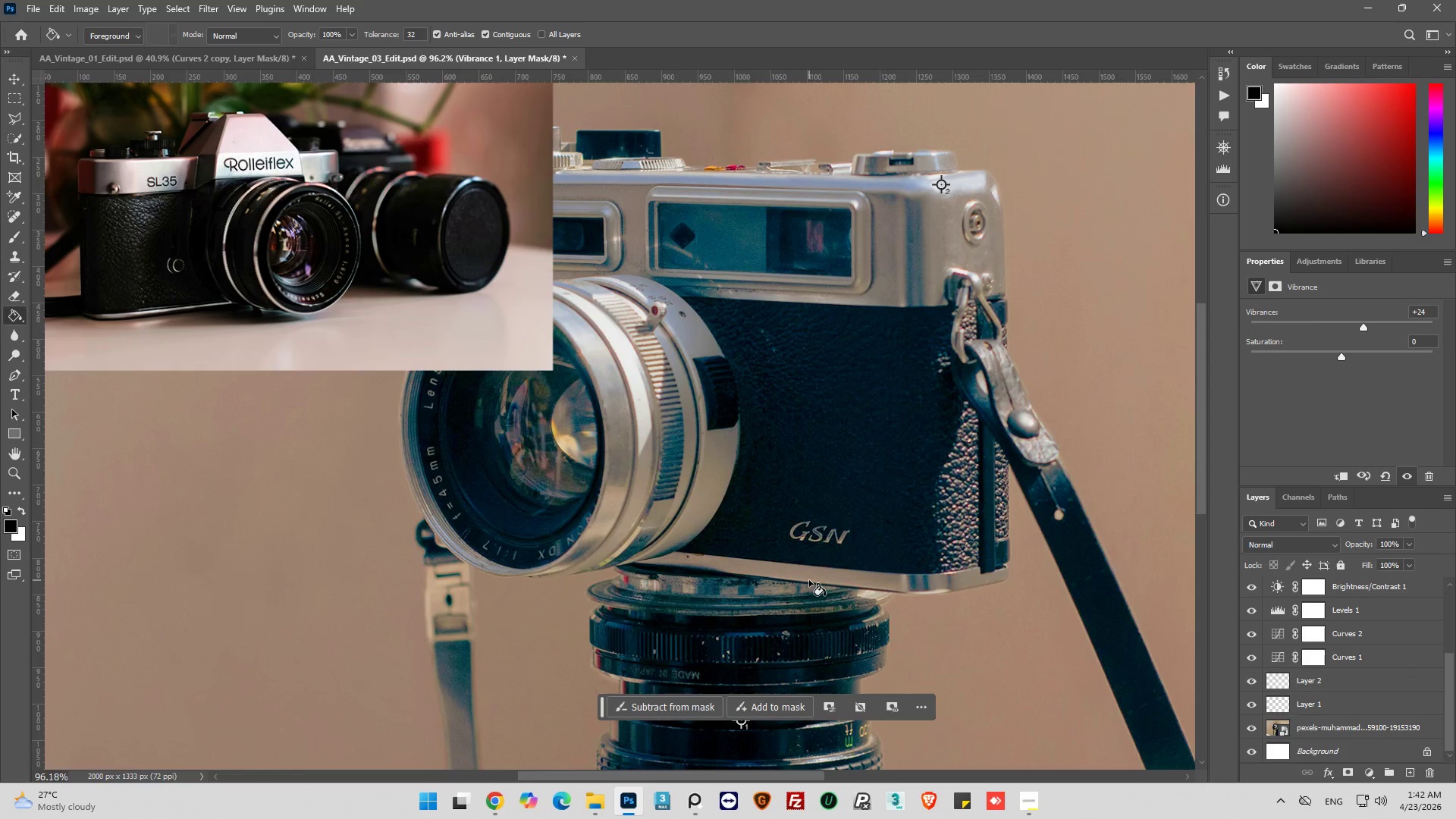 
key(Alt+AltLeft)
 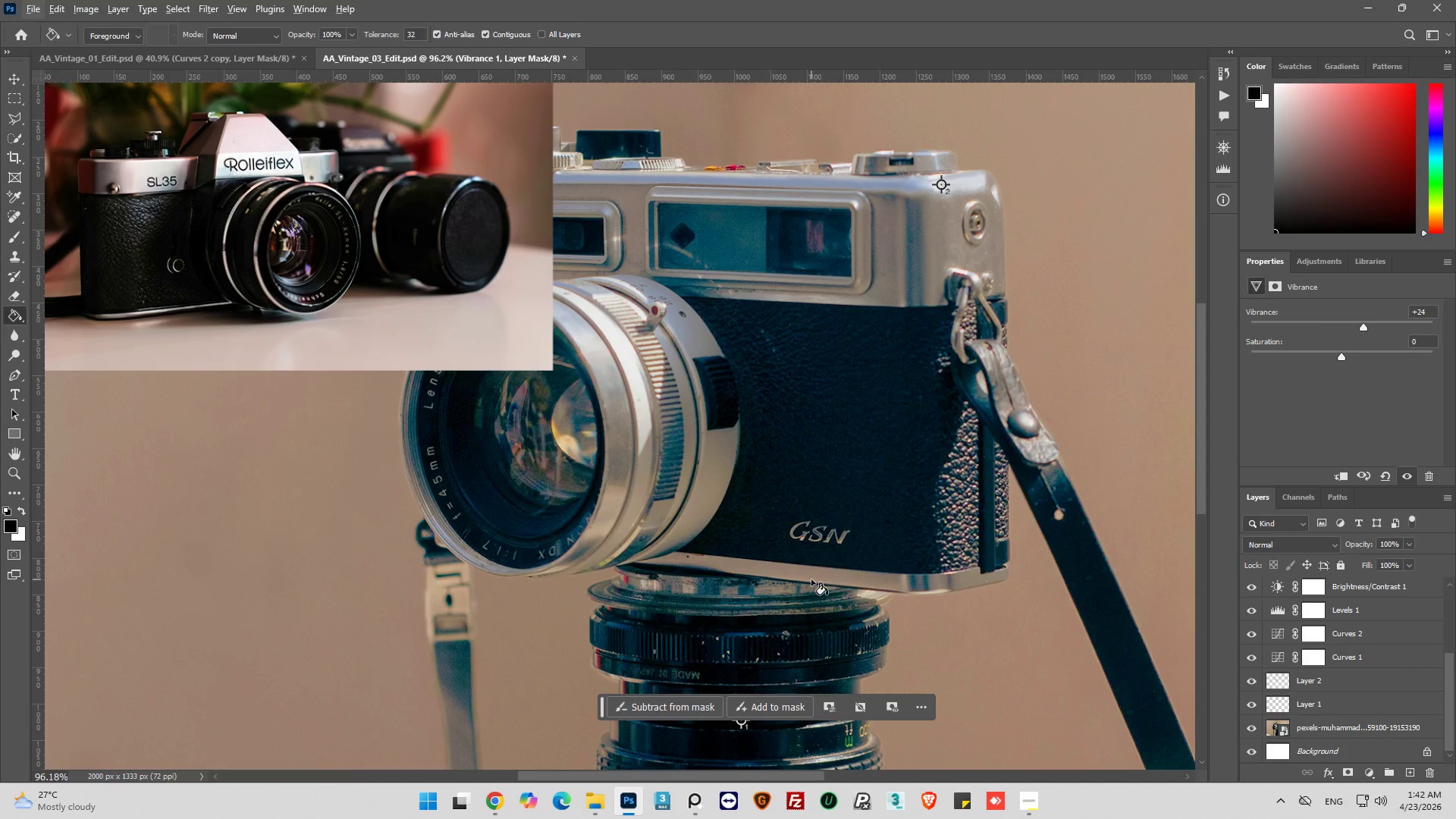 
scroll: coordinate [809, 580], scroll_direction: down, amount: 8.0
 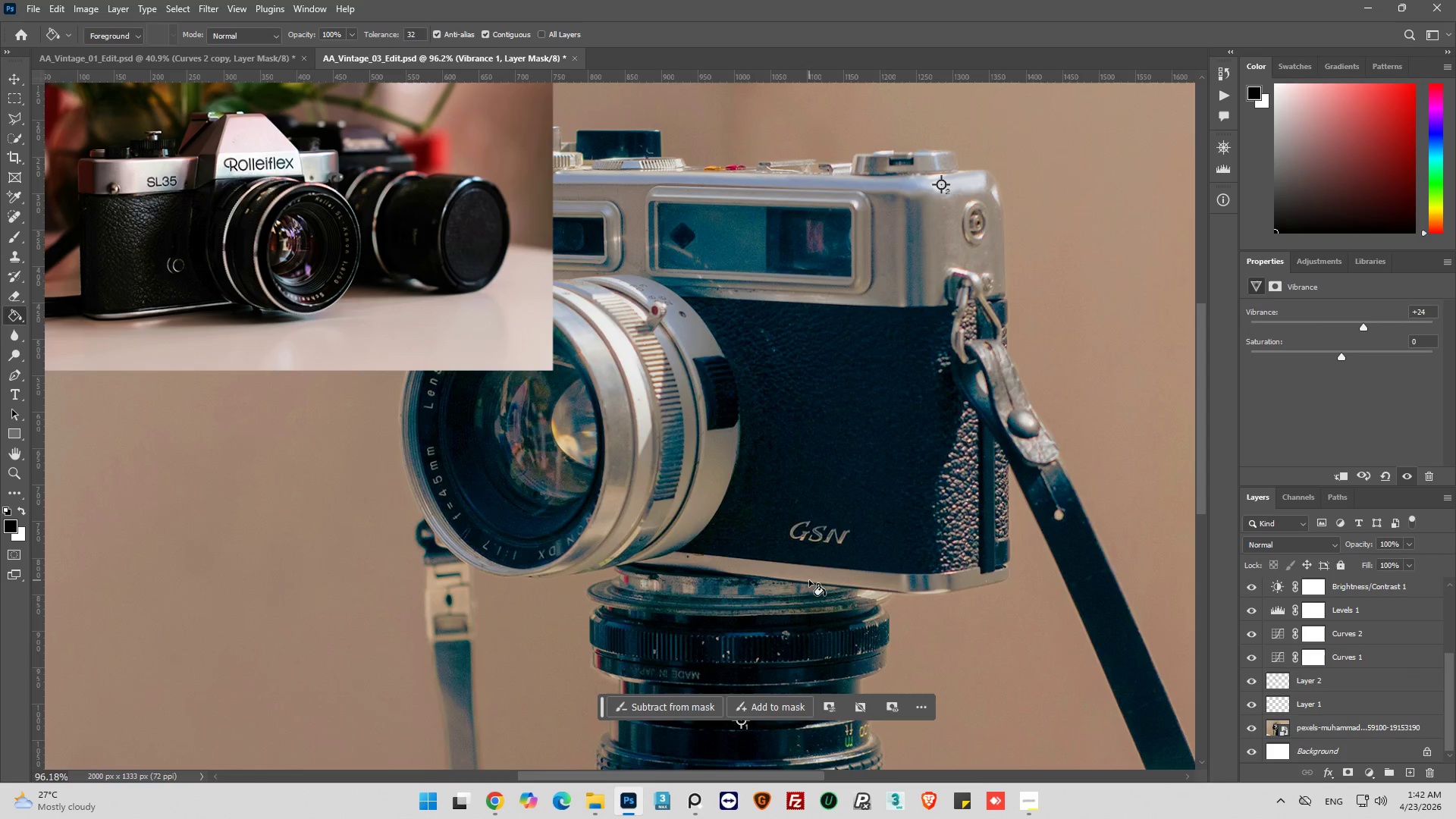 
hold_key(key=AltLeft, duration=0.31)
 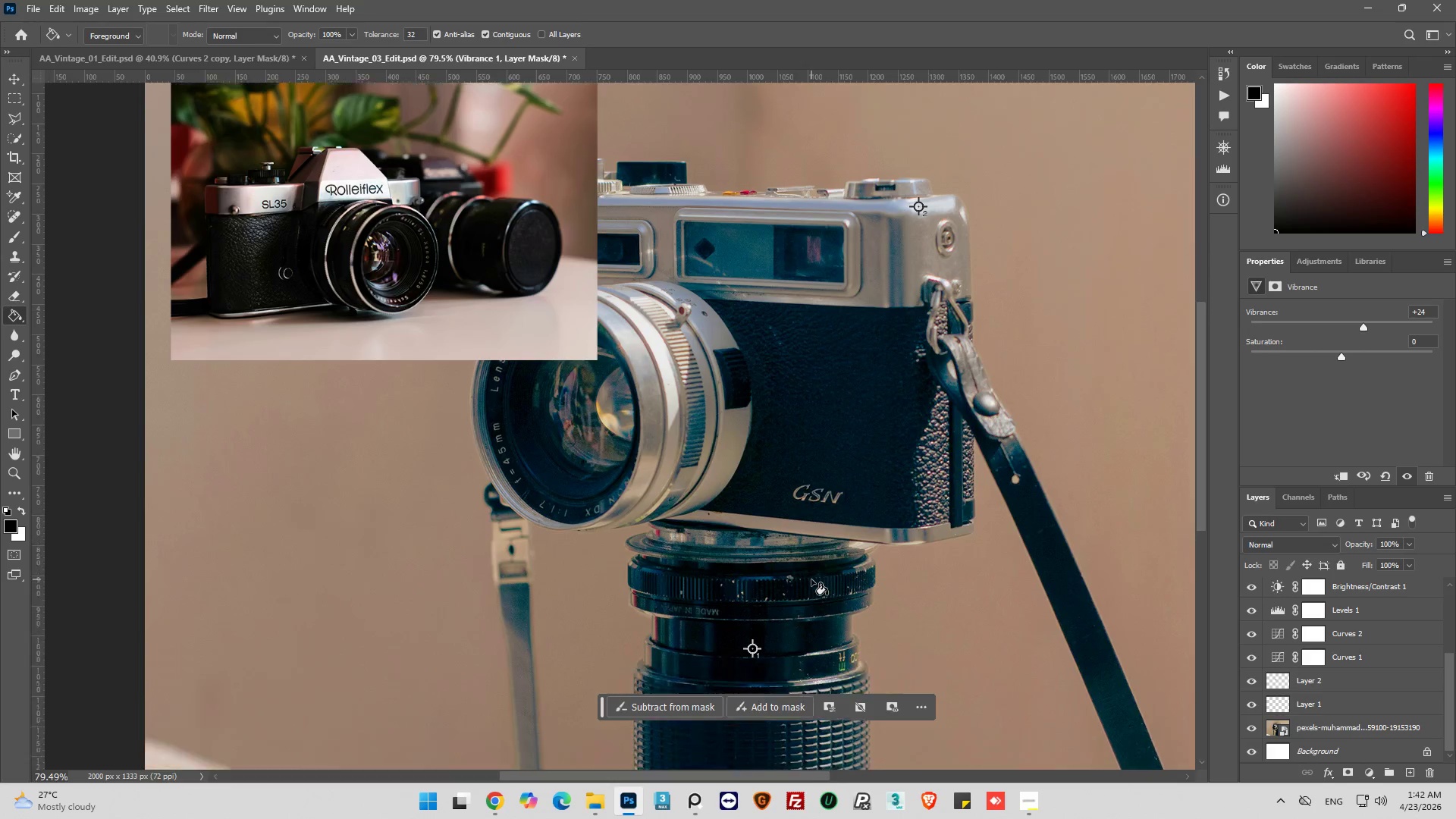 
key(Alt+AltLeft)
 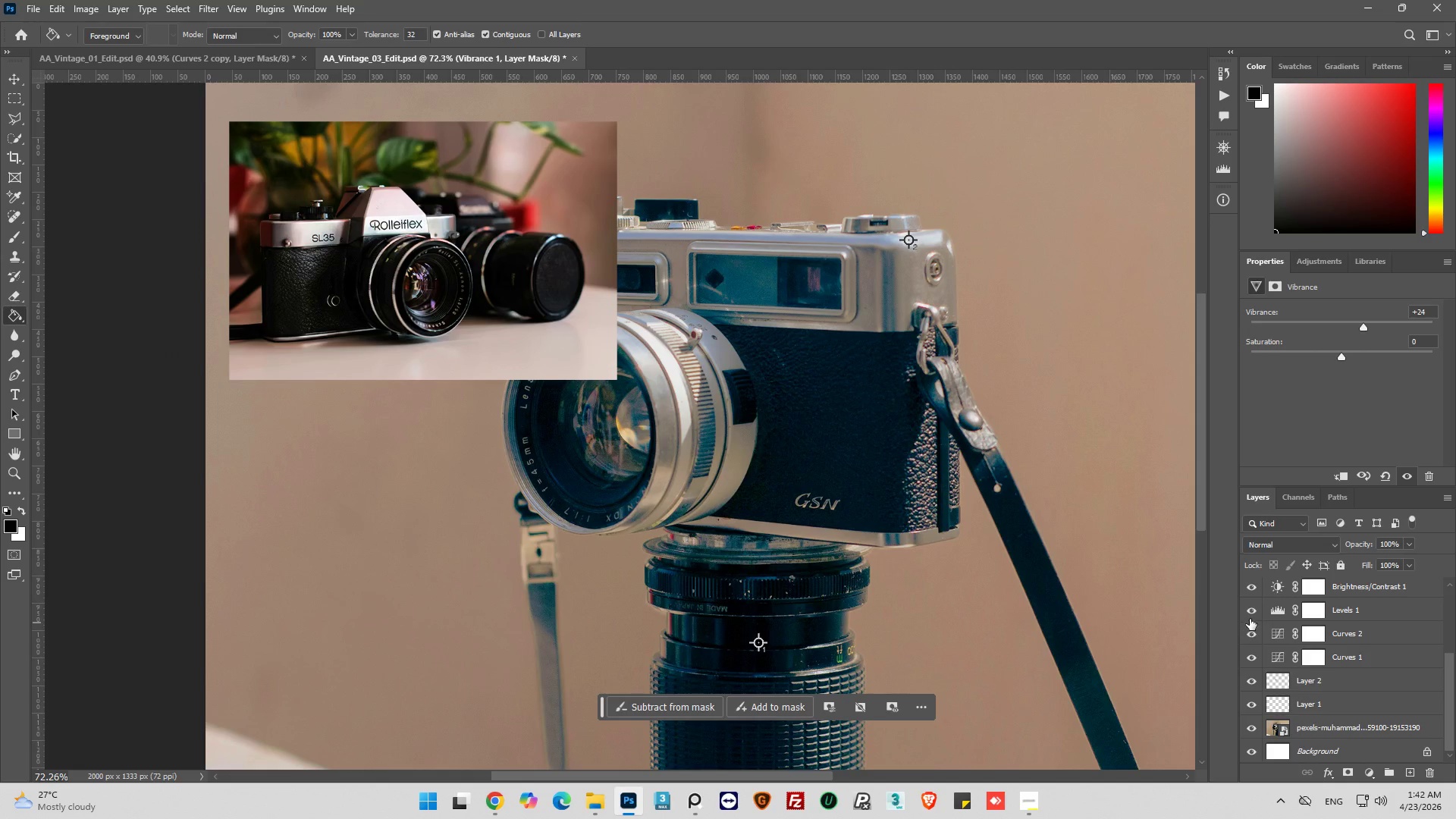 
scroll: coordinate [811, 579], scroll_direction: down, amount: 7.0
 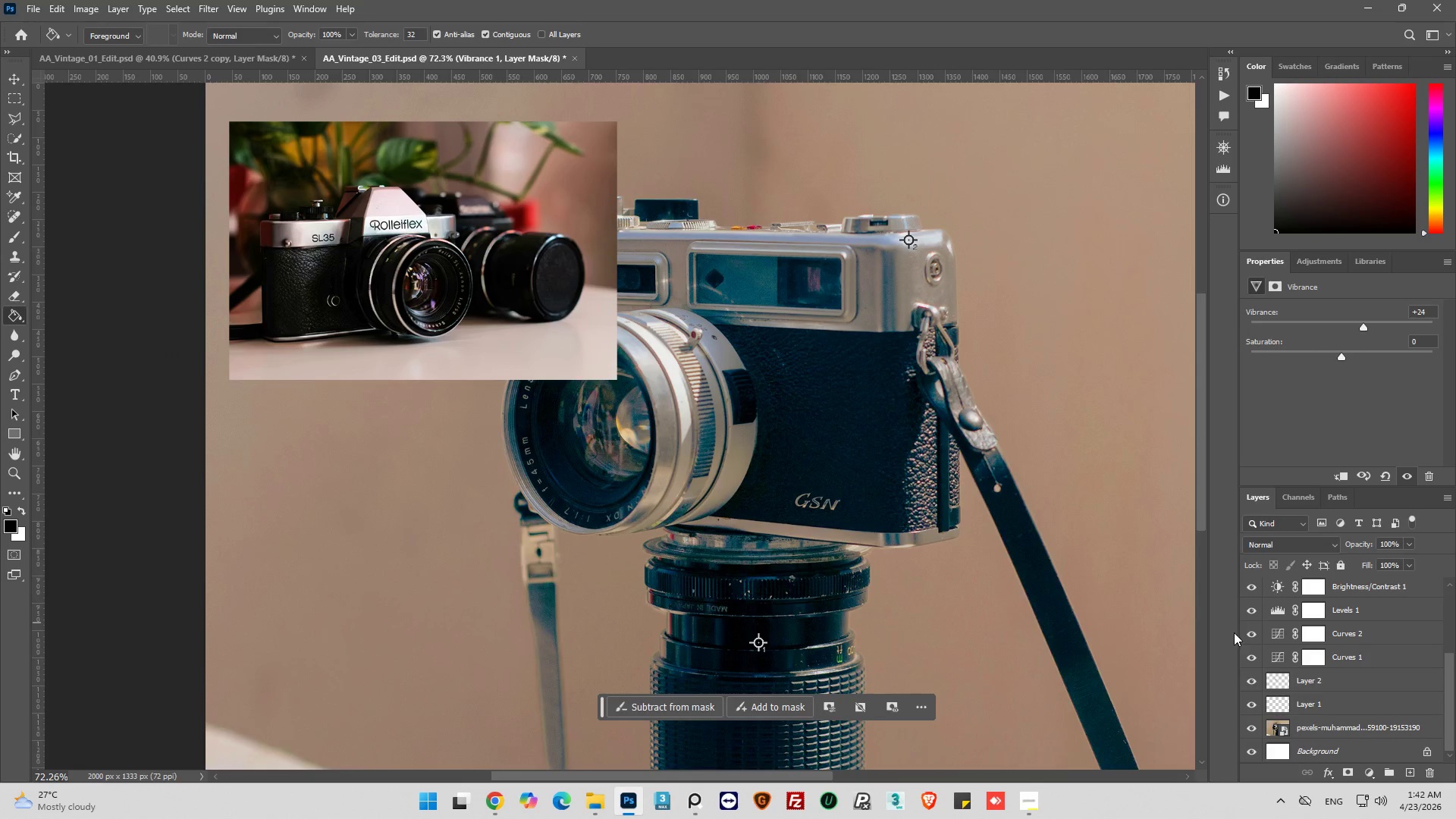 
scroll: coordinate [1272, 610], scroll_direction: up, amount: 6.0
 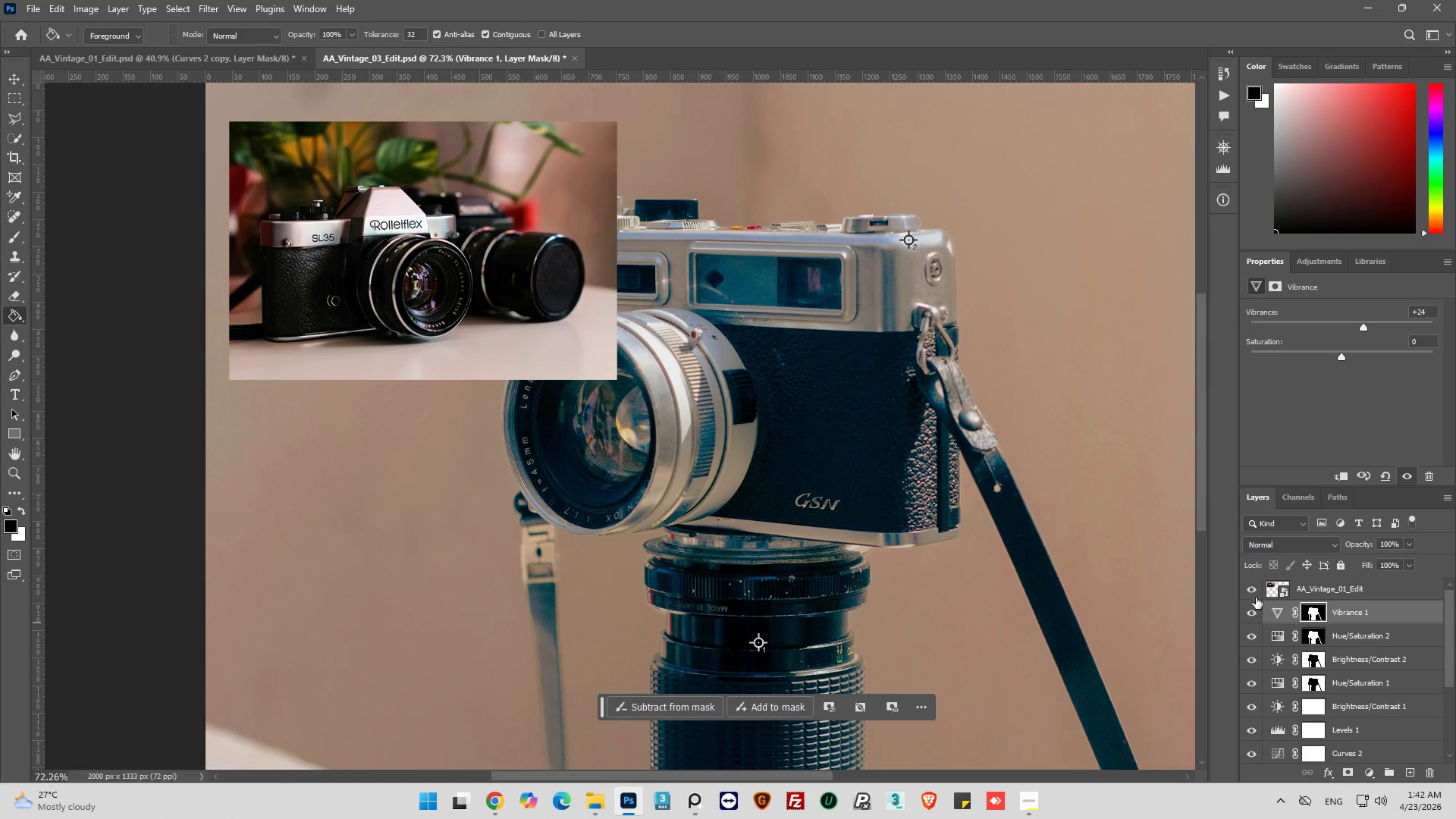 
left_click([1249, 588])
 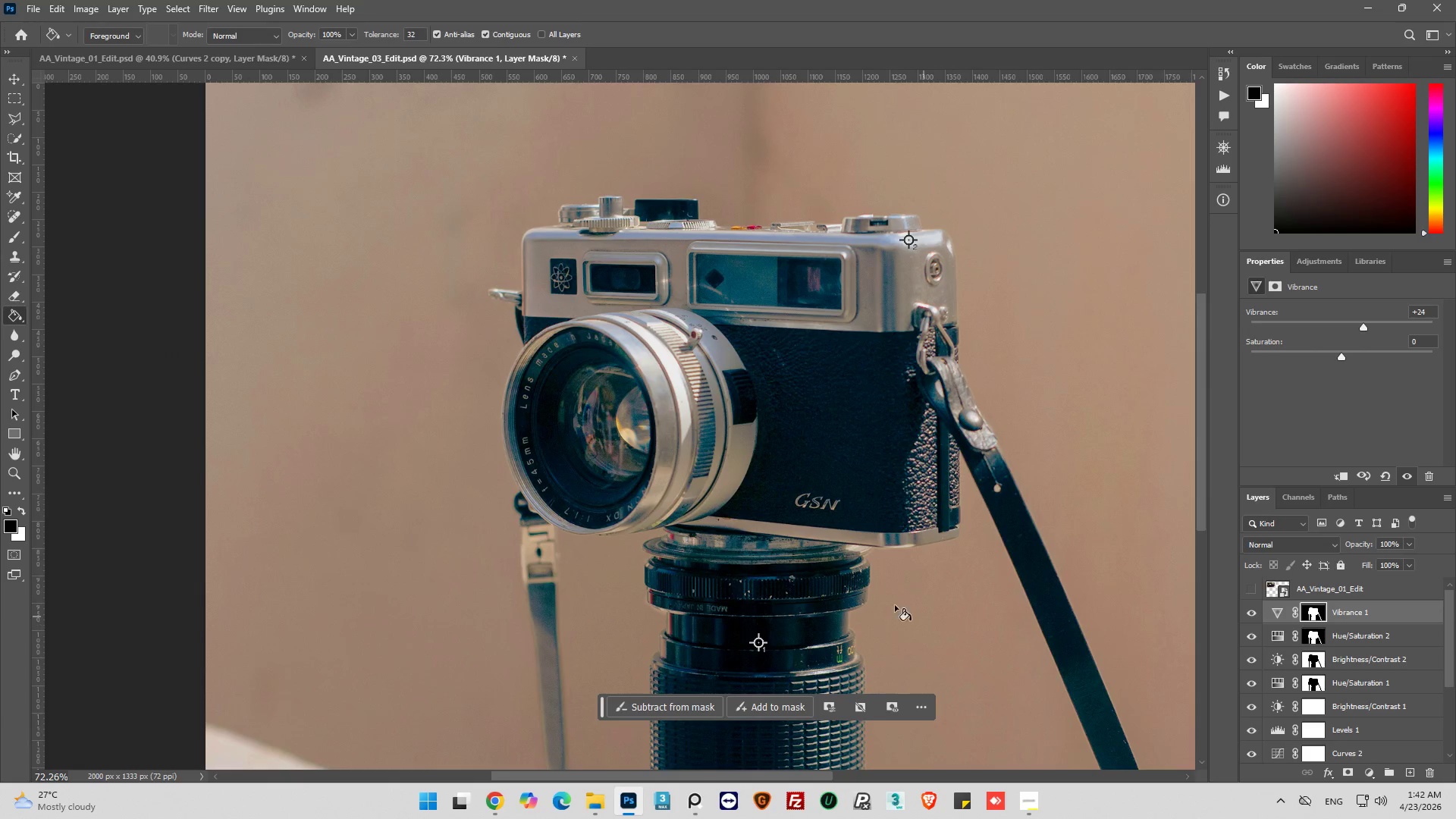 
hold_key(key=AltLeft, duration=0.39)
 